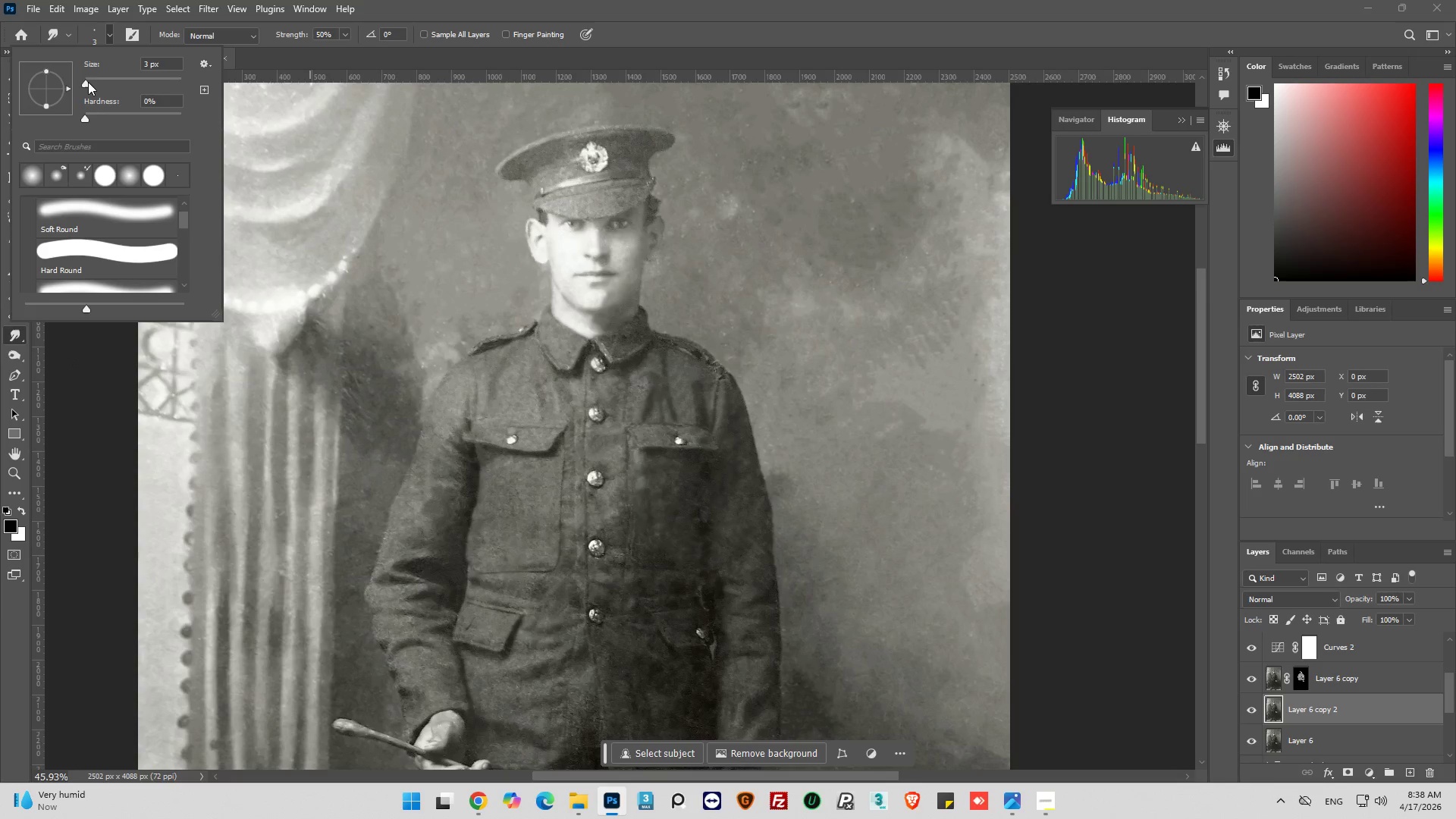 
left_click_drag(start_coordinate=[86, 83], to_coordinate=[134, 89])
 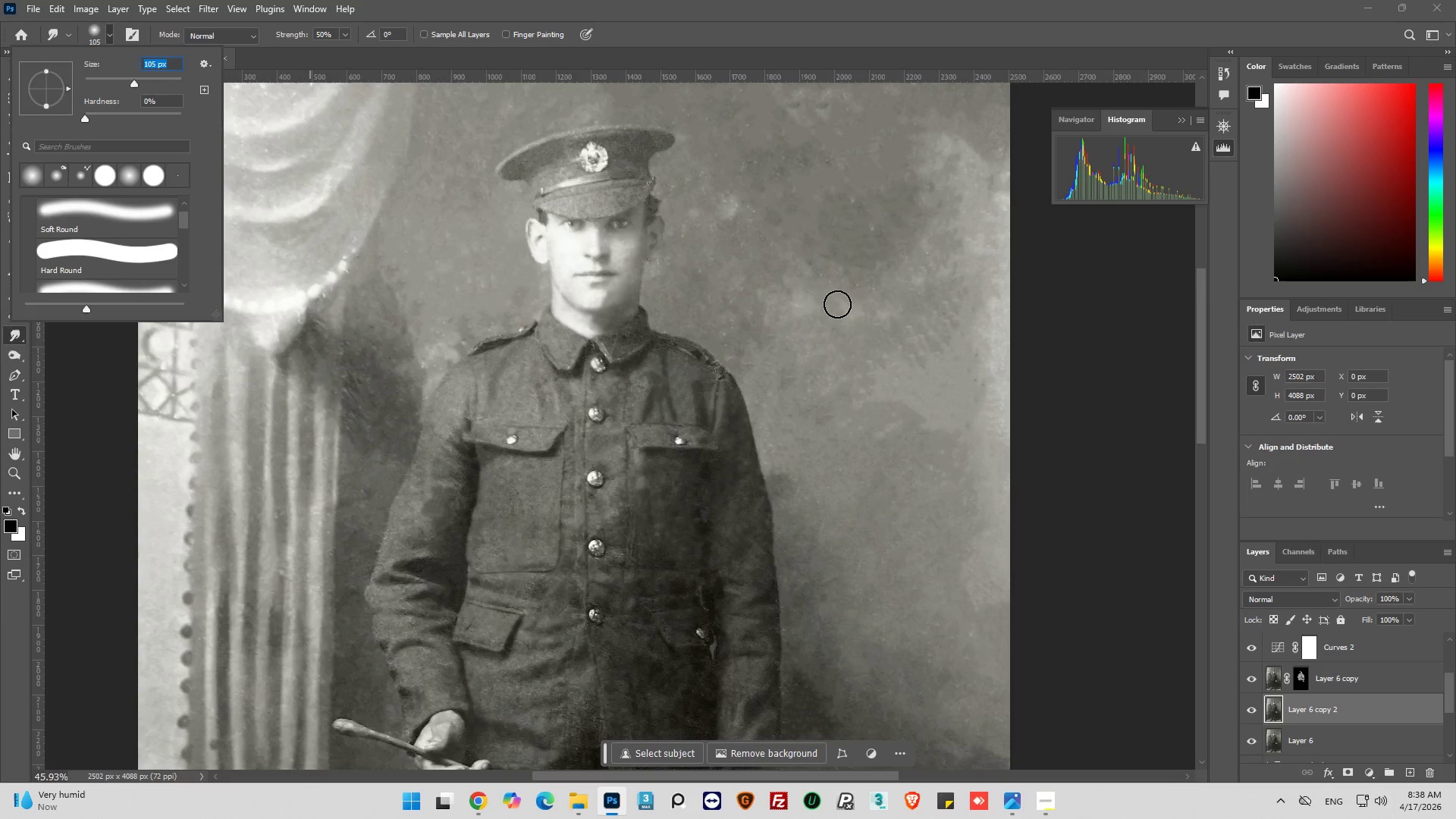 
left_click_drag(start_coordinate=[909, 346], to_coordinate=[886, 353])
 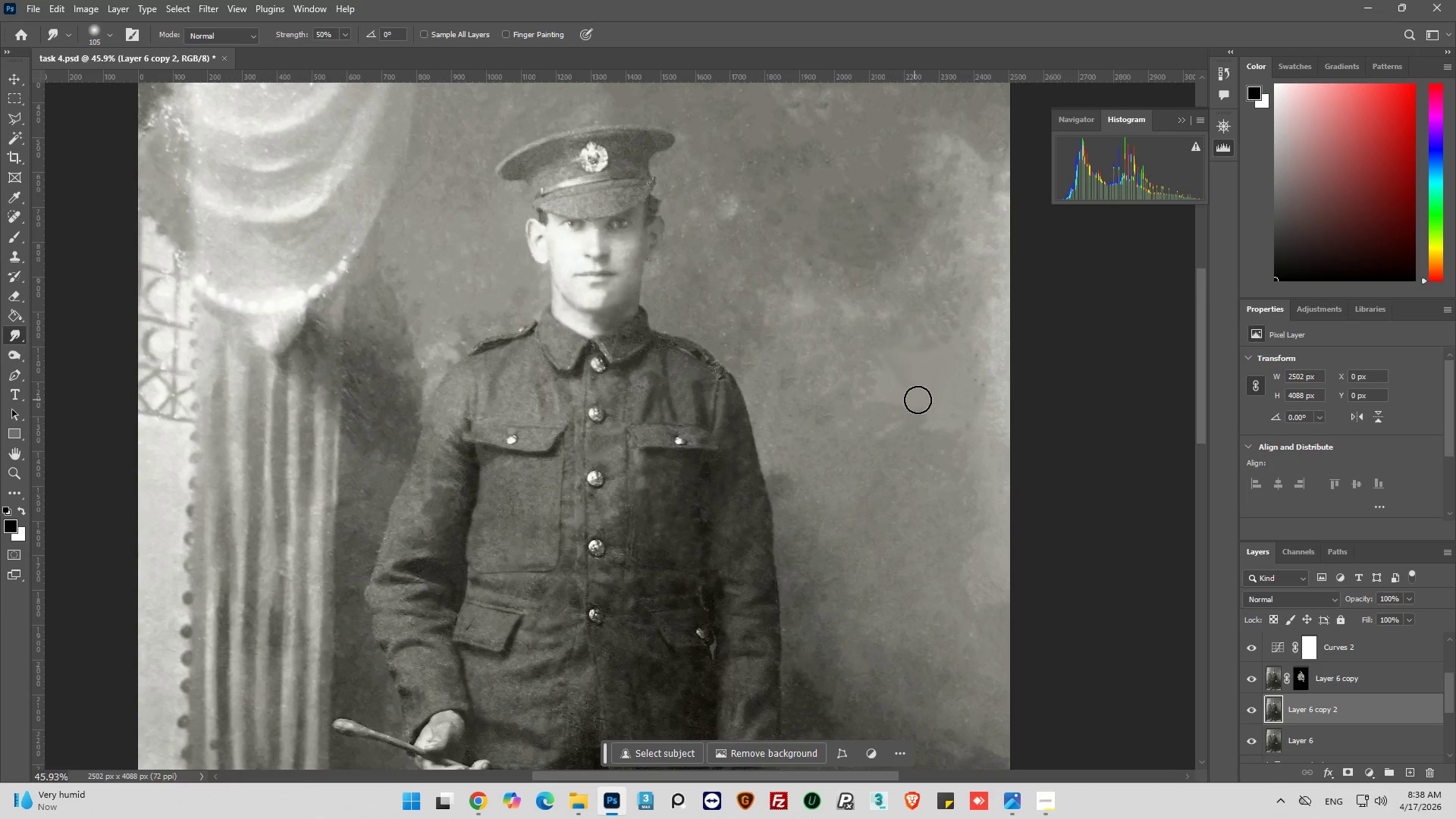 
left_click_drag(start_coordinate=[909, 399], to_coordinate=[918, 442])
 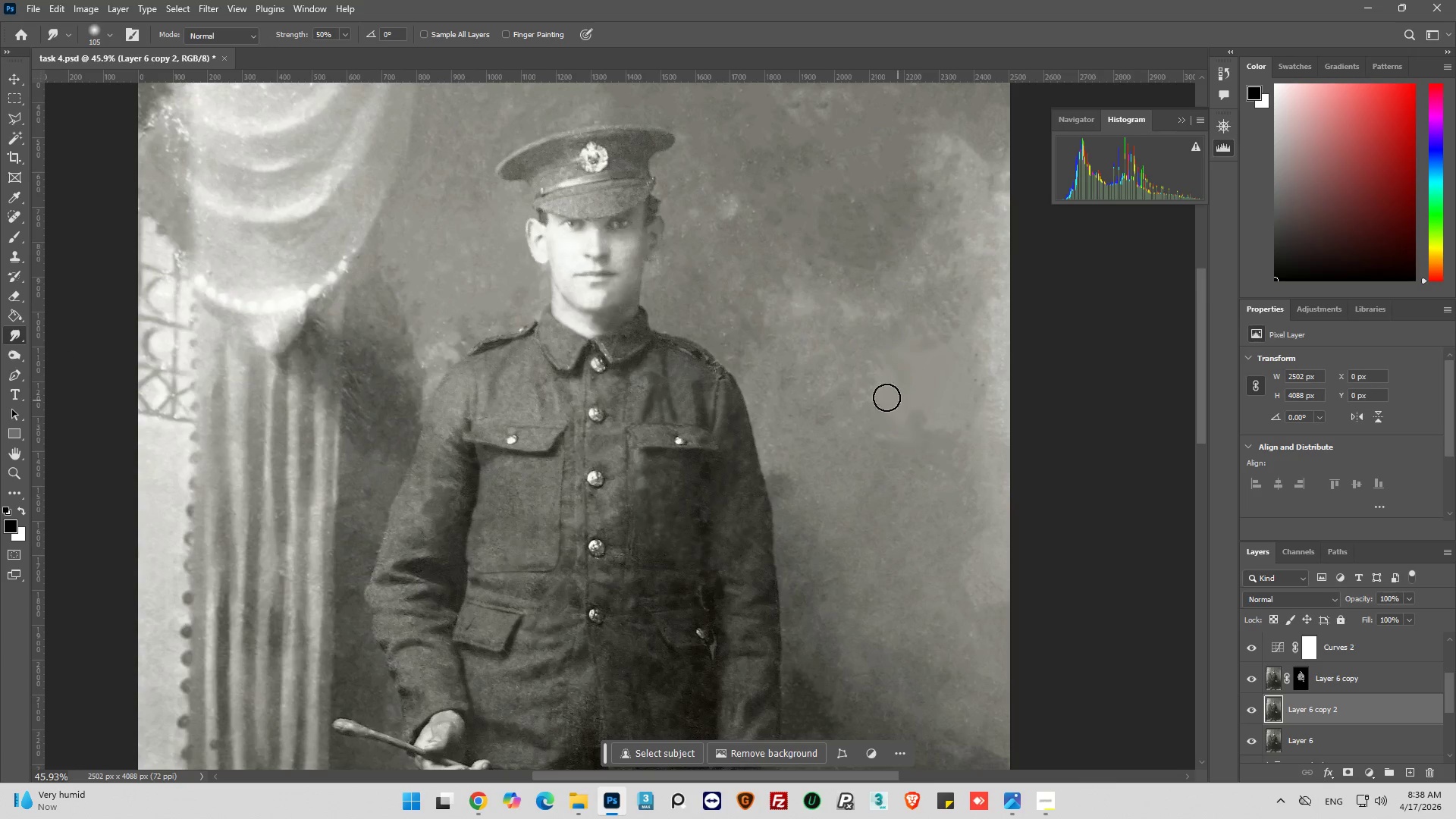 
left_click_drag(start_coordinate=[898, 406], to_coordinate=[971, 448])
 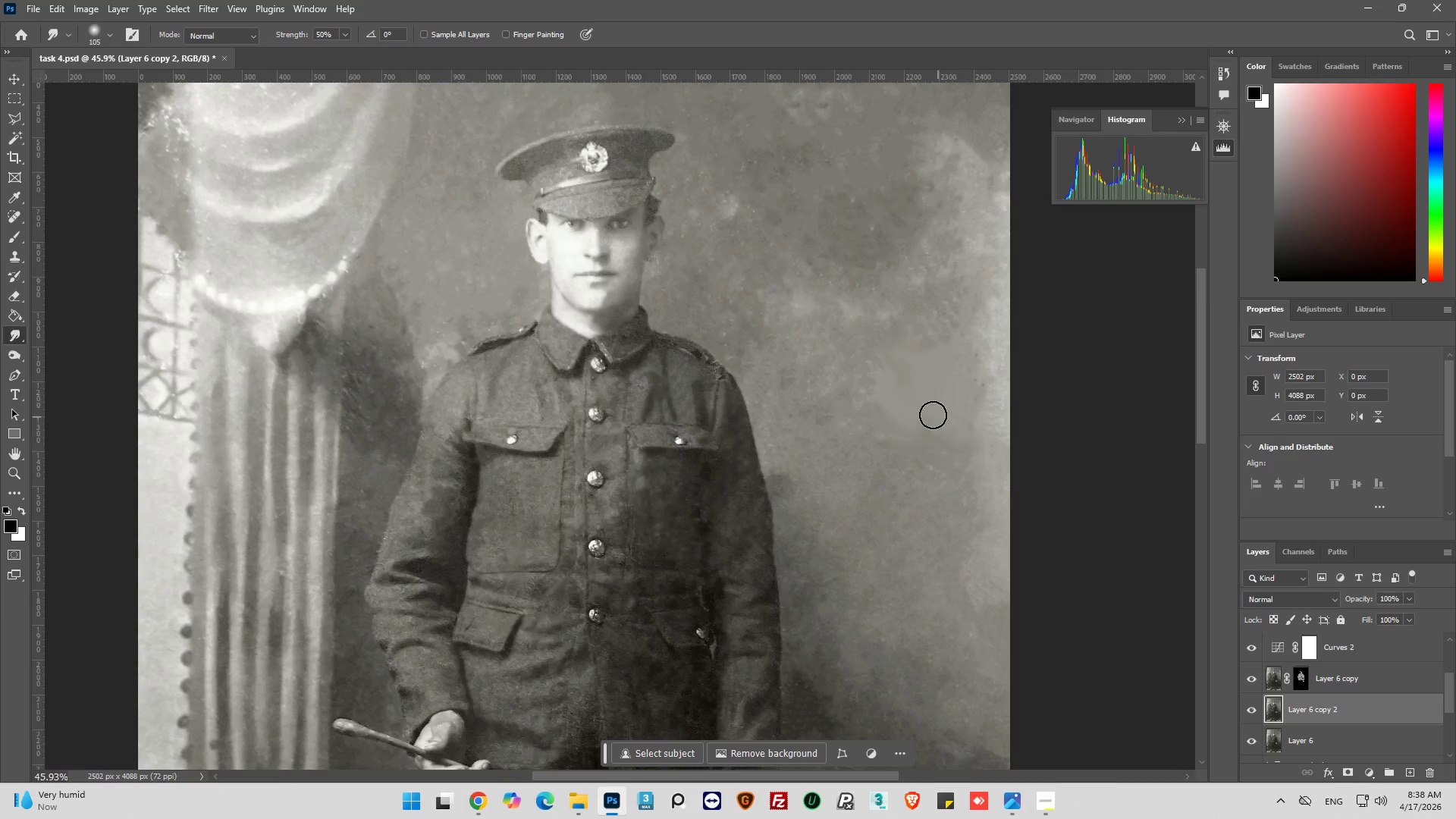 
left_click_drag(start_coordinate=[933, 415], to_coordinate=[928, 452])
 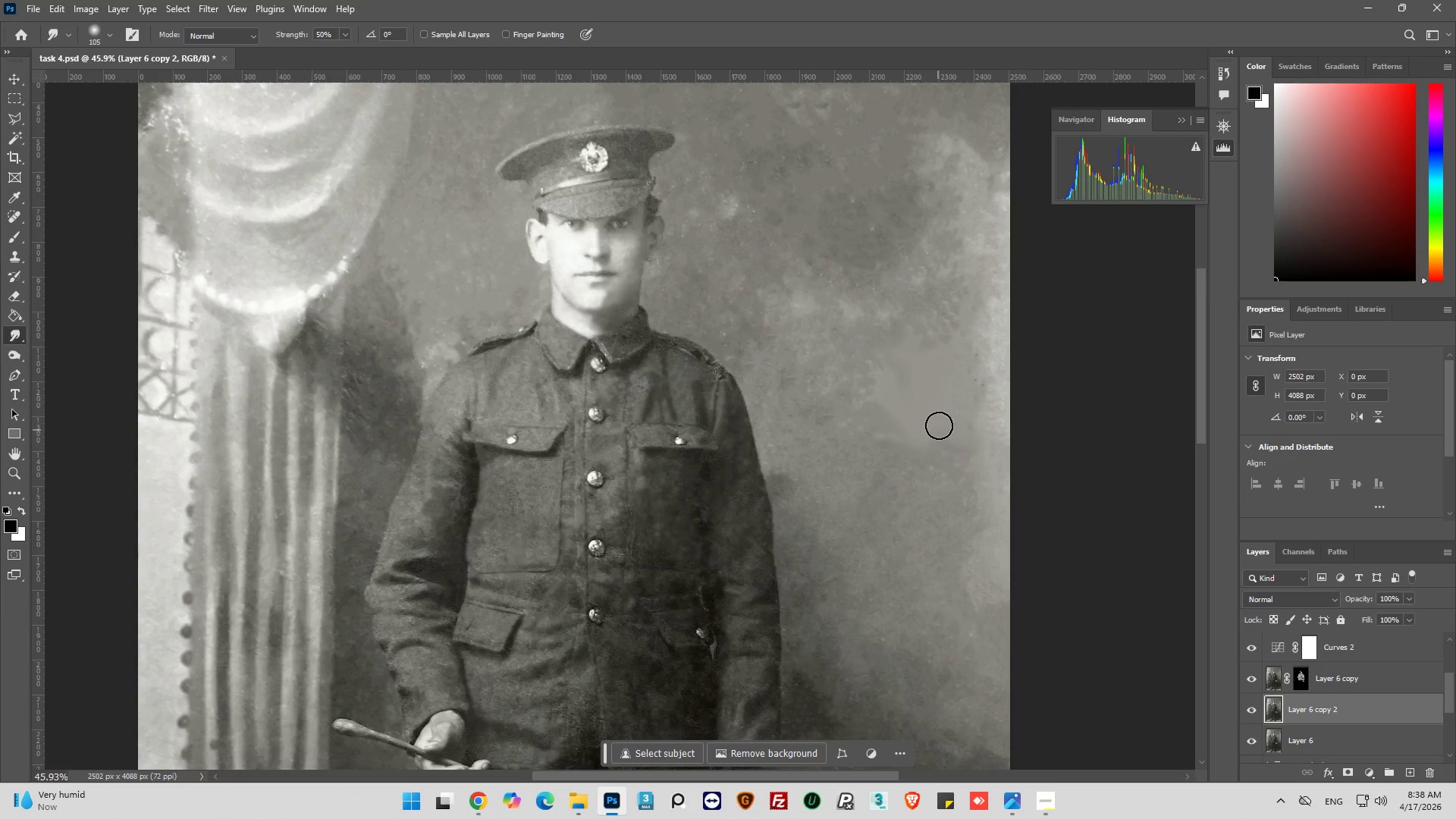 
left_click_drag(start_coordinate=[939, 426], to_coordinate=[954, 470])
 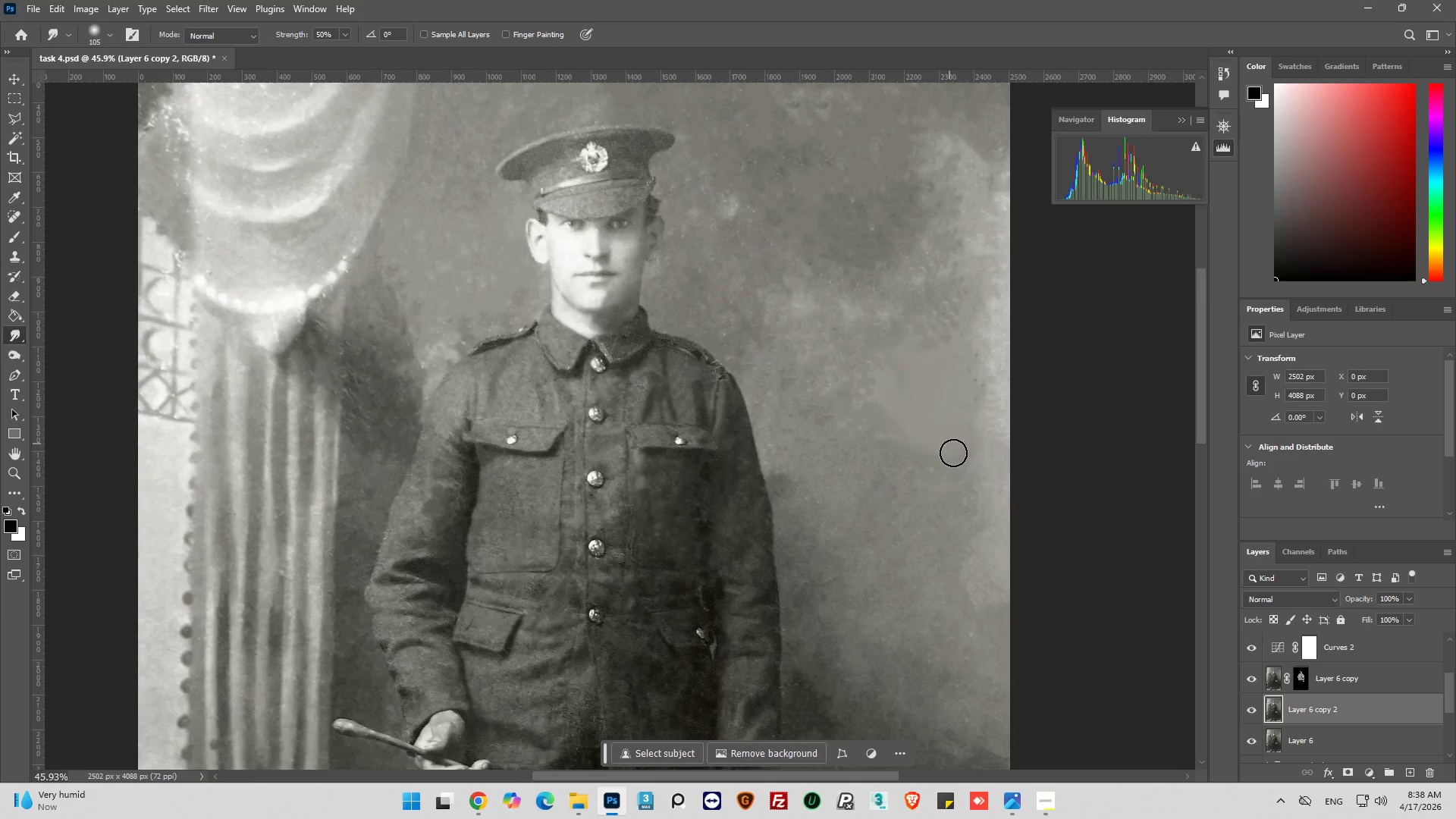 
left_click_drag(start_coordinate=[949, 444], to_coordinate=[969, 475])
 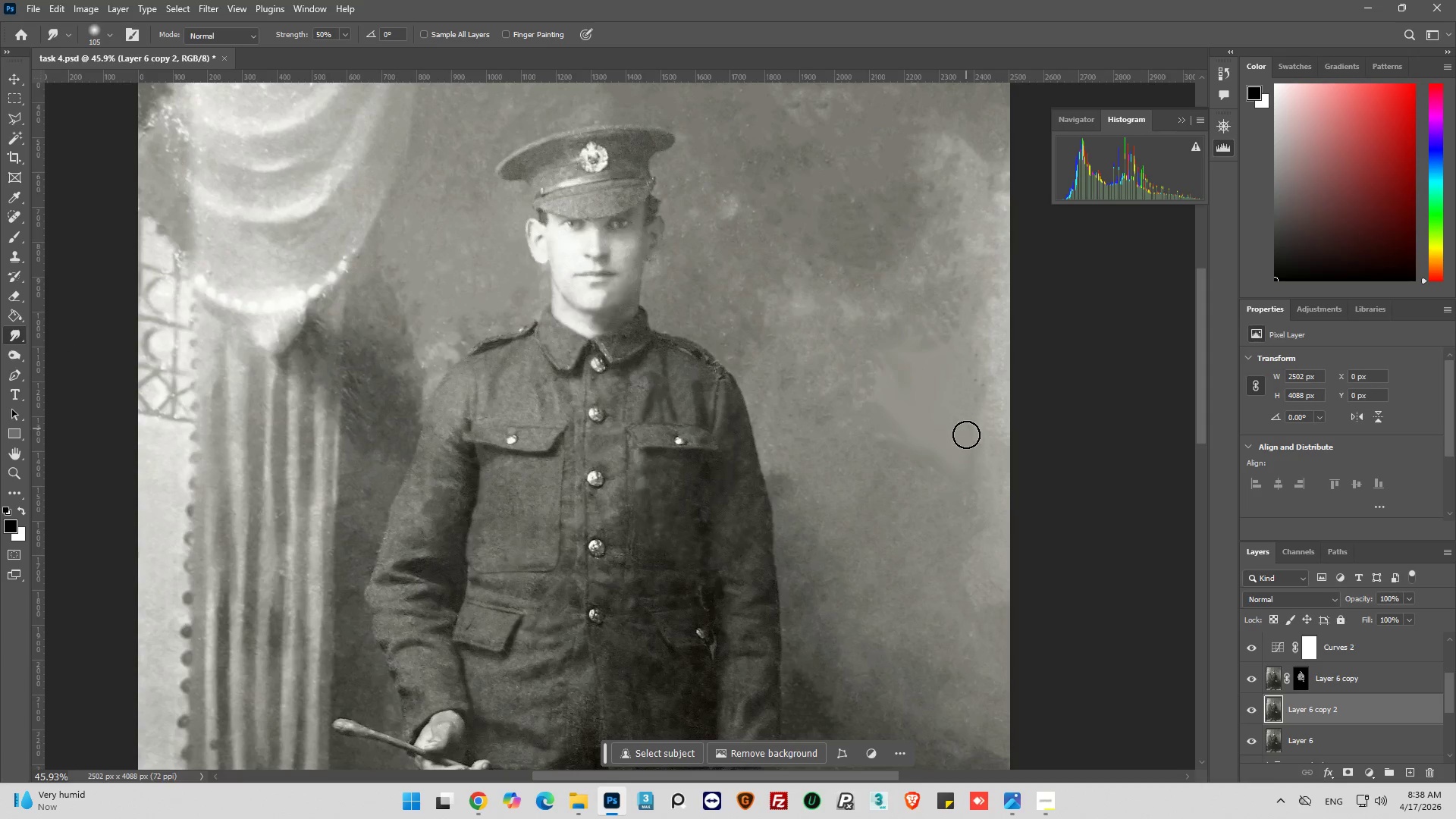 
left_click_drag(start_coordinate=[966, 438], to_coordinate=[980, 477])
 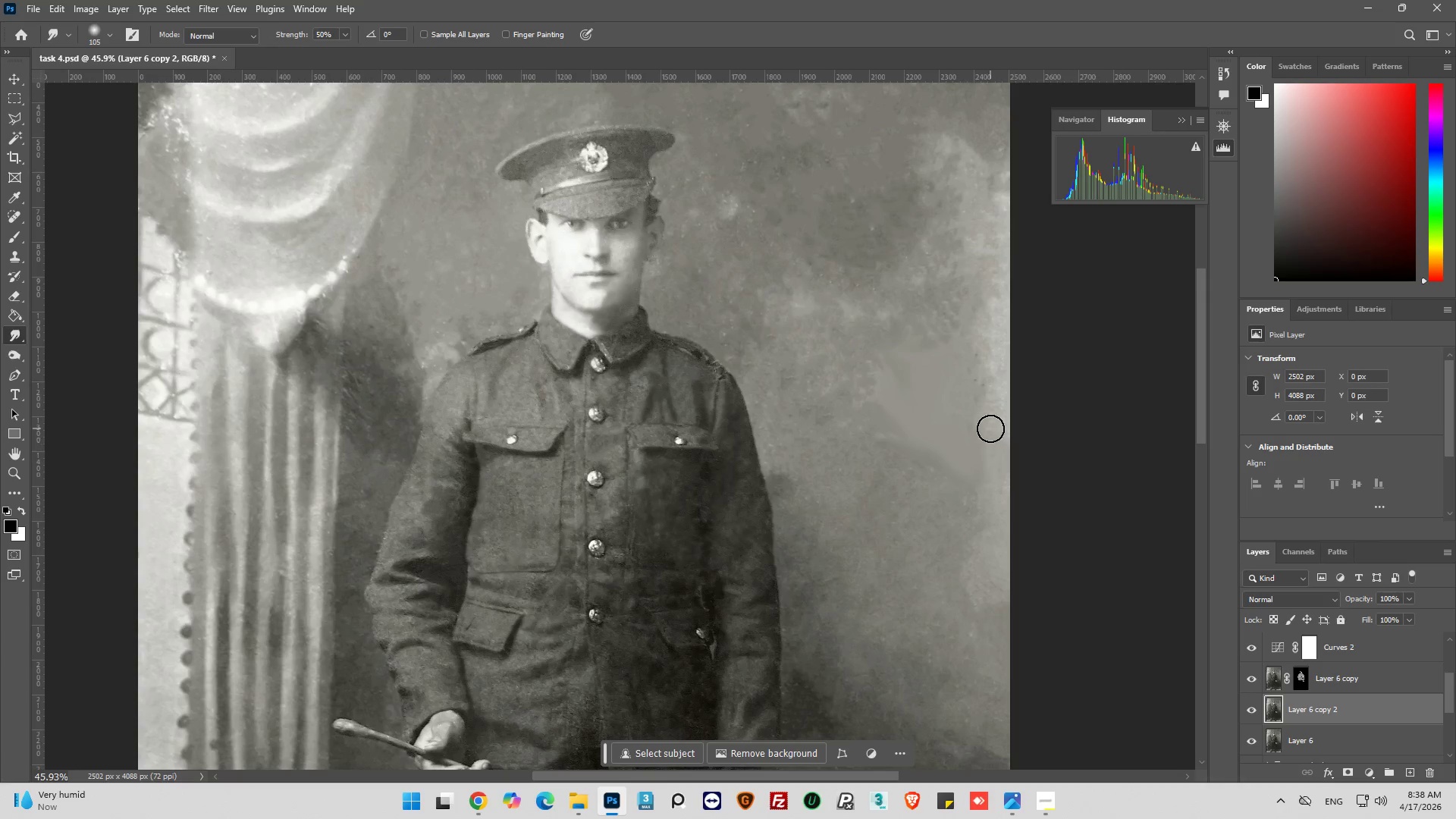 
left_click_drag(start_coordinate=[990, 428], to_coordinate=[979, 337])
 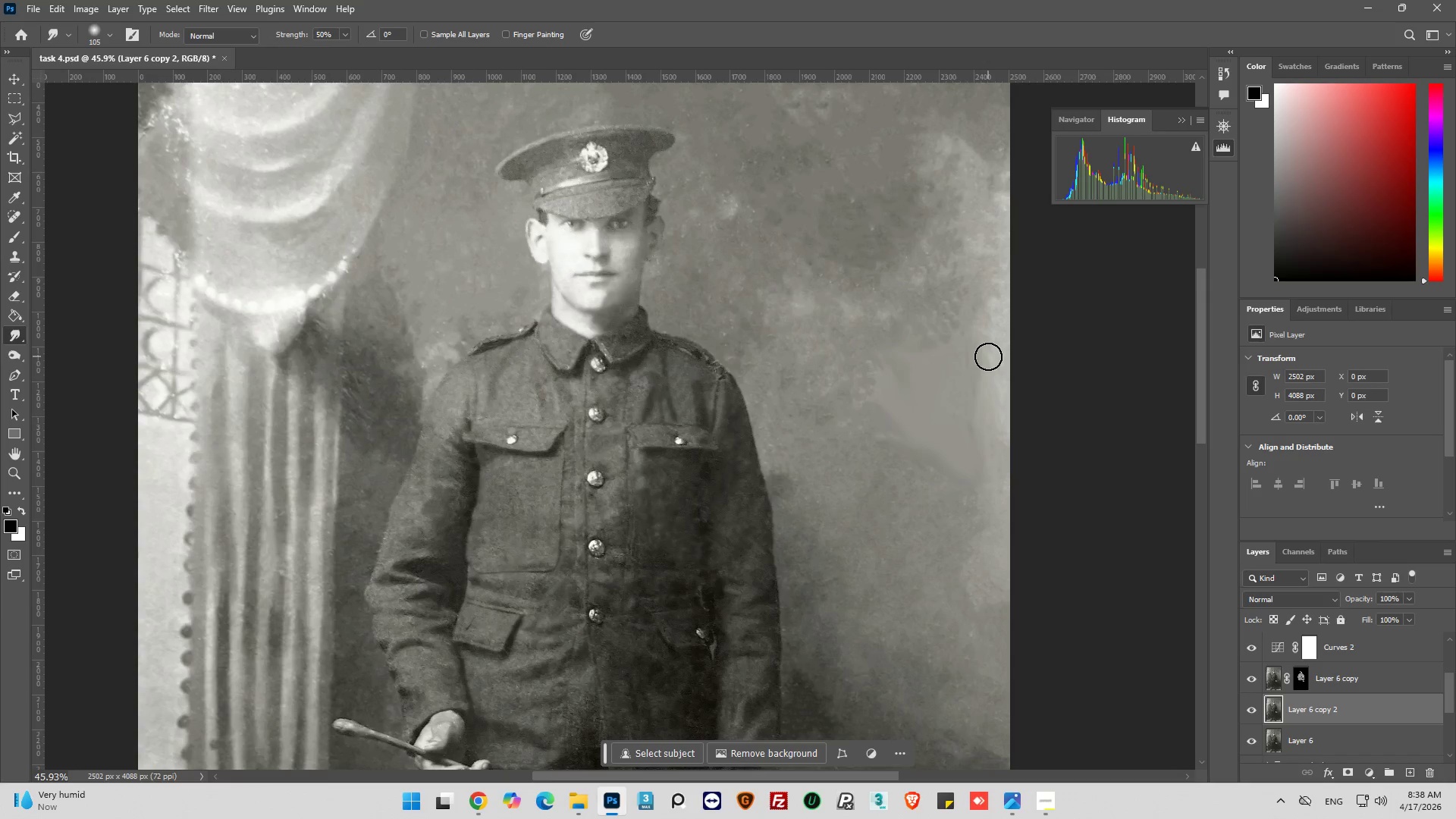 
left_click_drag(start_coordinate=[988, 356], to_coordinate=[979, 404])
 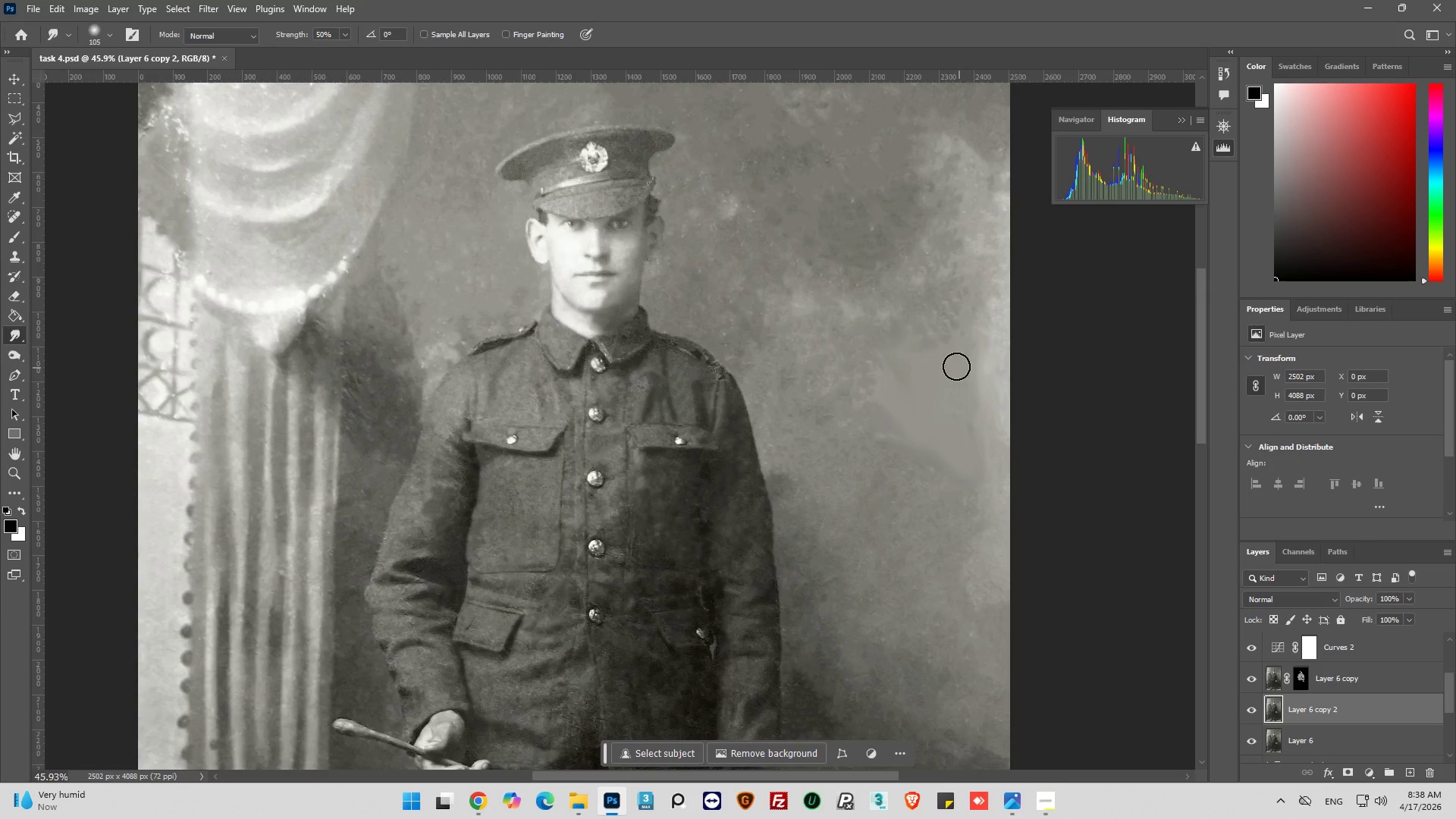 
left_click_drag(start_coordinate=[956, 369], to_coordinate=[960, 409])
 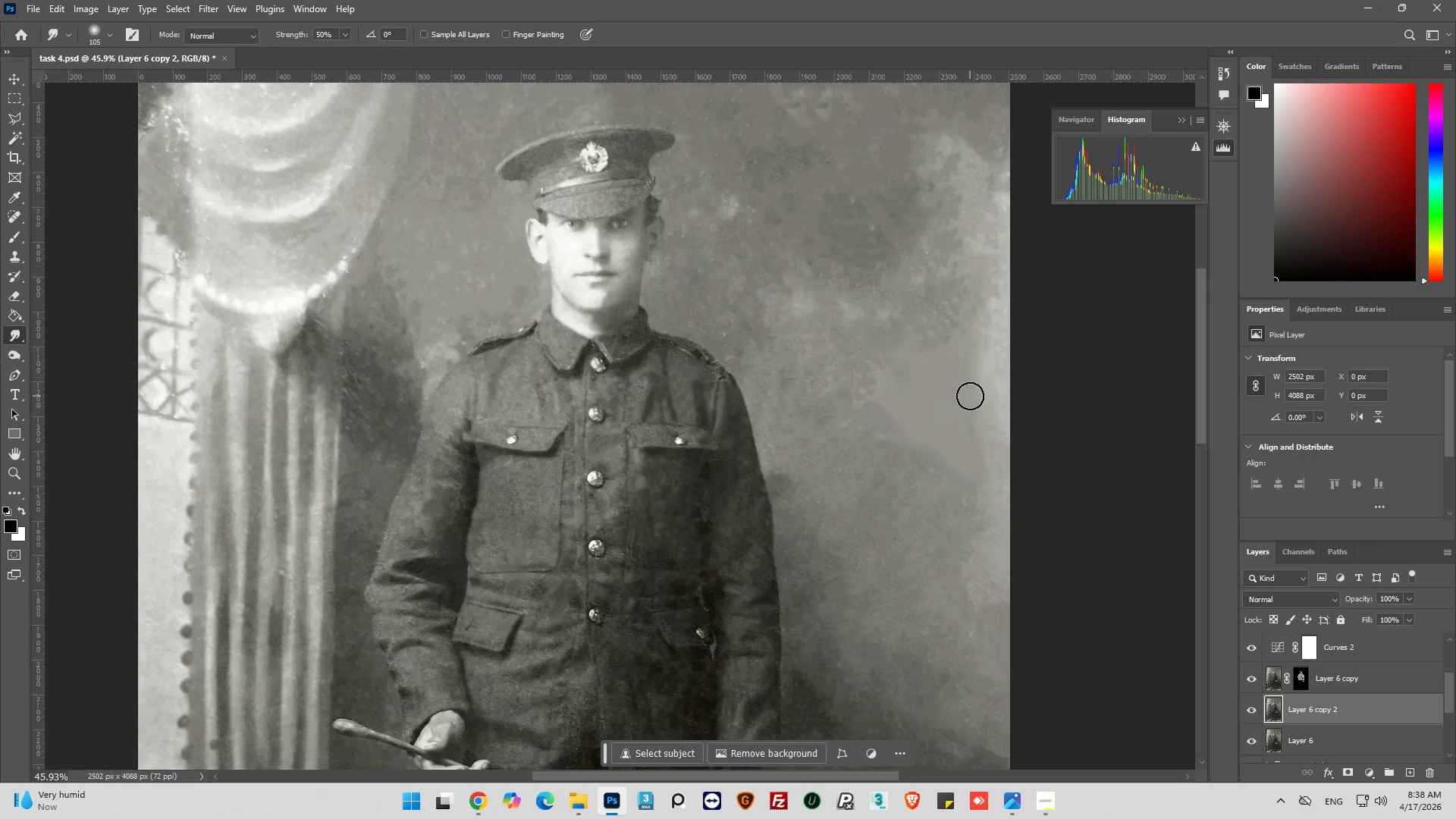 
left_click_drag(start_coordinate=[970, 396], to_coordinate=[954, 391])
 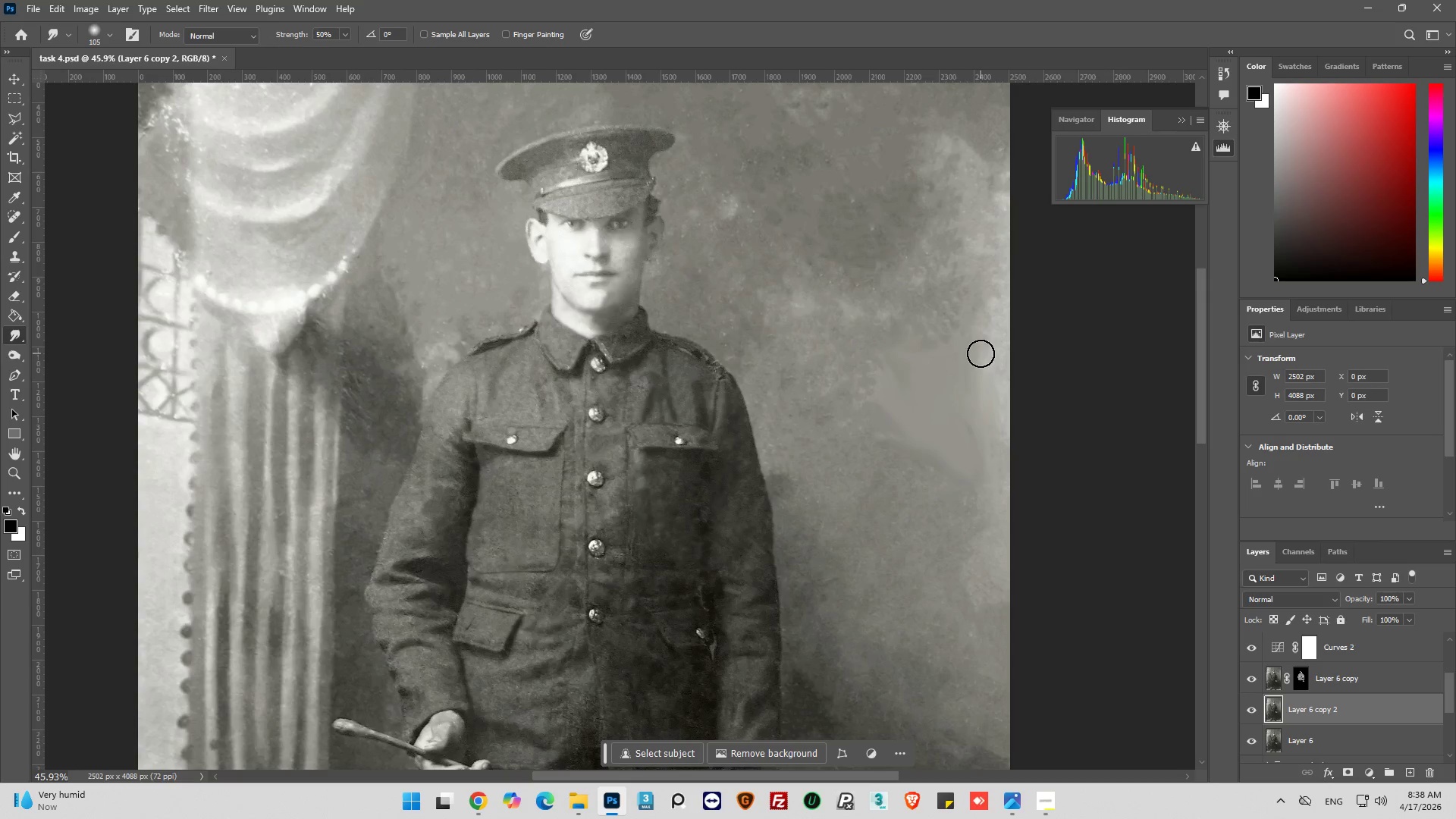 
left_click_drag(start_coordinate=[980, 351], to_coordinate=[964, 327])
 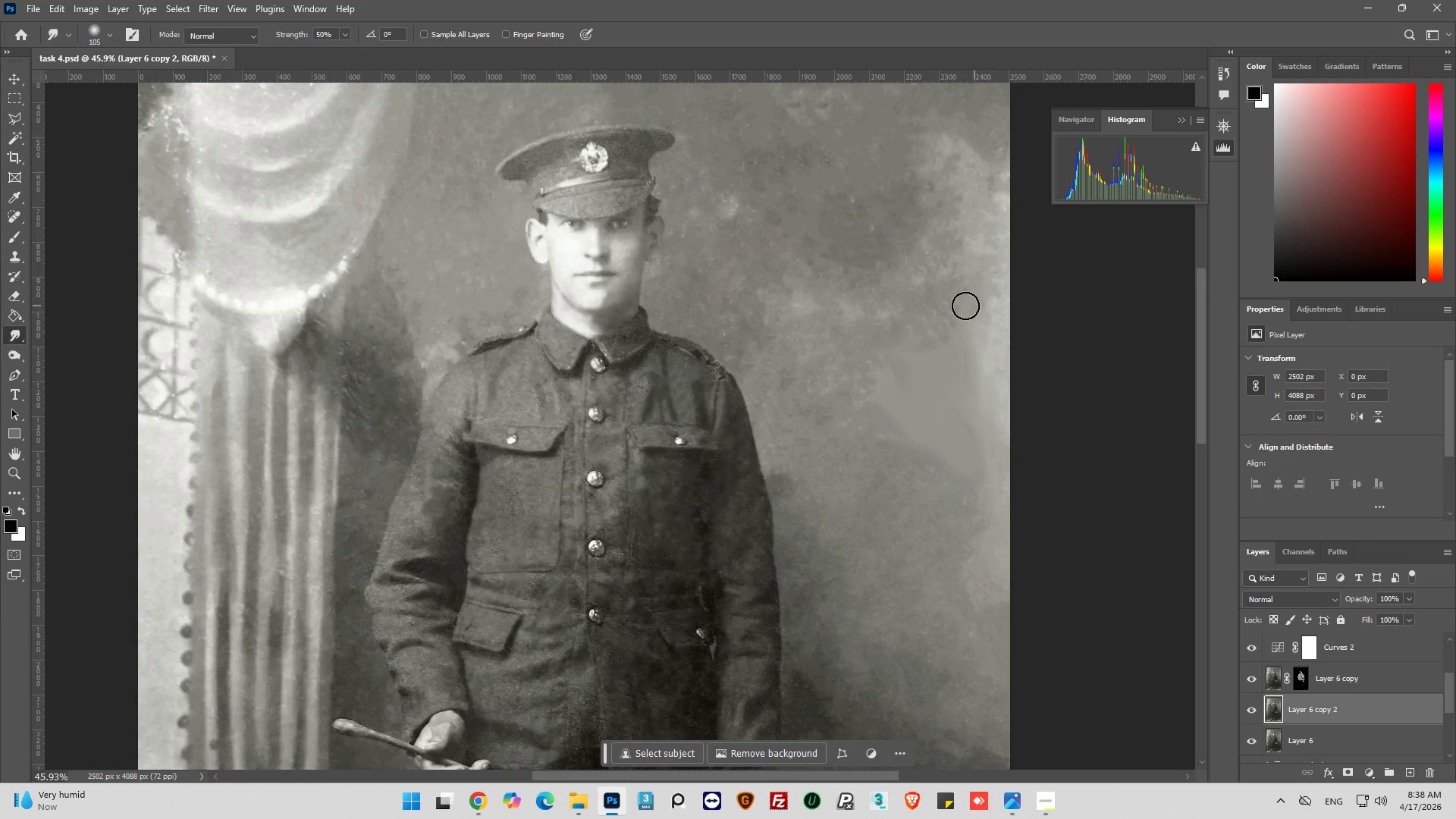 
left_click_drag(start_coordinate=[965, 306], to_coordinate=[957, 331])
 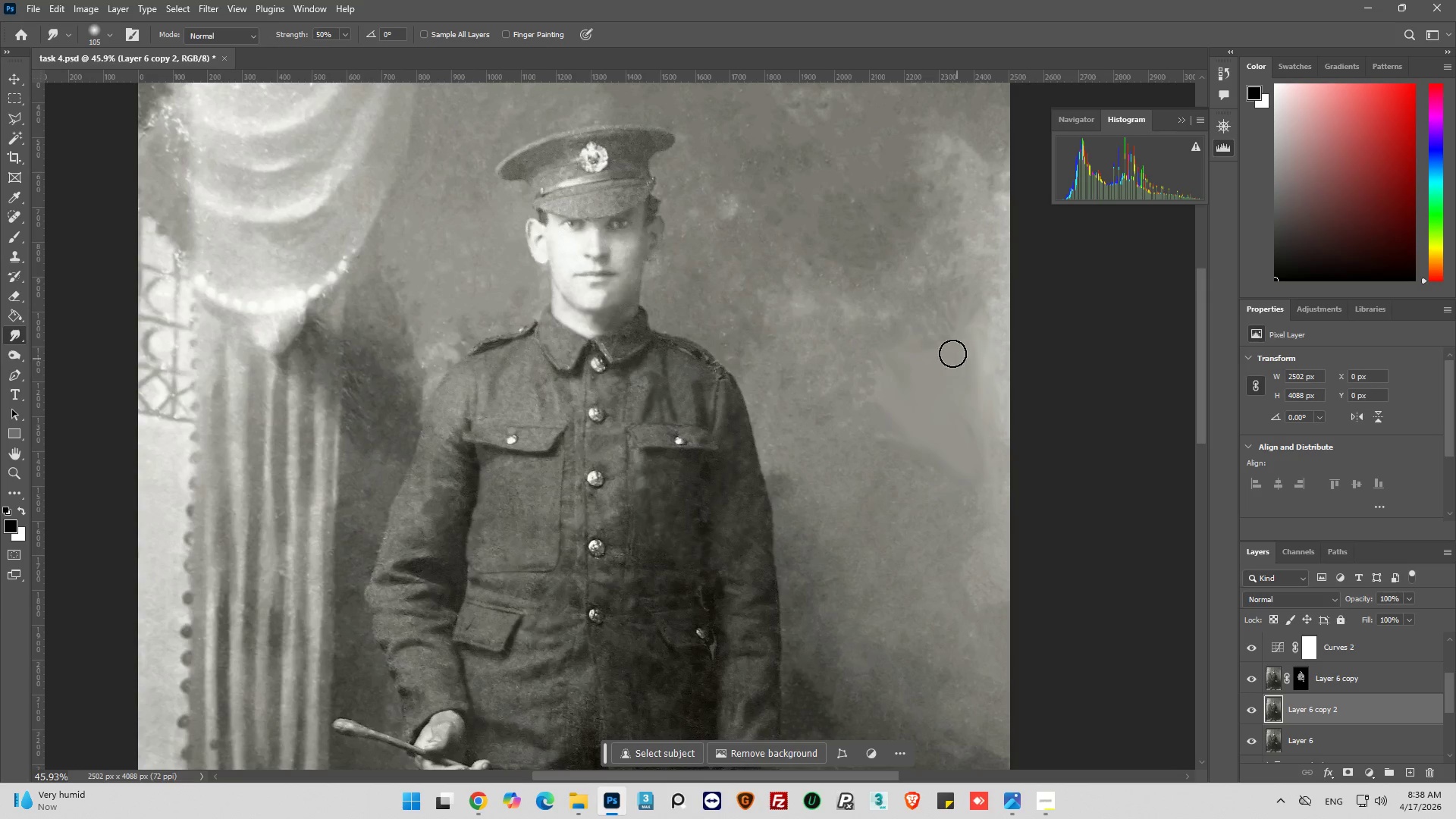 
double_click([927, 333])
 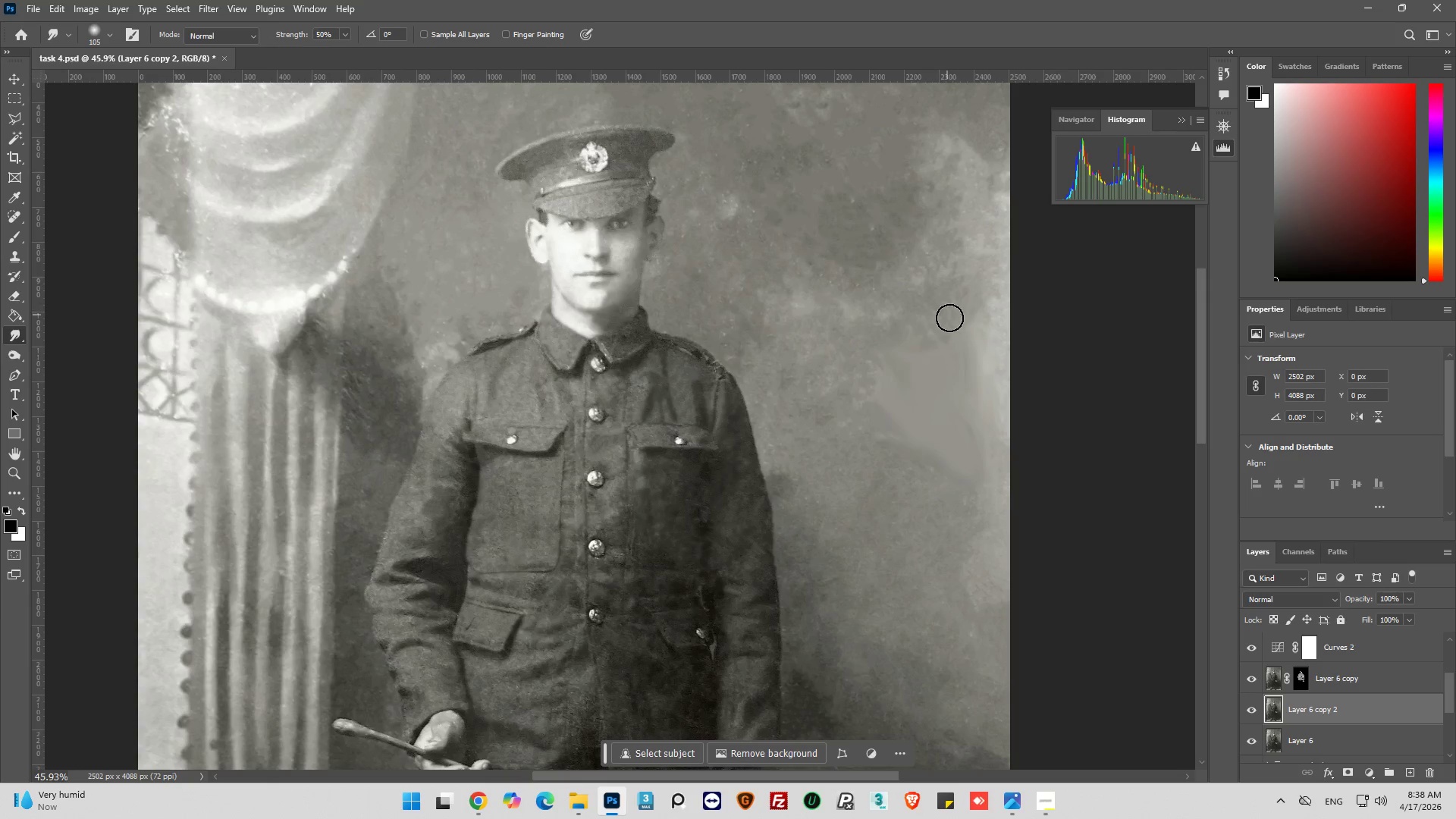 
left_click_drag(start_coordinate=[949, 318], to_coordinate=[956, 283])
 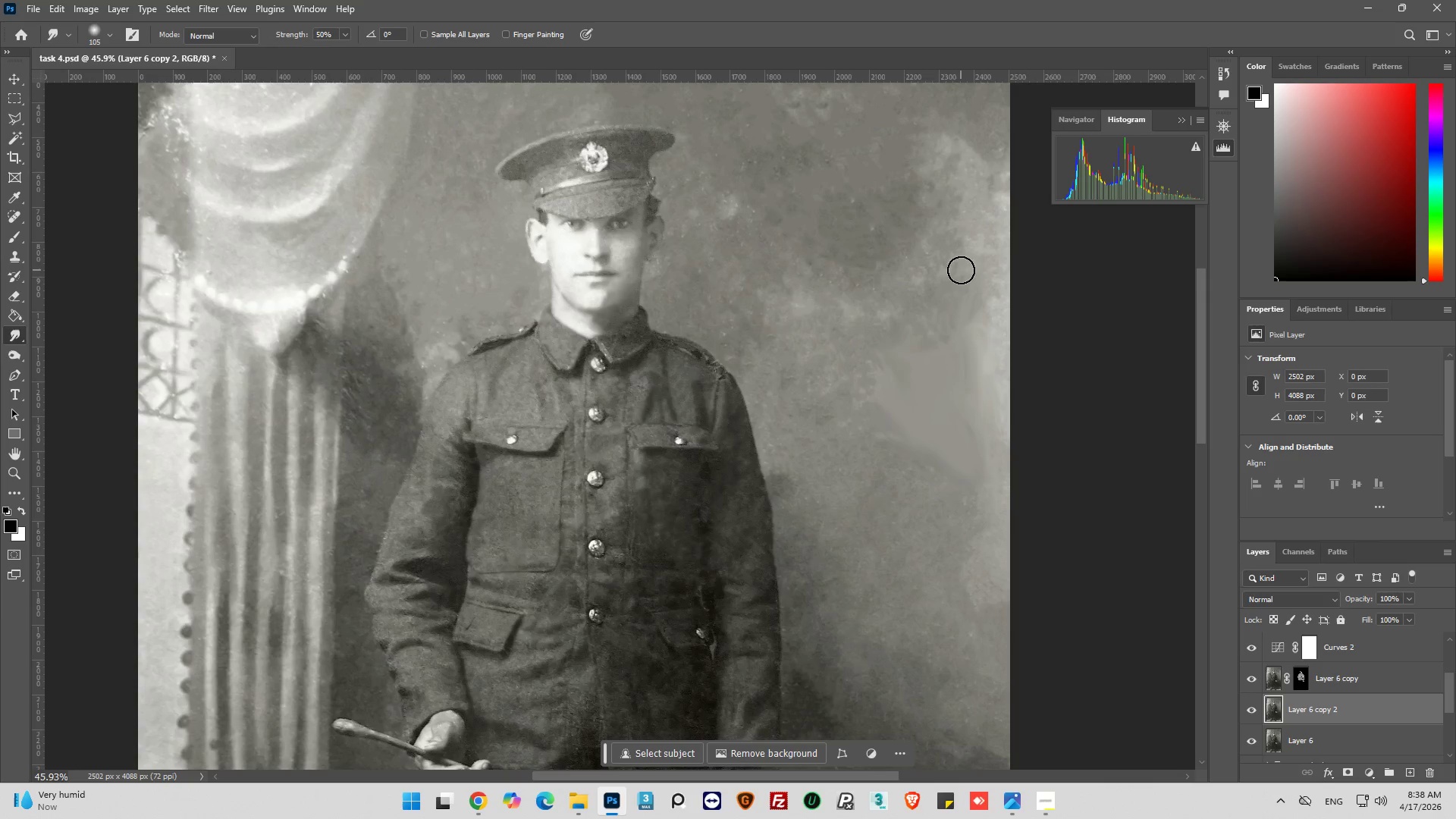 
left_click_drag(start_coordinate=[961, 270], to_coordinate=[960, 284])
 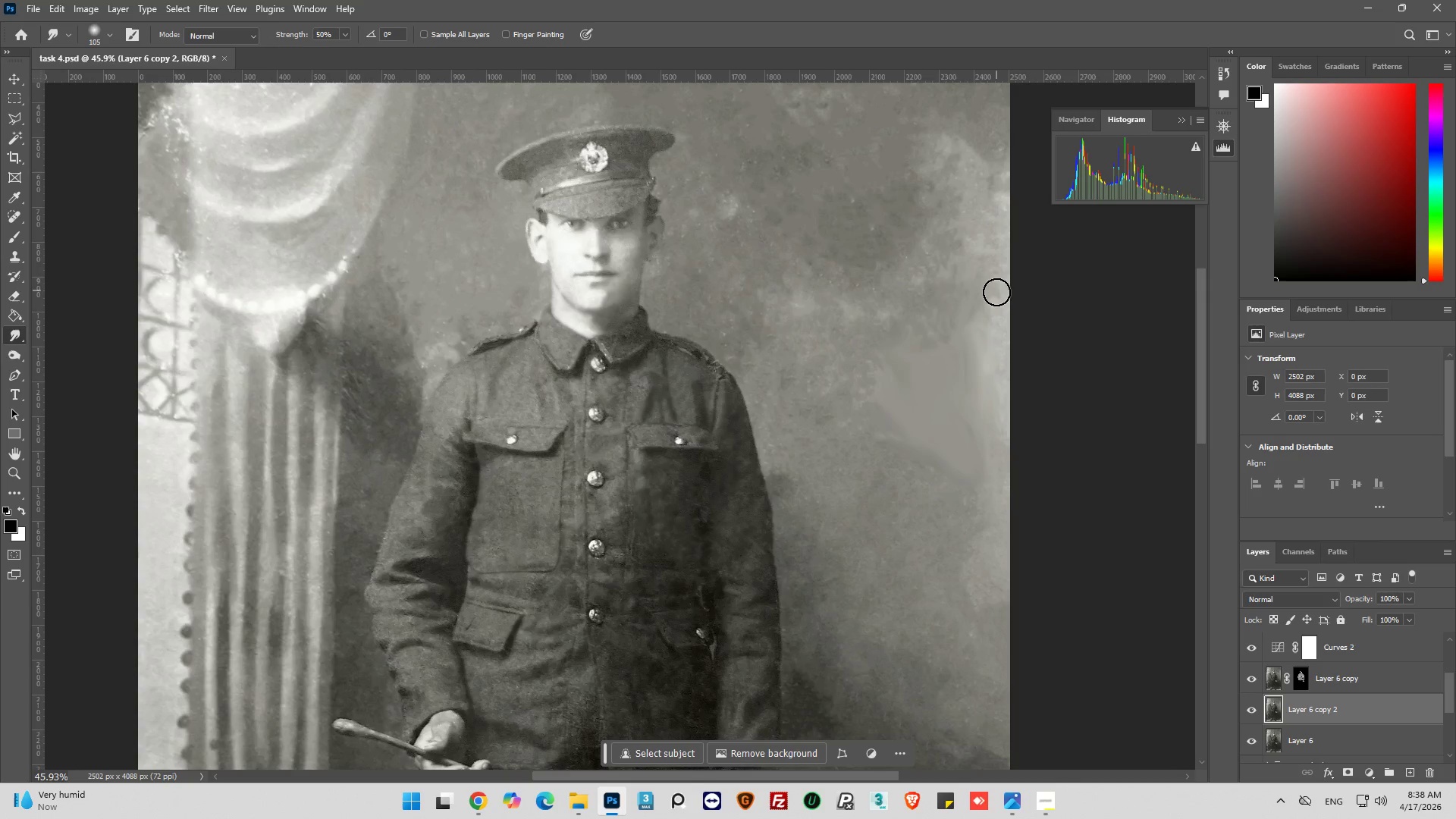 
left_click_drag(start_coordinate=[996, 292], to_coordinate=[987, 252])
 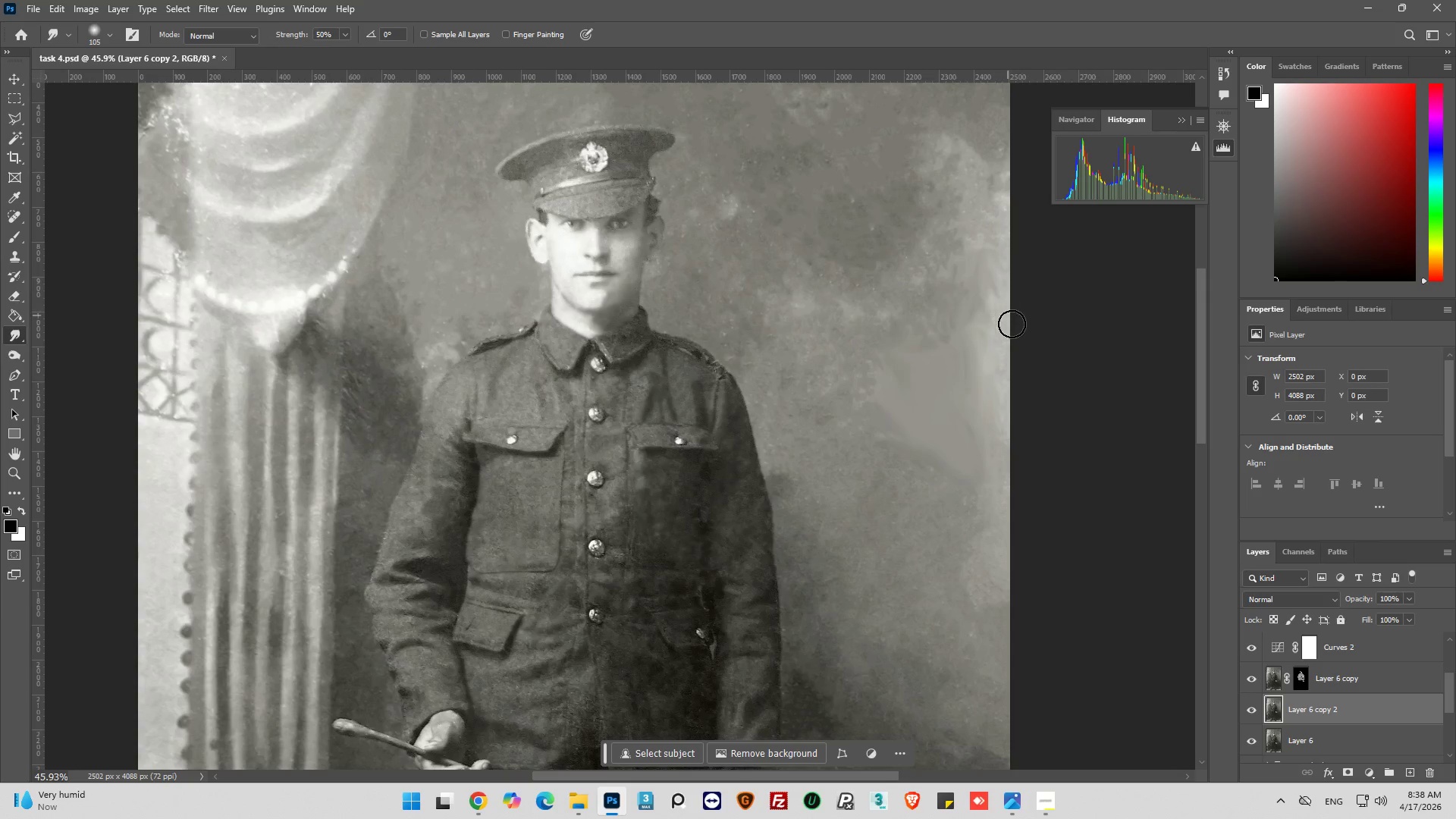 
left_click_drag(start_coordinate=[1013, 327], to_coordinate=[1007, 269])
 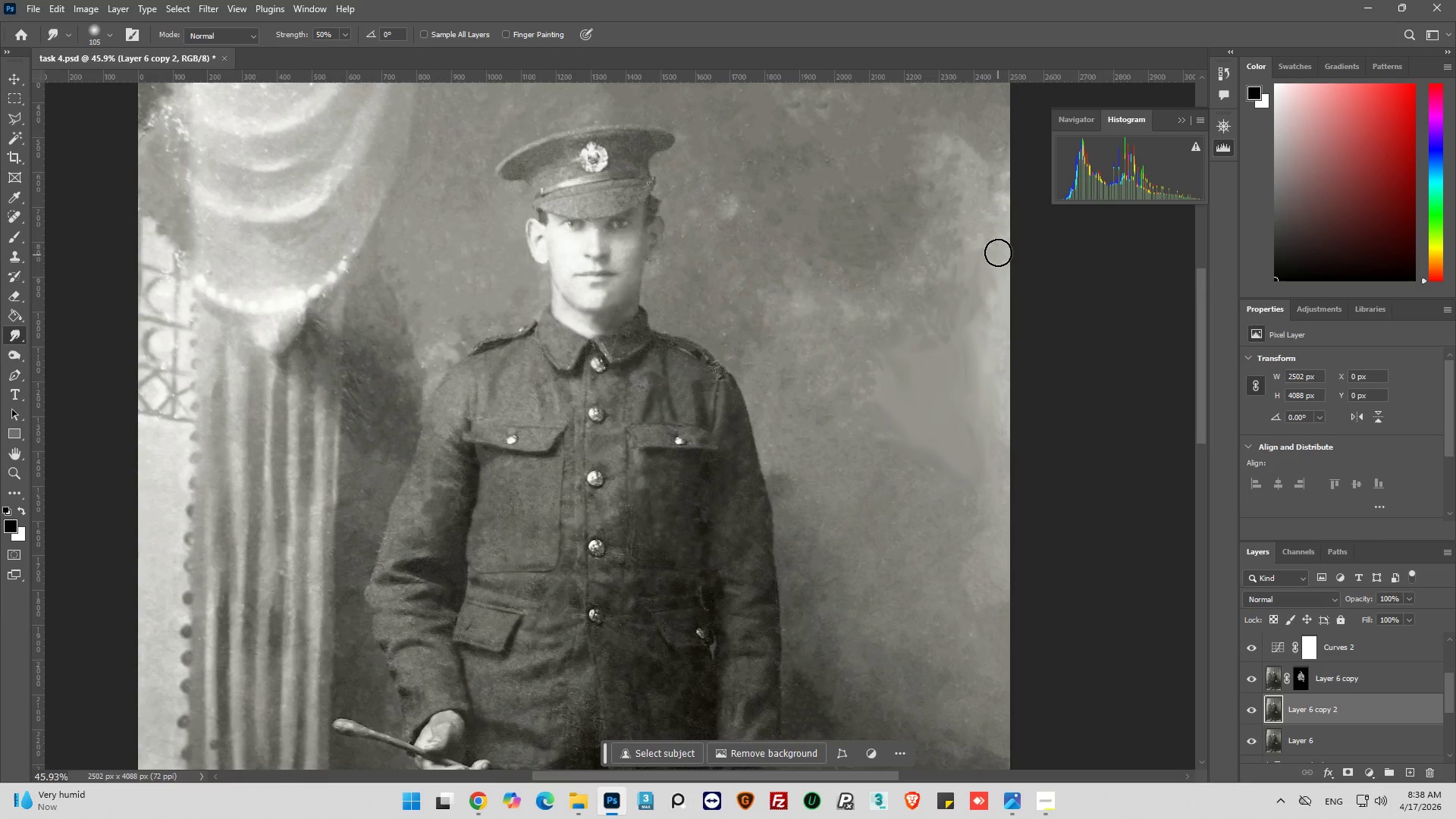 
left_click_drag(start_coordinate=[998, 252], to_coordinate=[983, 218])
 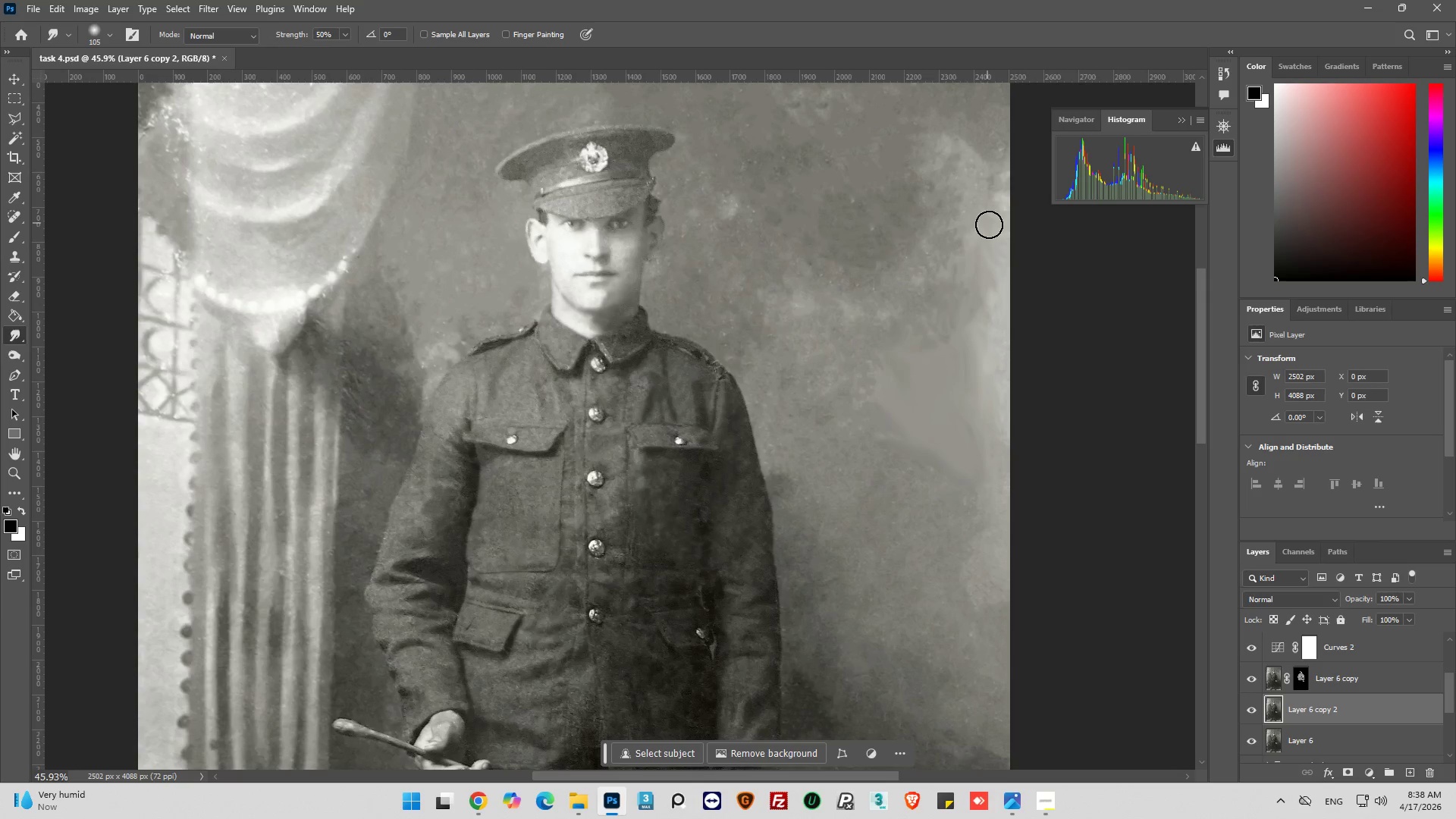 
left_click_drag(start_coordinate=[989, 224], to_coordinate=[1009, 193])
 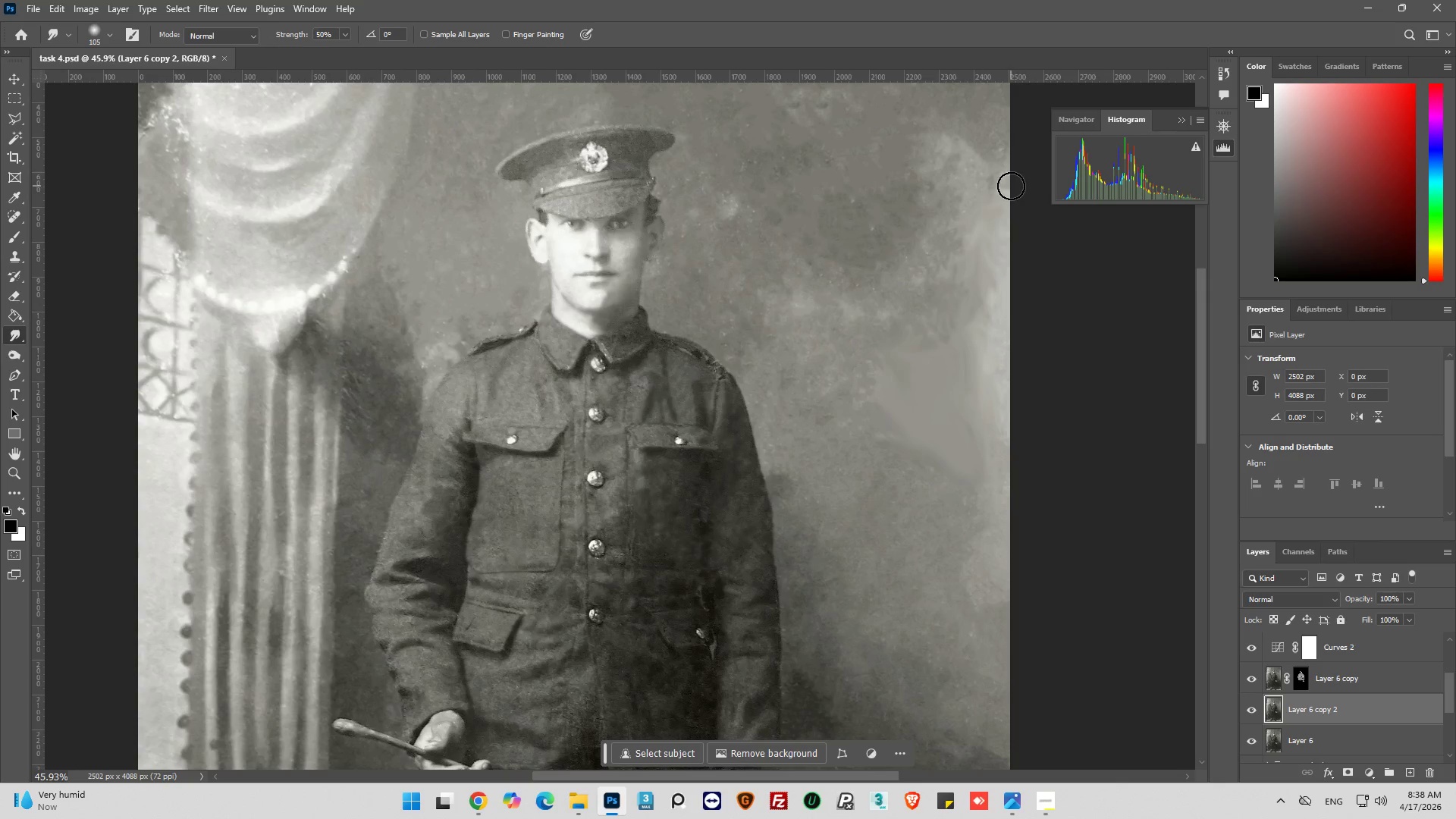 
left_click_drag(start_coordinate=[1011, 186], to_coordinate=[1004, 186])
 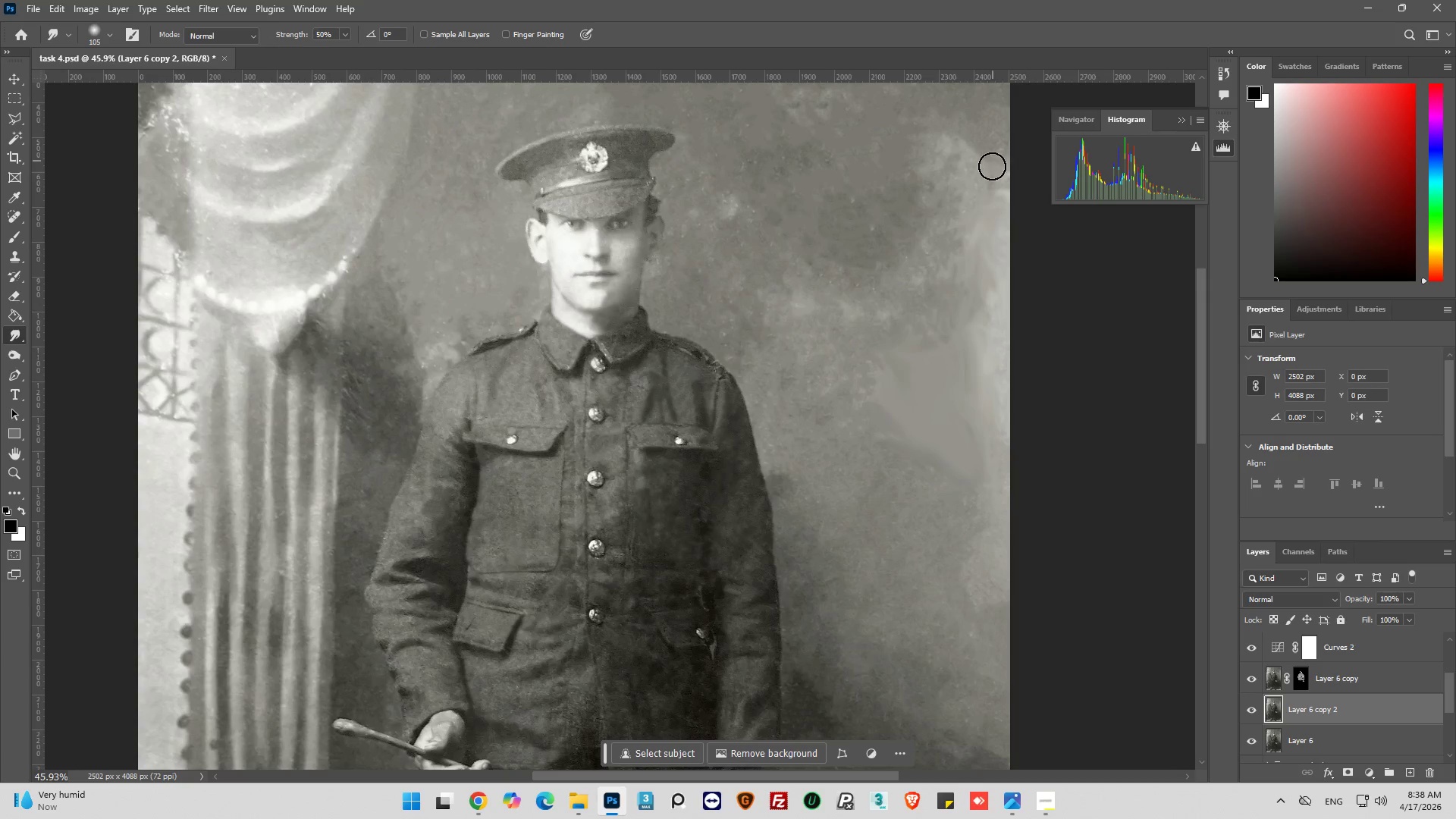 
left_click_drag(start_coordinate=[993, 177], to_coordinate=[1000, 169])
 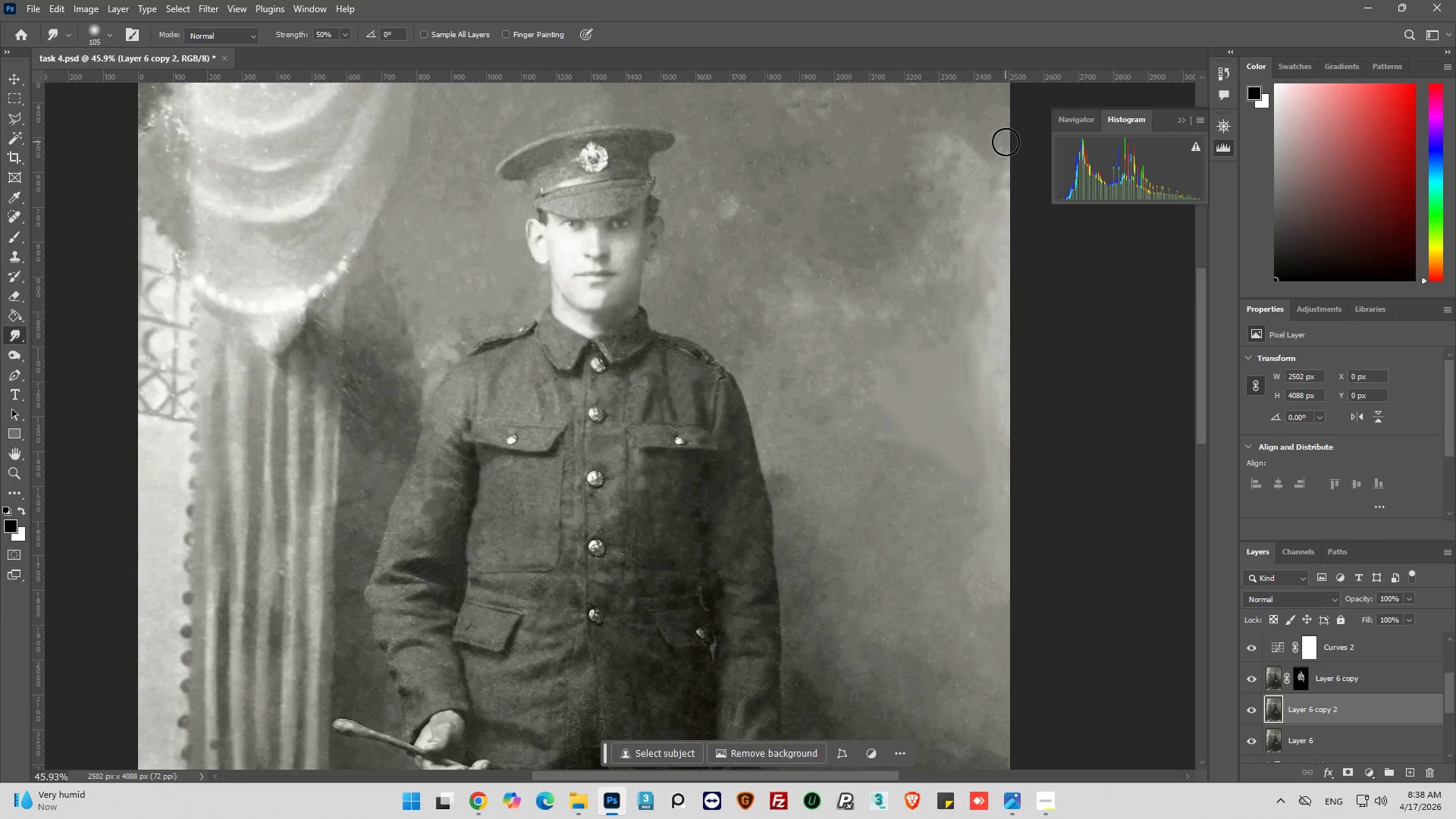 
left_click_drag(start_coordinate=[1006, 142], to_coordinate=[1001, 146])
 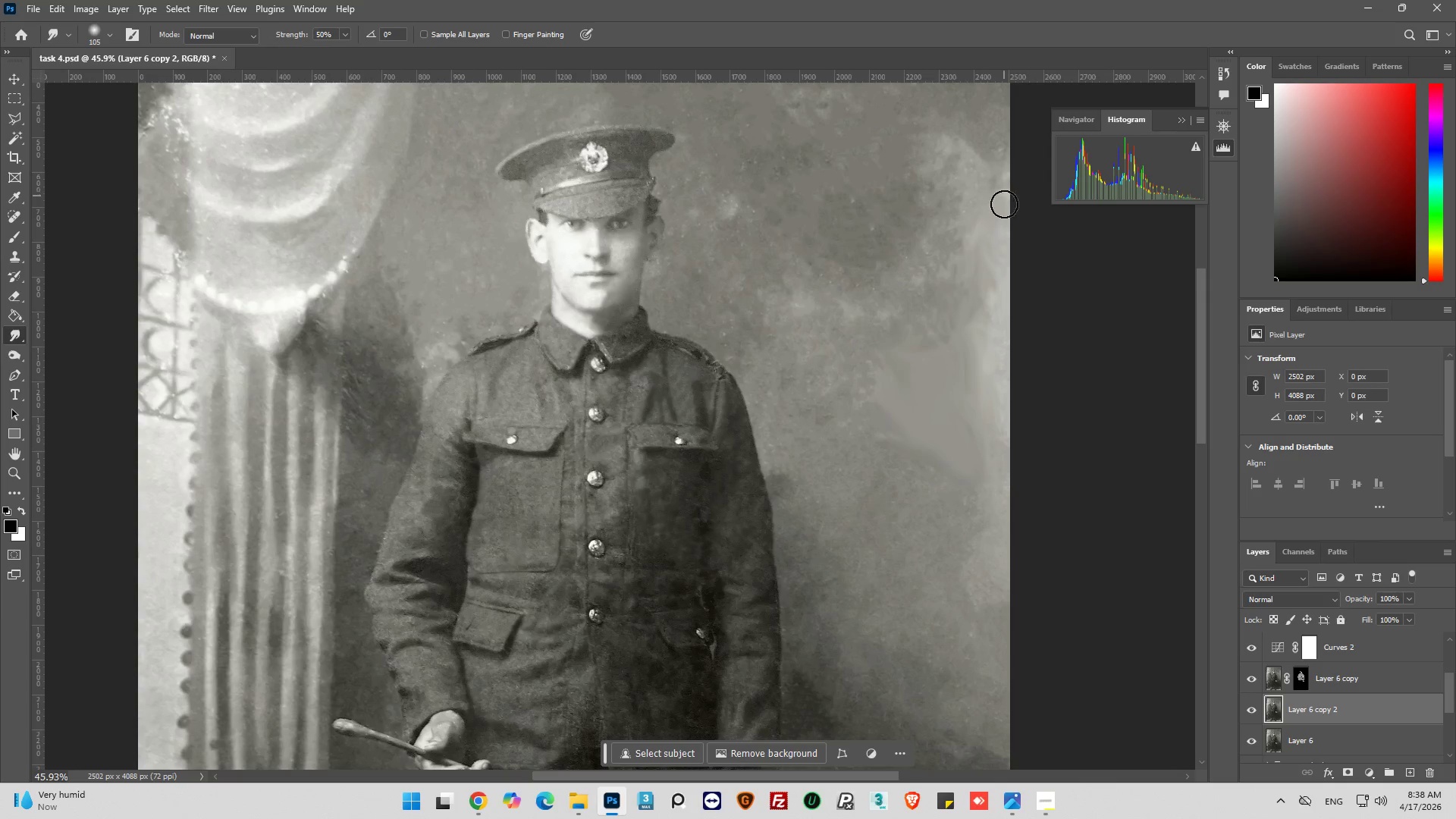 
left_click_drag(start_coordinate=[1004, 226], to_coordinate=[997, 246])
 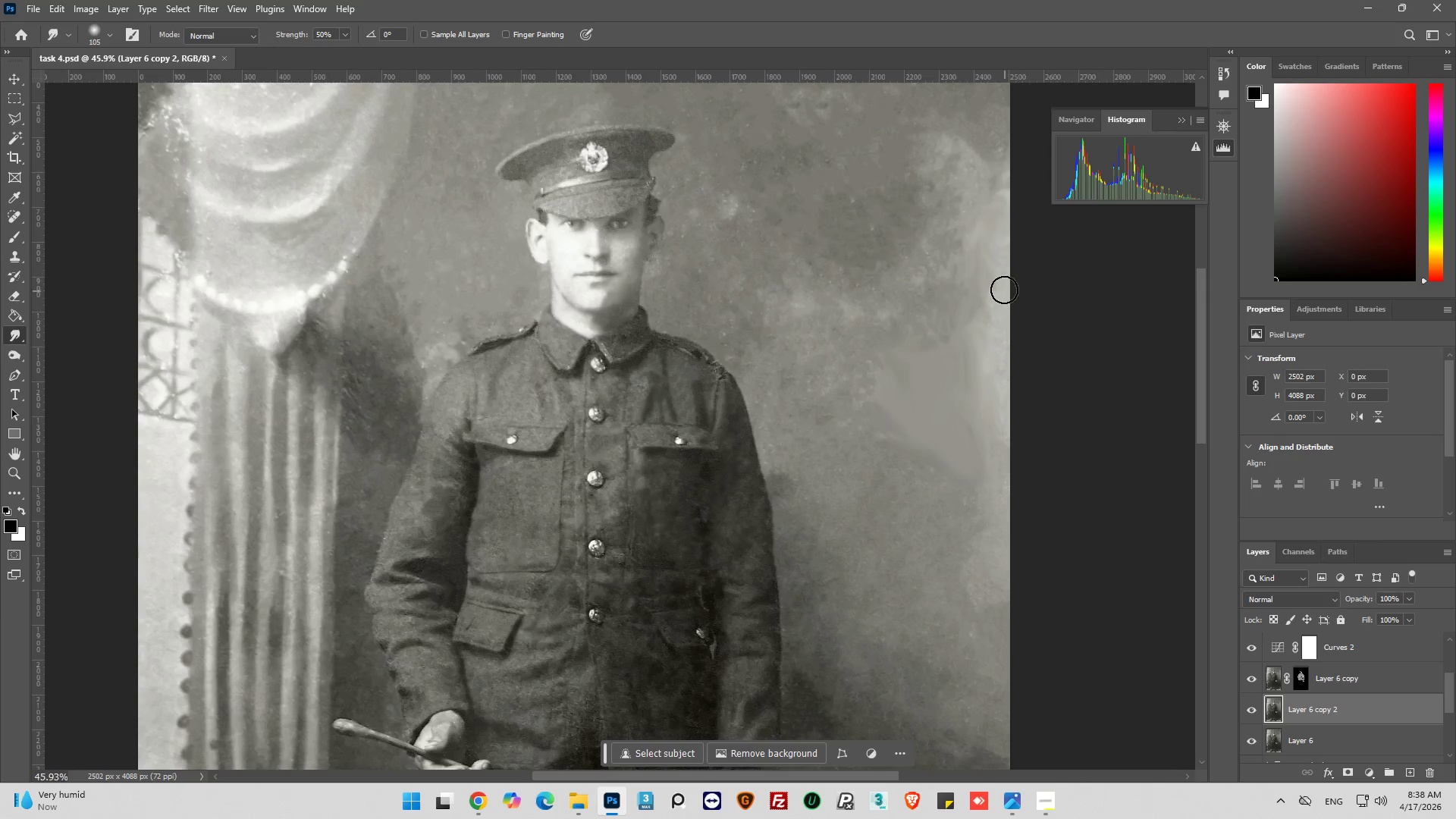 
left_click_drag(start_coordinate=[1003, 289], to_coordinate=[996, 296])
 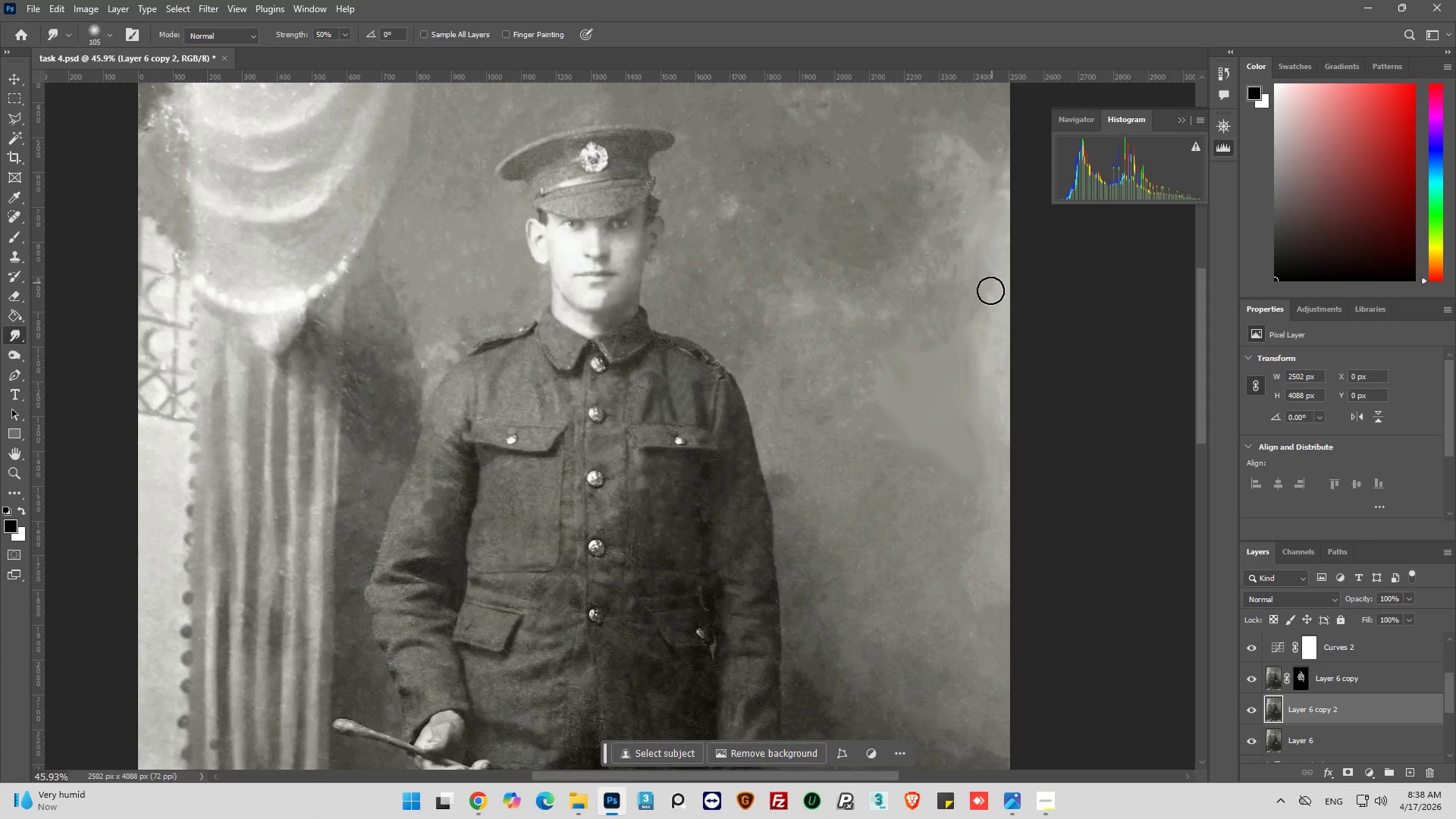 
left_click_drag(start_coordinate=[988, 309], to_coordinate=[977, 318])
 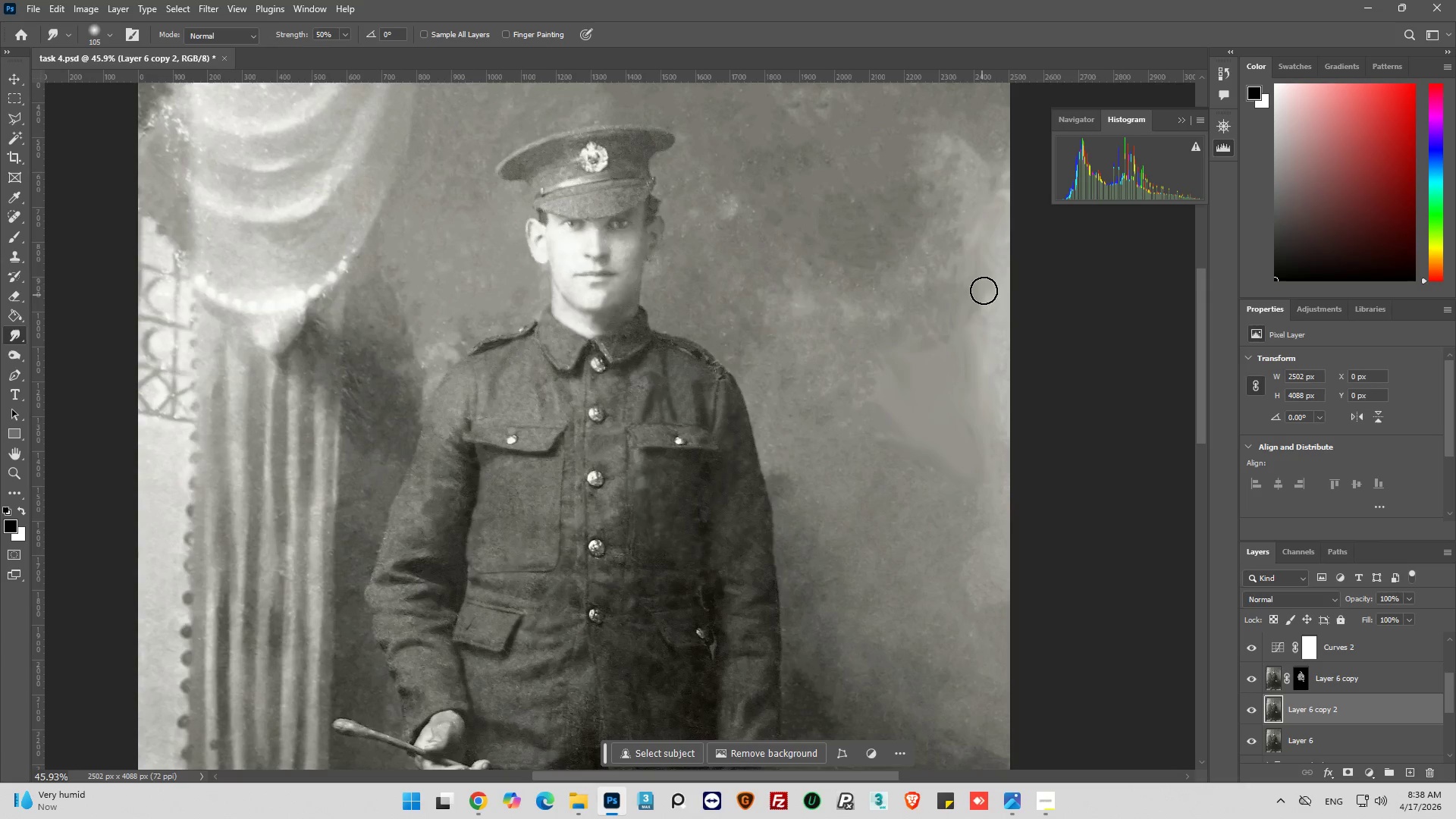 
left_click_drag(start_coordinate=[985, 287], to_coordinate=[985, 278])
 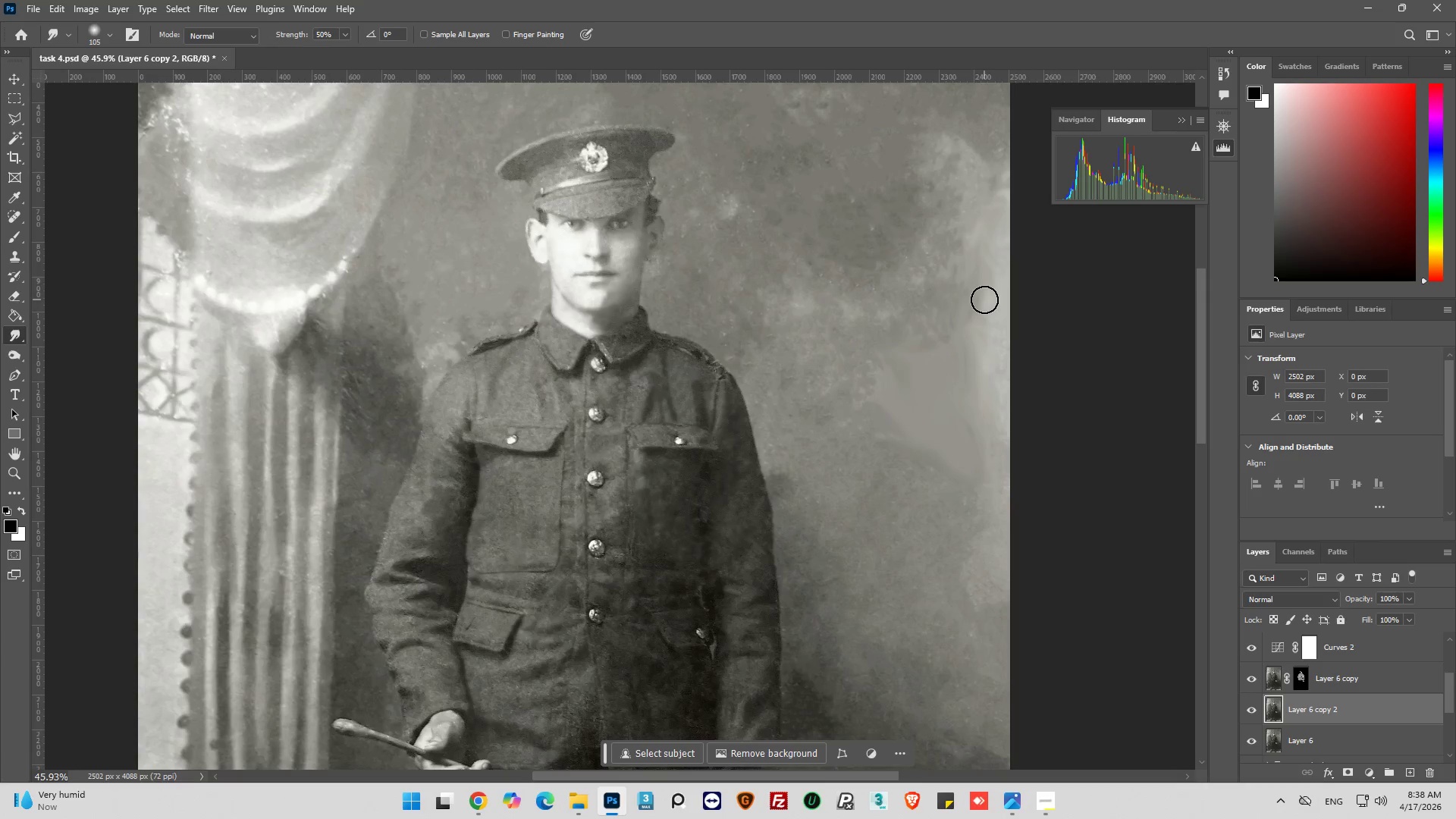 
left_click_drag(start_coordinate=[984, 300], to_coordinate=[984, 288])
 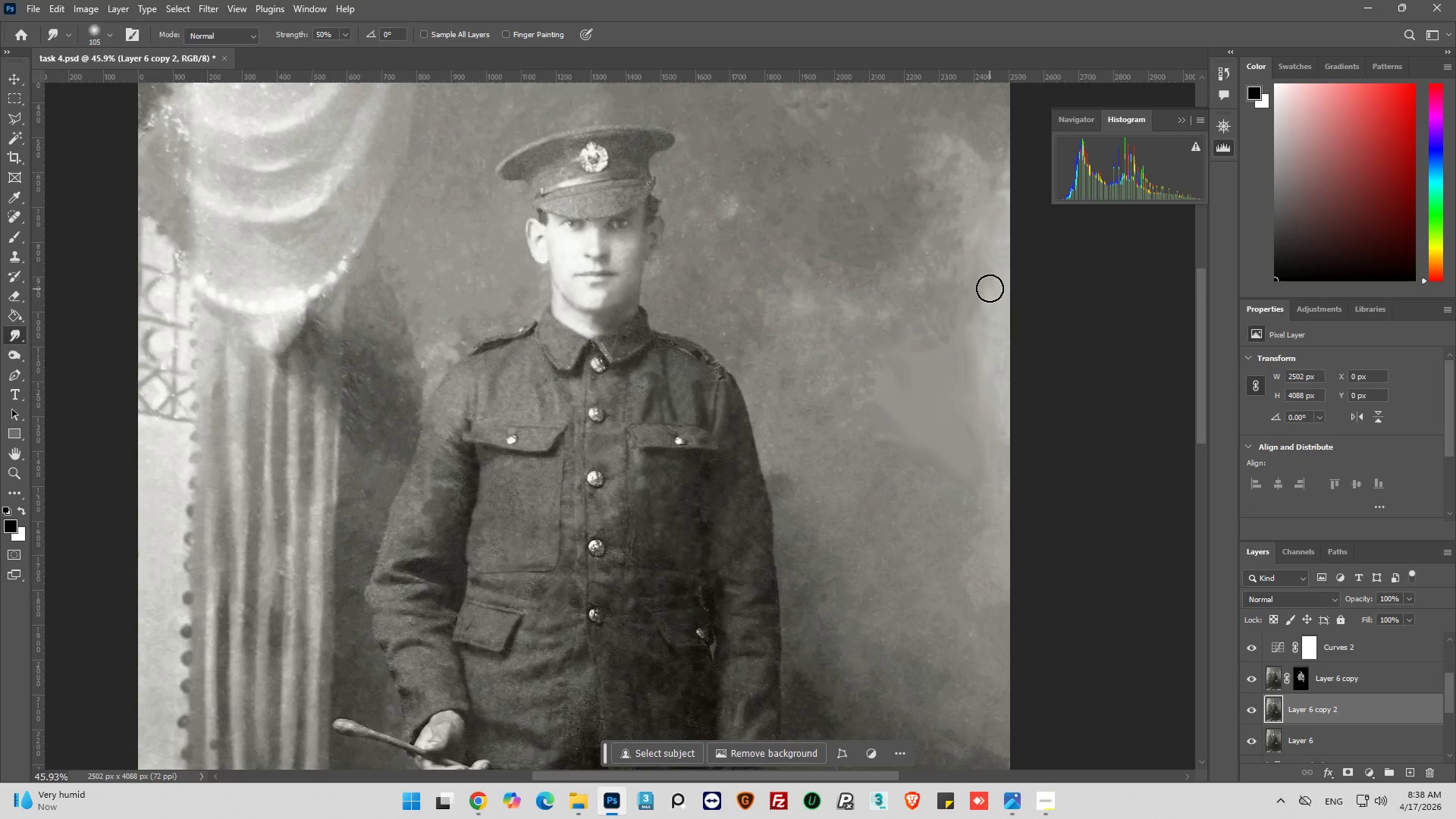 
triple_click([990, 275])
 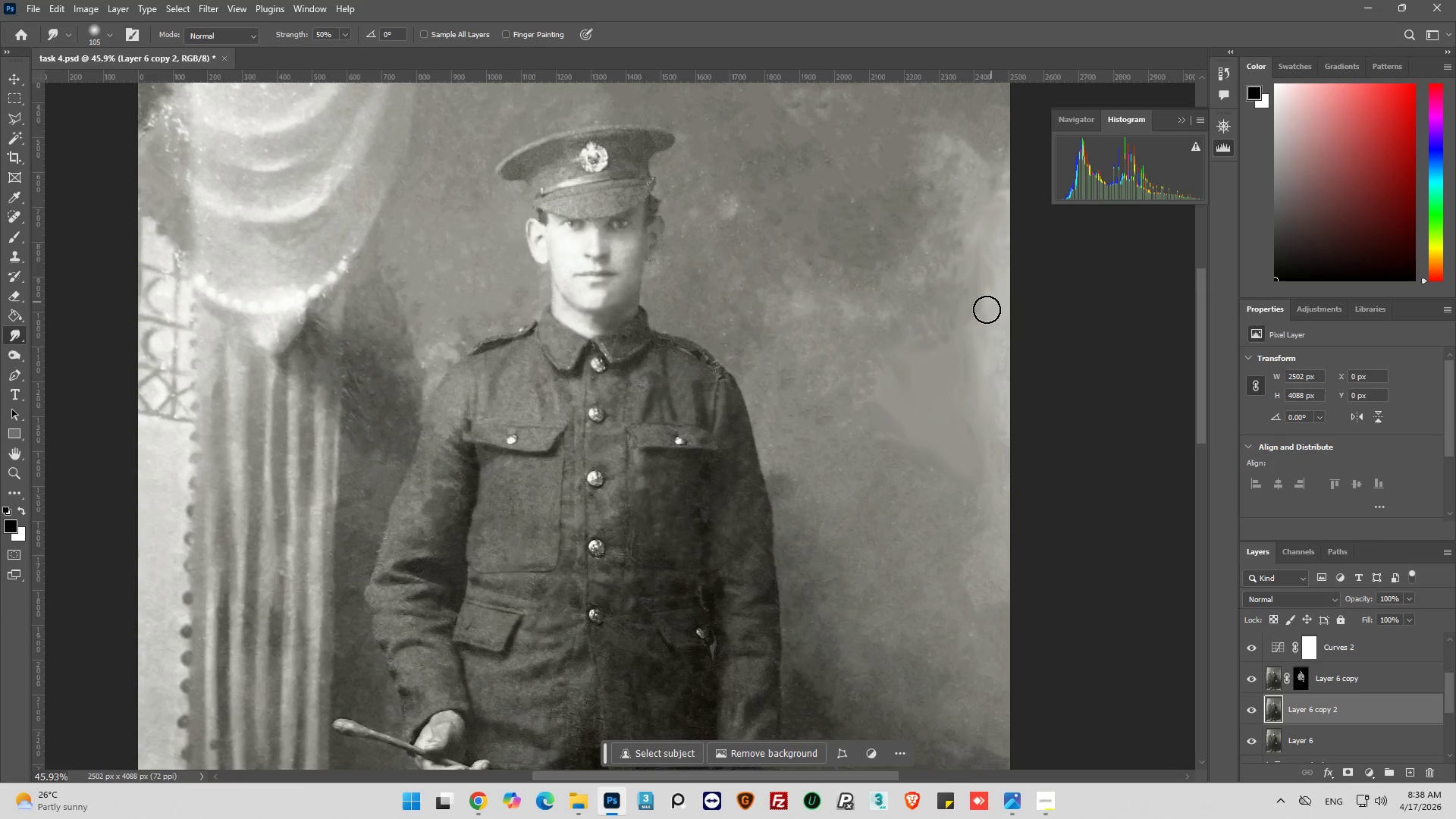 
left_click_drag(start_coordinate=[977, 335], to_coordinate=[973, 350])
 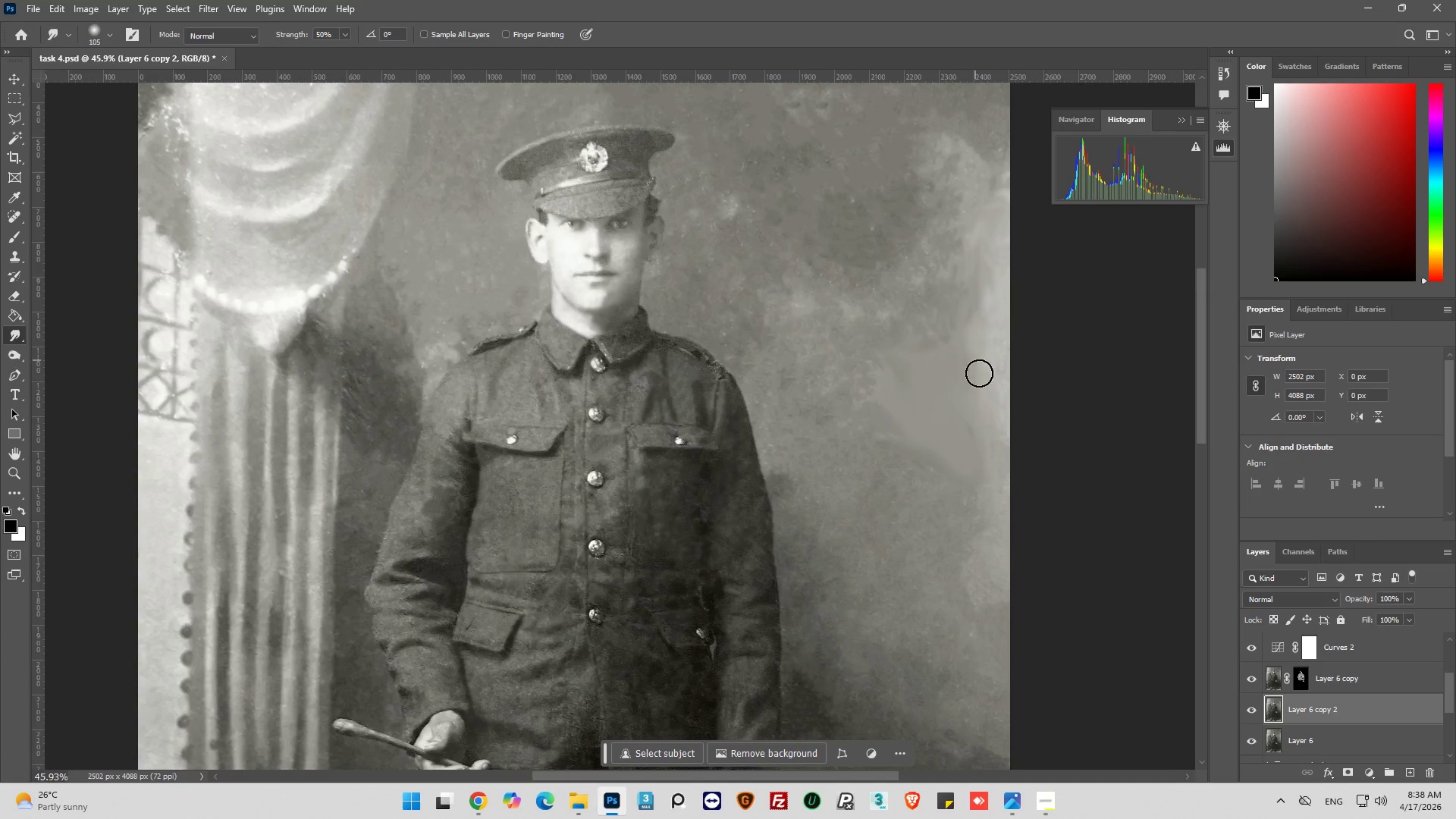 
left_click_drag(start_coordinate=[983, 396], to_coordinate=[979, 400])
 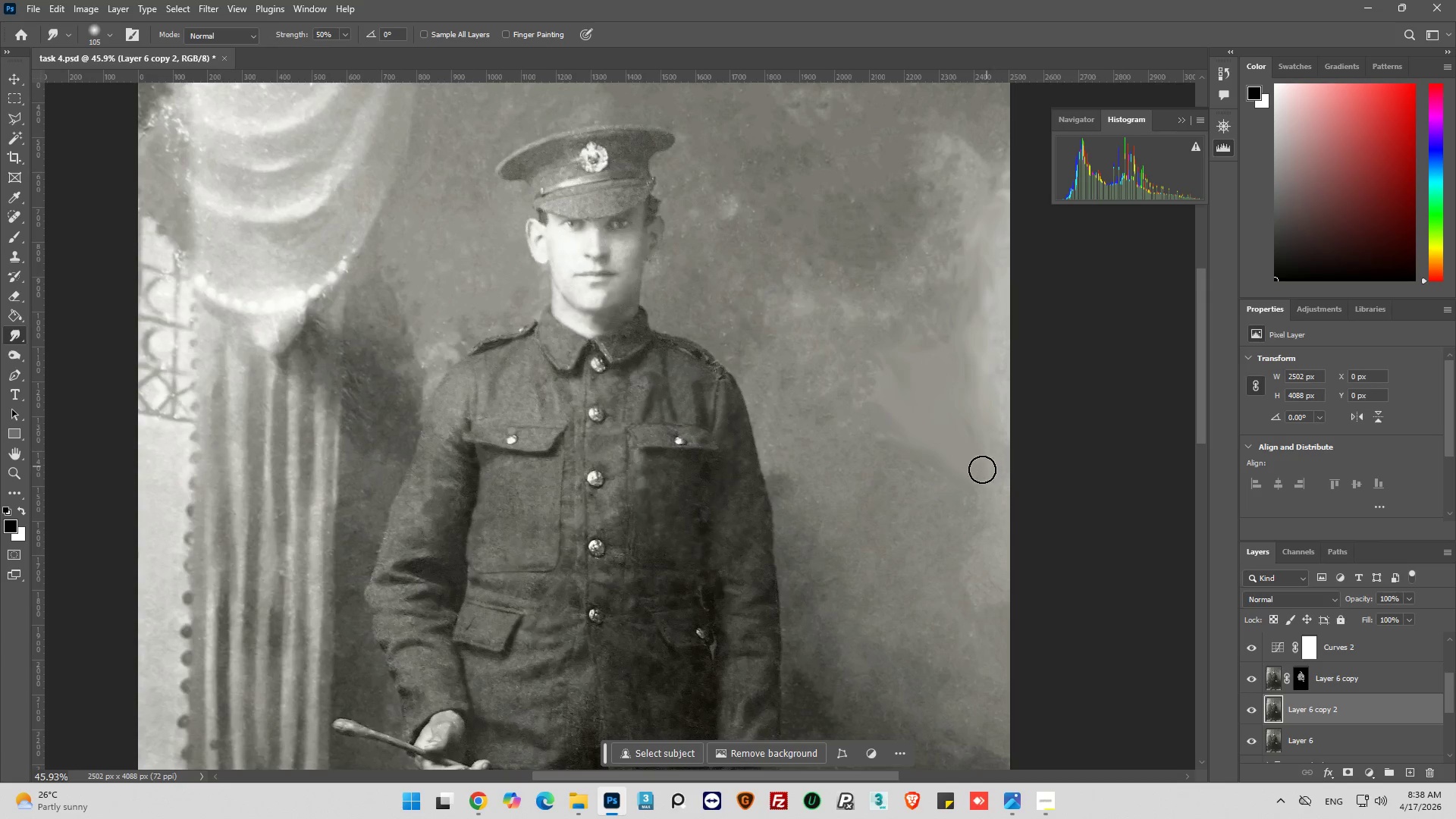 
left_click_drag(start_coordinate=[982, 469], to_coordinate=[977, 473])
 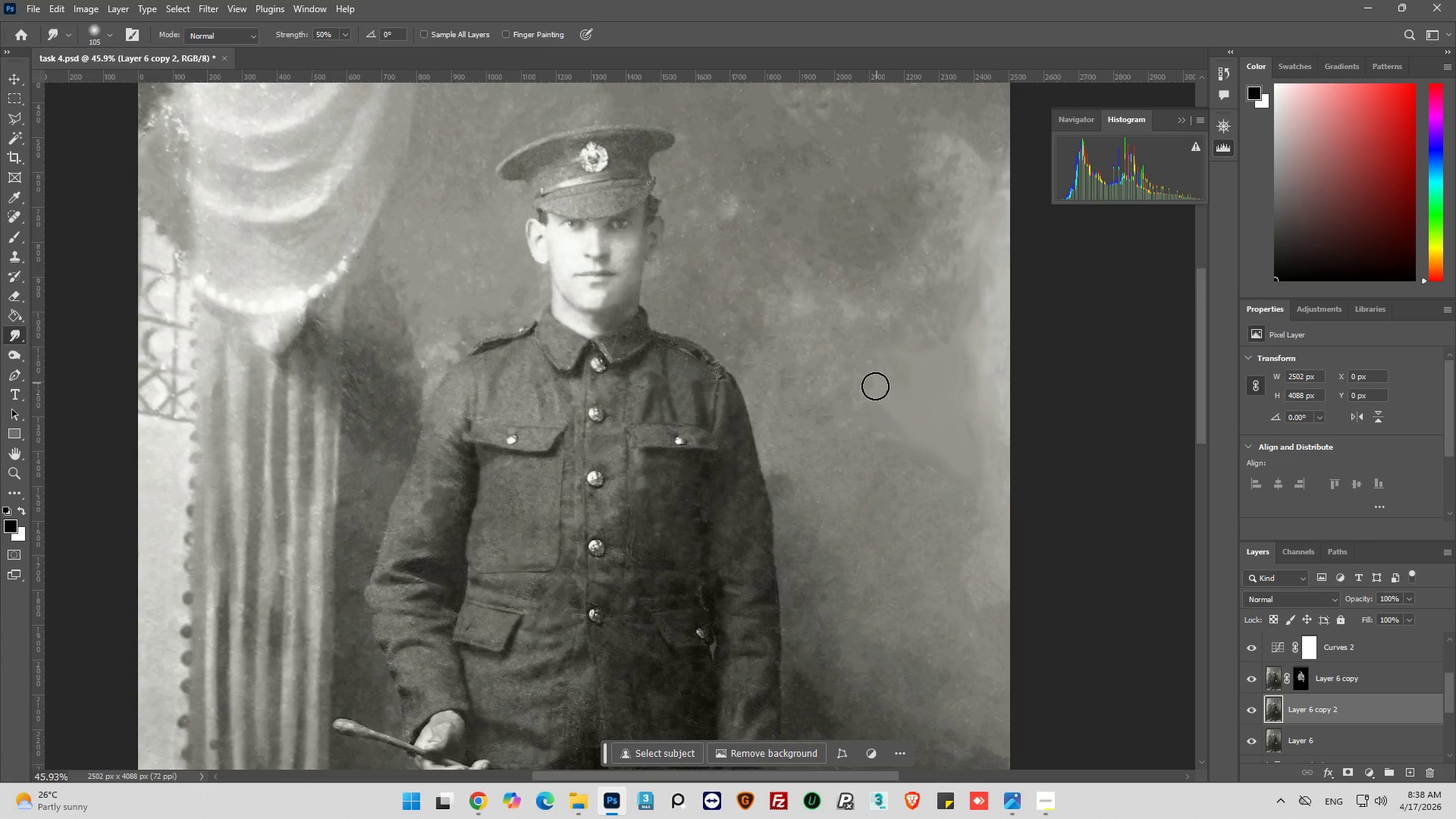 
left_click_drag(start_coordinate=[887, 423], to_coordinate=[890, 431])
 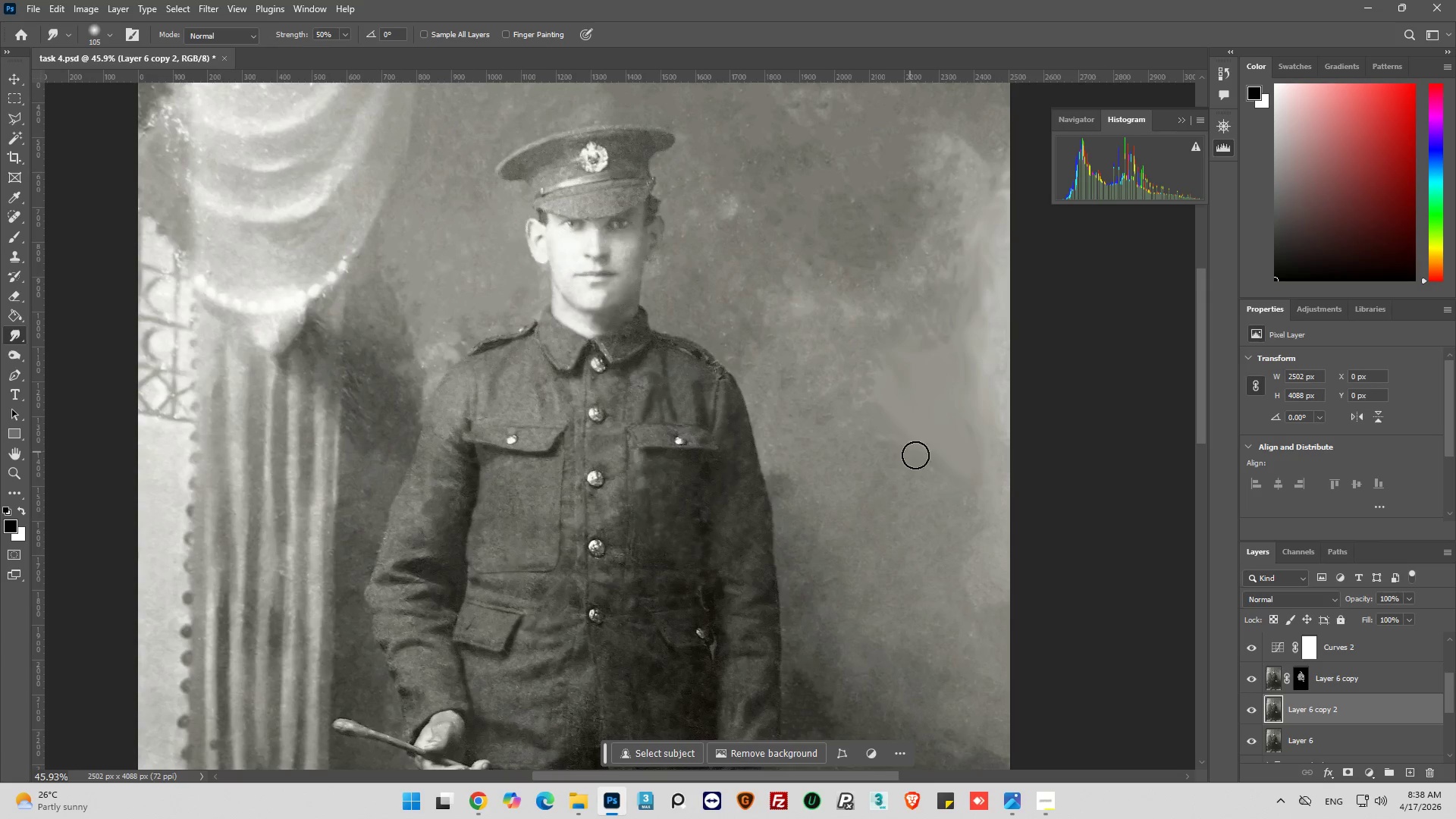 
left_click_drag(start_coordinate=[912, 453], to_coordinate=[931, 463])
 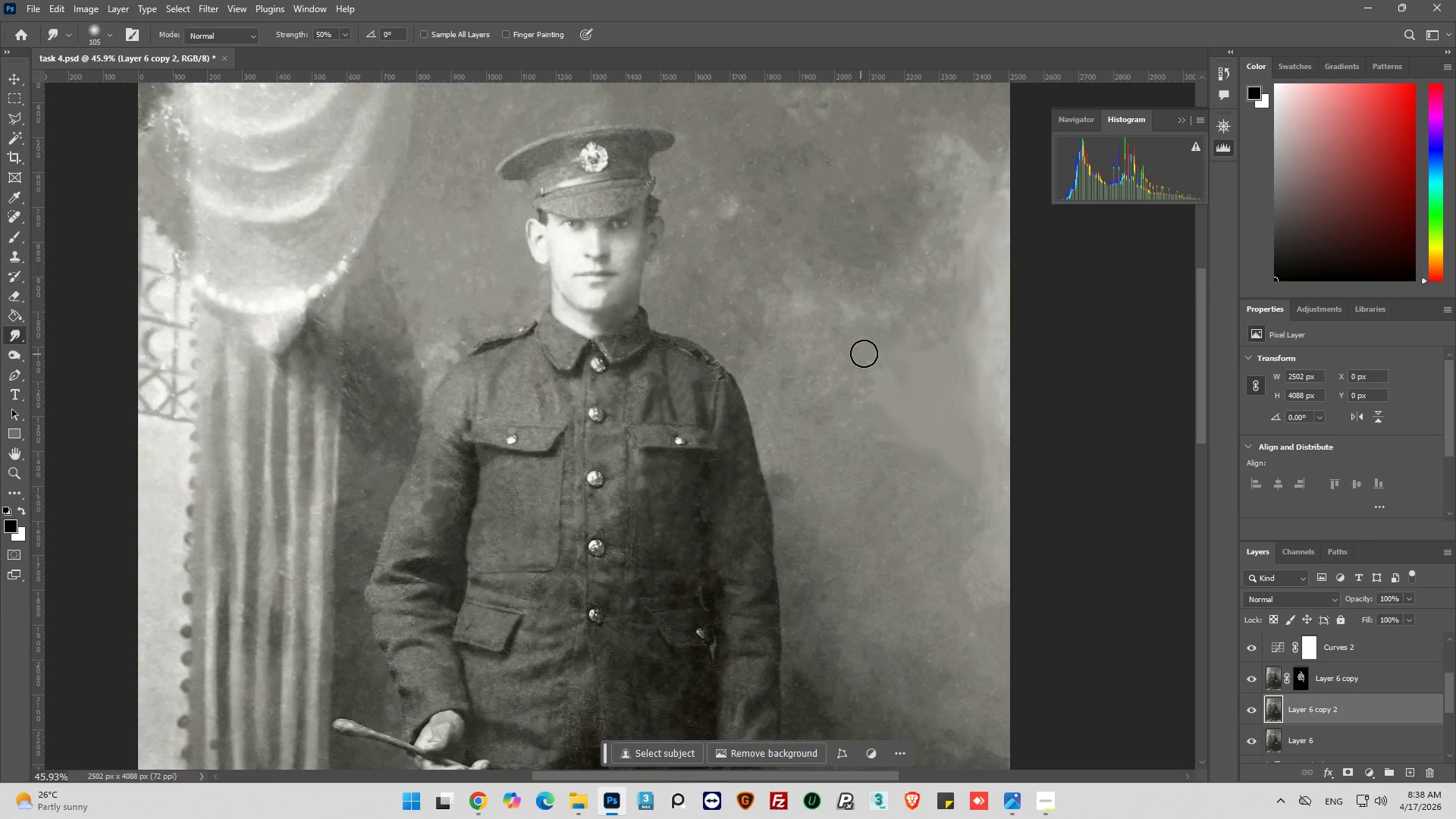 
left_click_drag(start_coordinate=[873, 347], to_coordinate=[885, 315])
 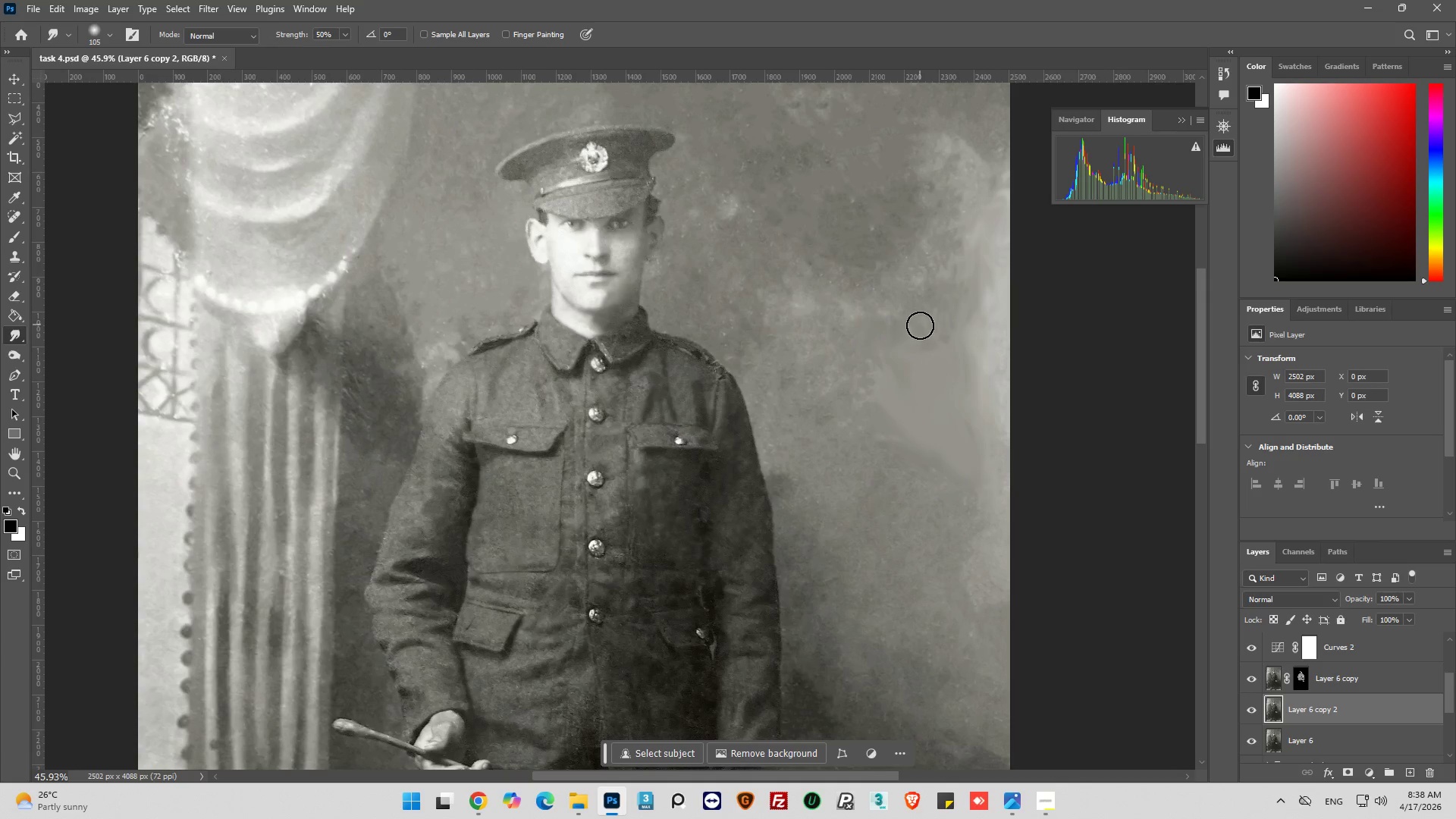 
left_click_drag(start_coordinate=[918, 330], to_coordinate=[913, 324])
 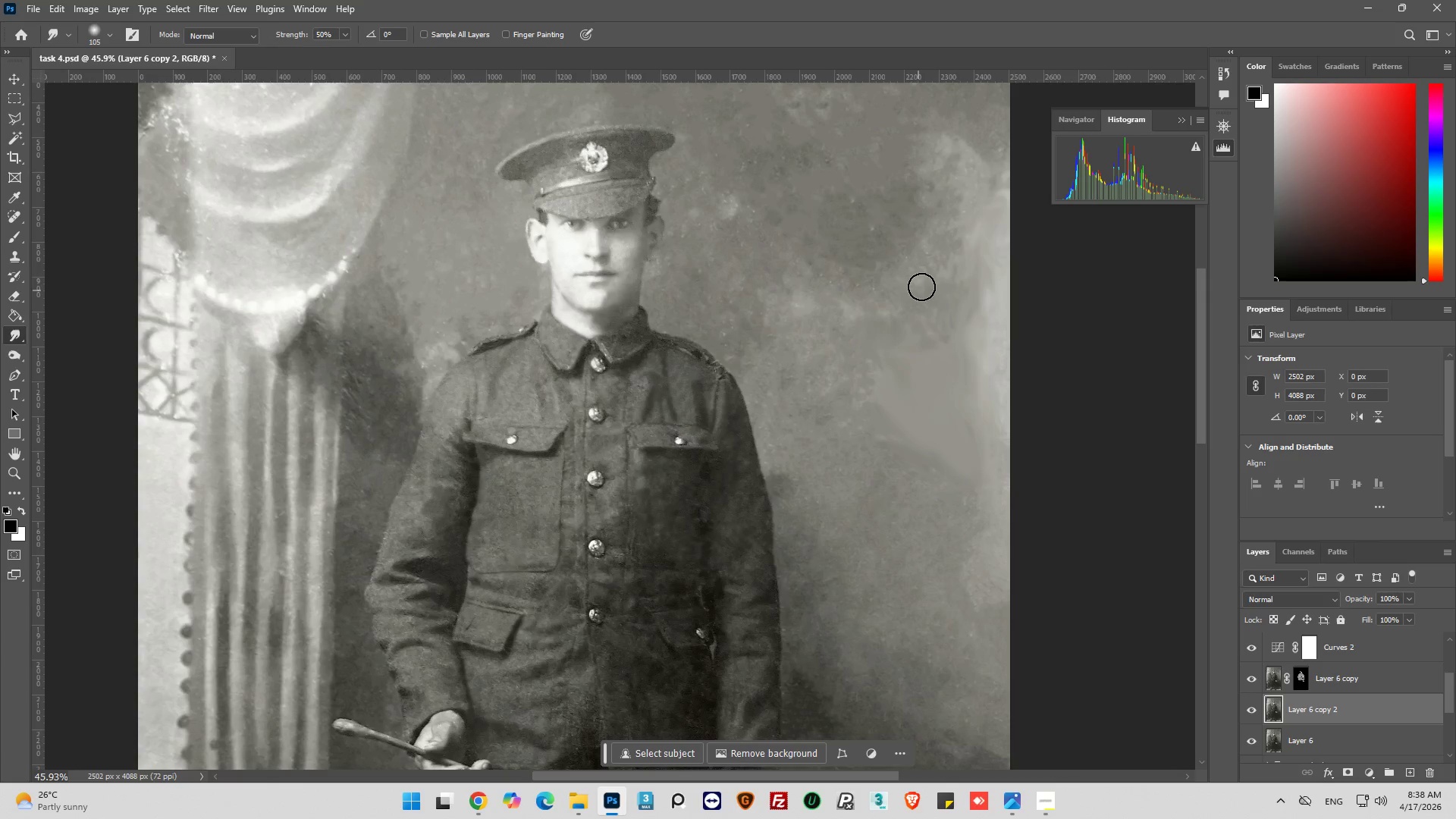 
left_click_drag(start_coordinate=[921, 287], to_coordinate=[900, 287])
 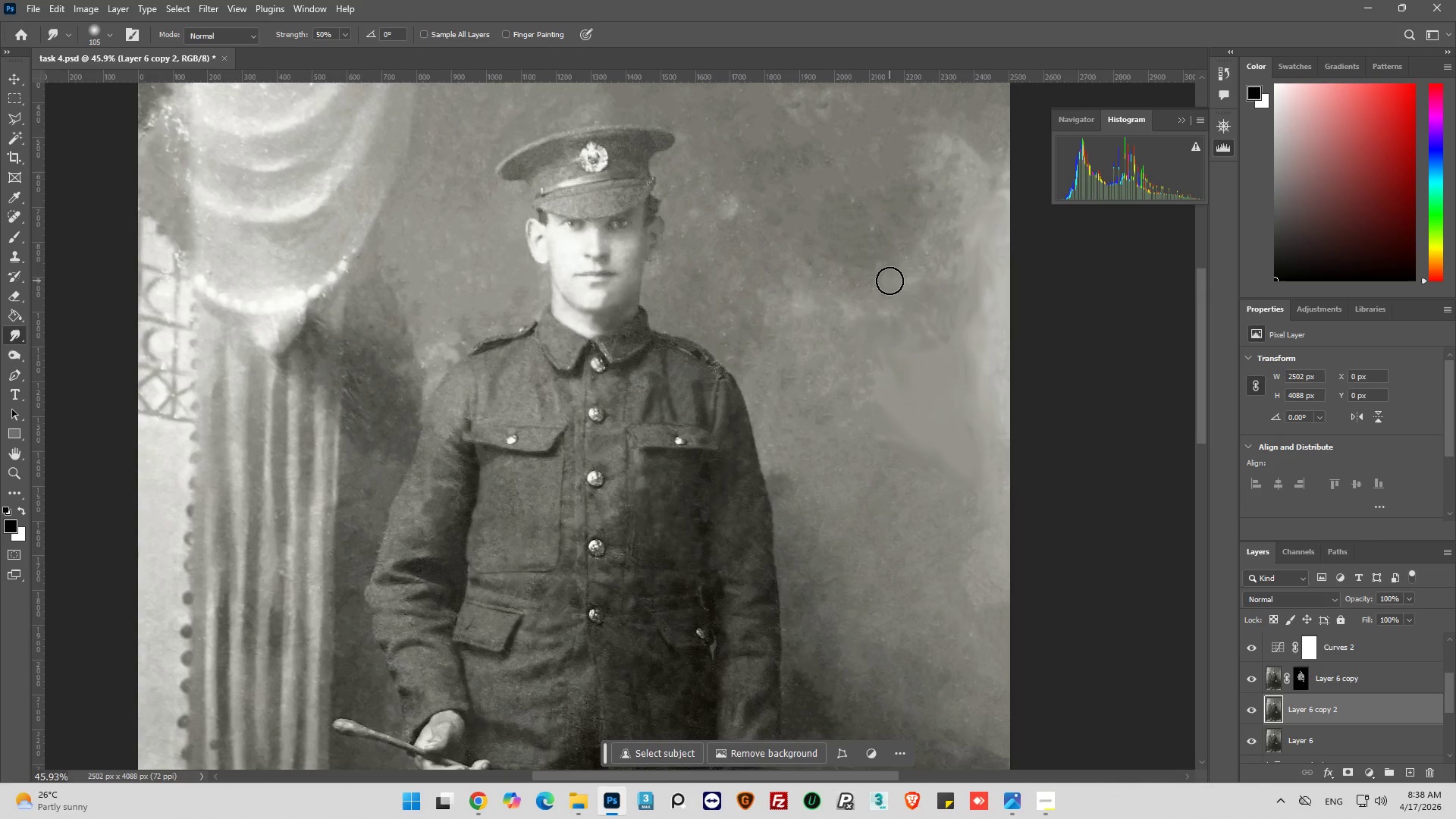 
left_click_drag(start_coordinate=[890, 280], to_coordinate=[873, 301])
 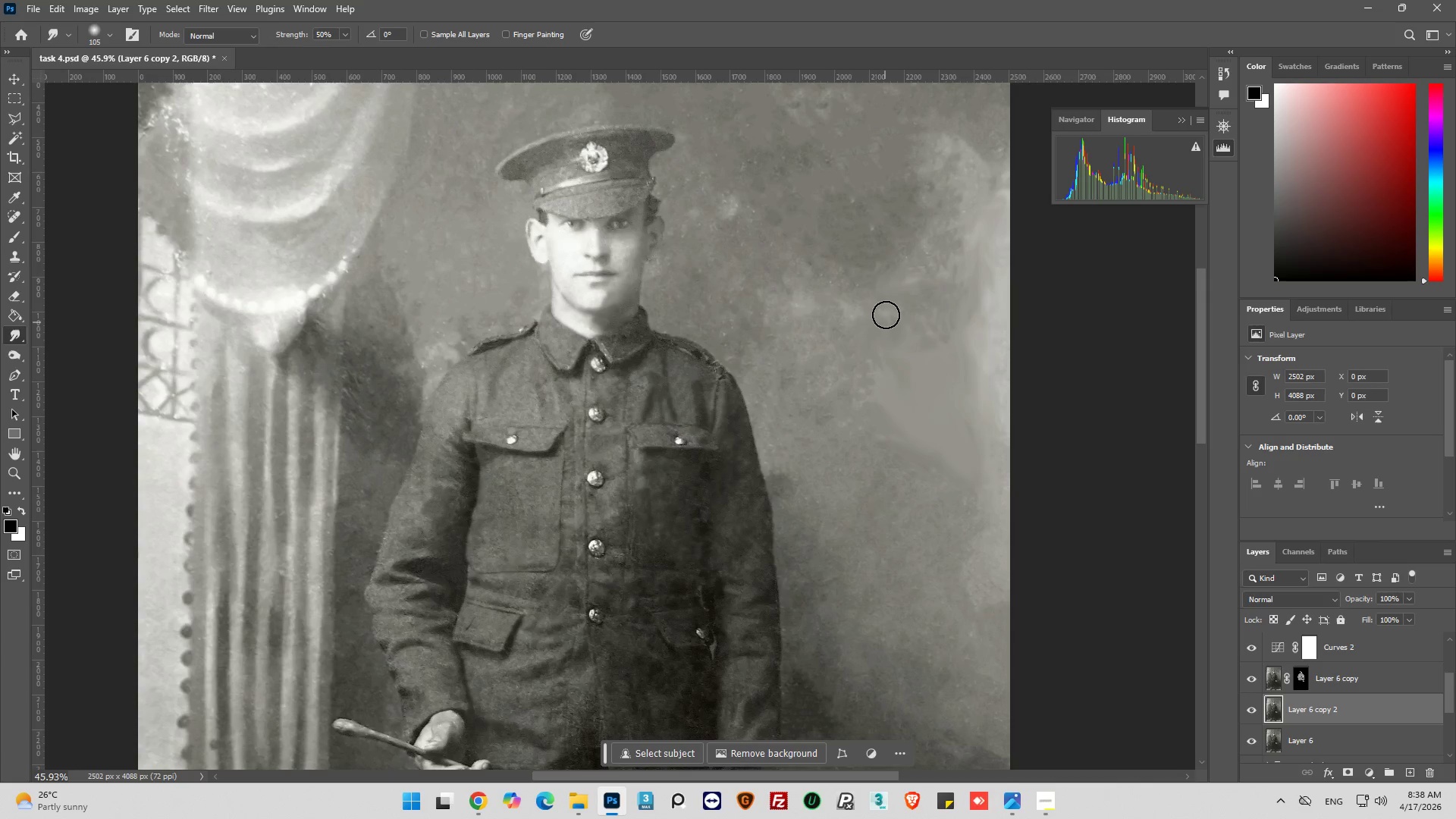 
left_click_drag(start_coordinate=[886, 315], to_coordinate=[884, 302])
 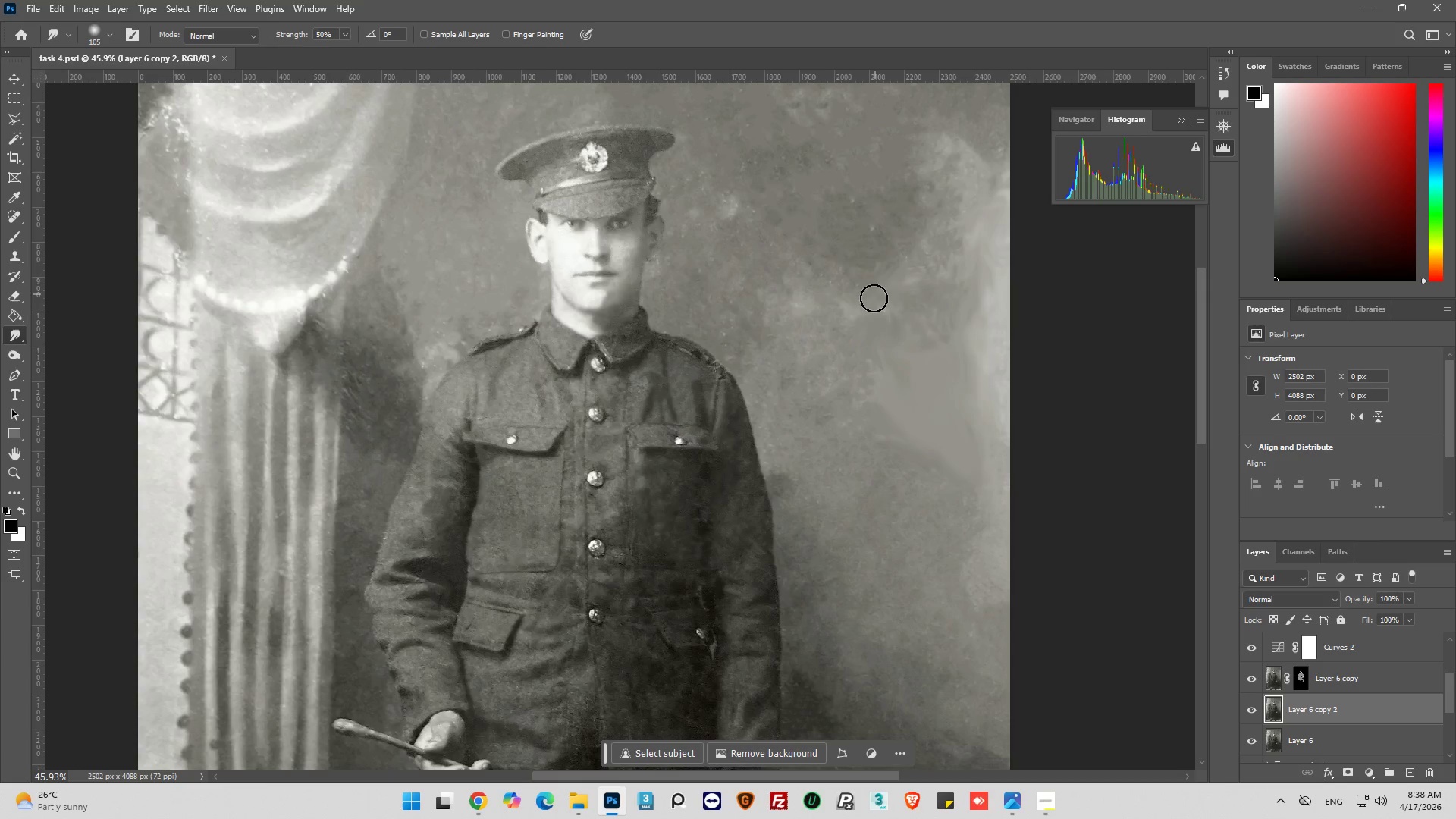 
left_click_drag(start_coordinate=[875, 294], to_coordinate=[853, 299])
 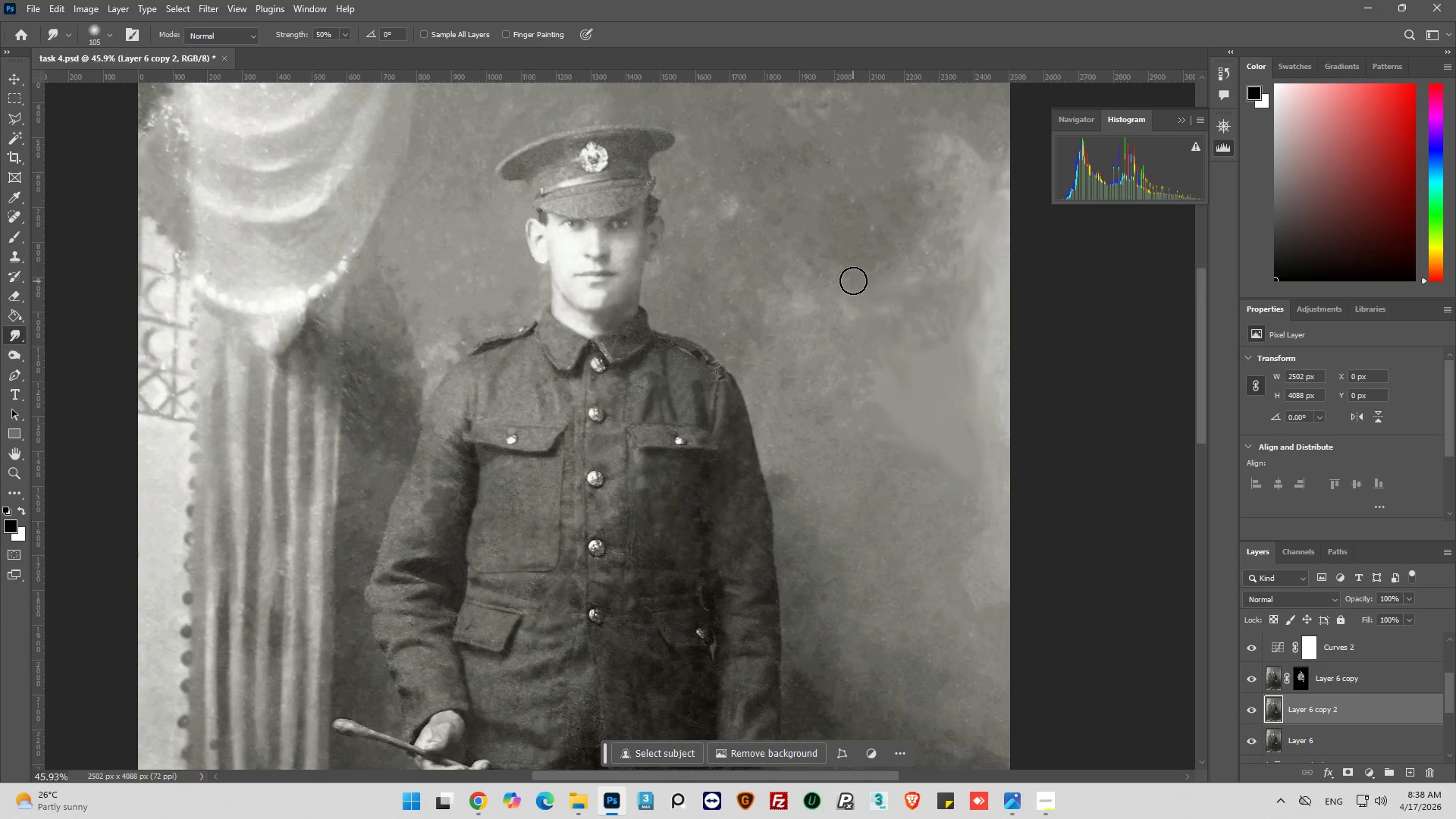 
left_click_drag(start_coordinate=[853, 280], to_coordinate=[850, 270])
 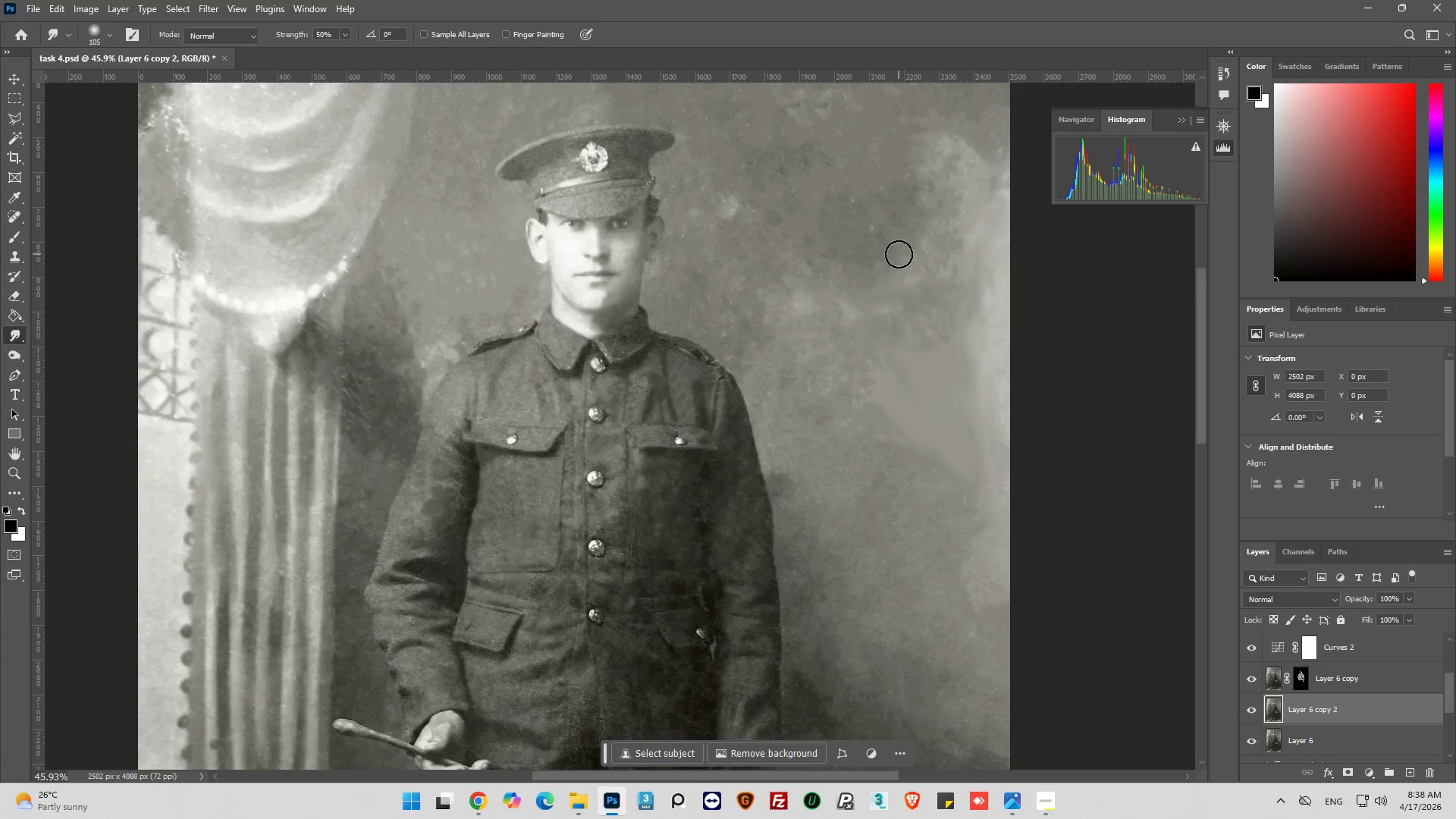 
left_click_drag(start_coordinate=[889, 265], to_coordinate=[876, 274])
 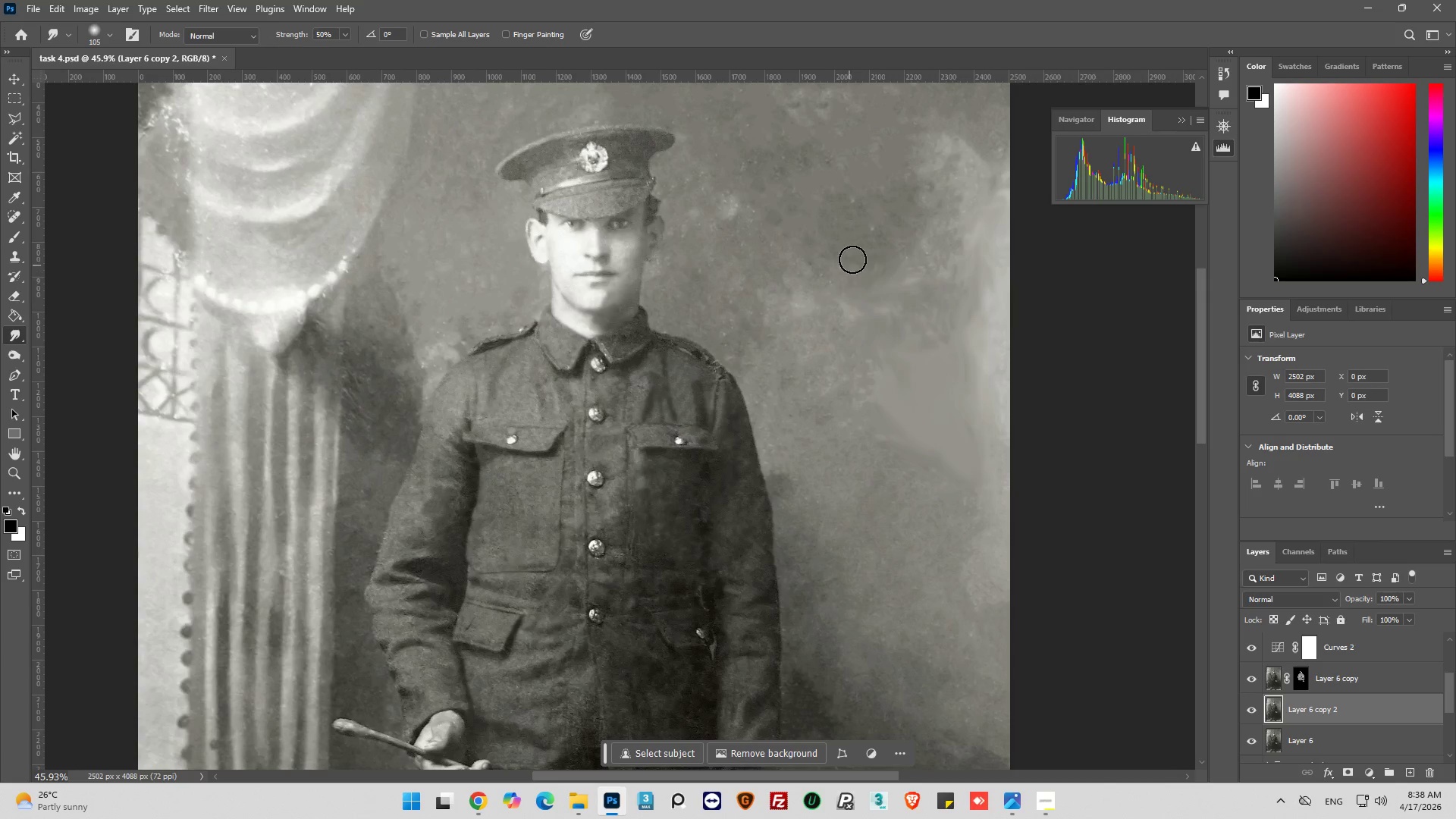 
left_click_drag(start_coordinate=[853, 258], to_coordinate=[877, 265])
 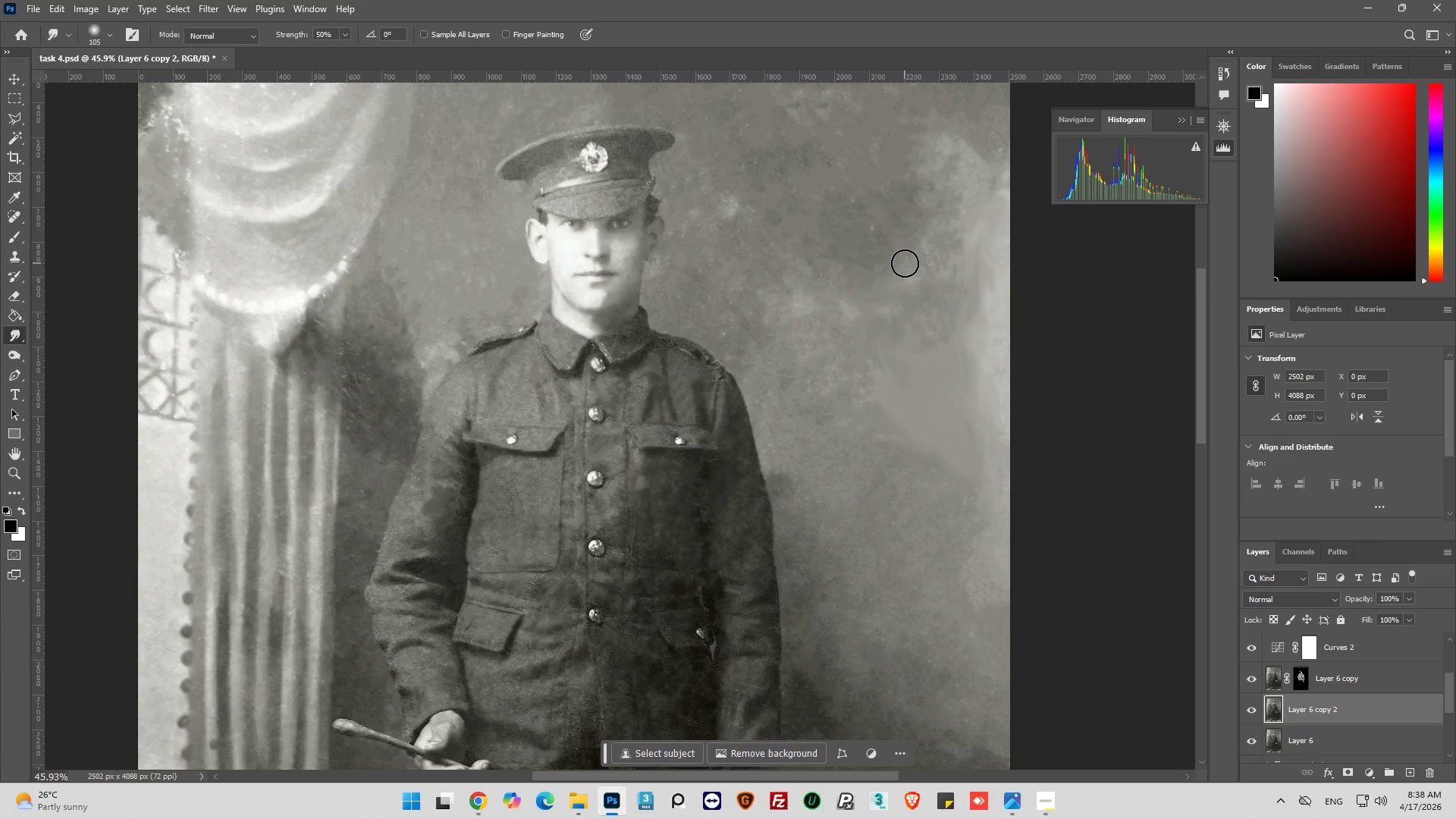 
hold_key(key=AltLeft, duration=0.31)
 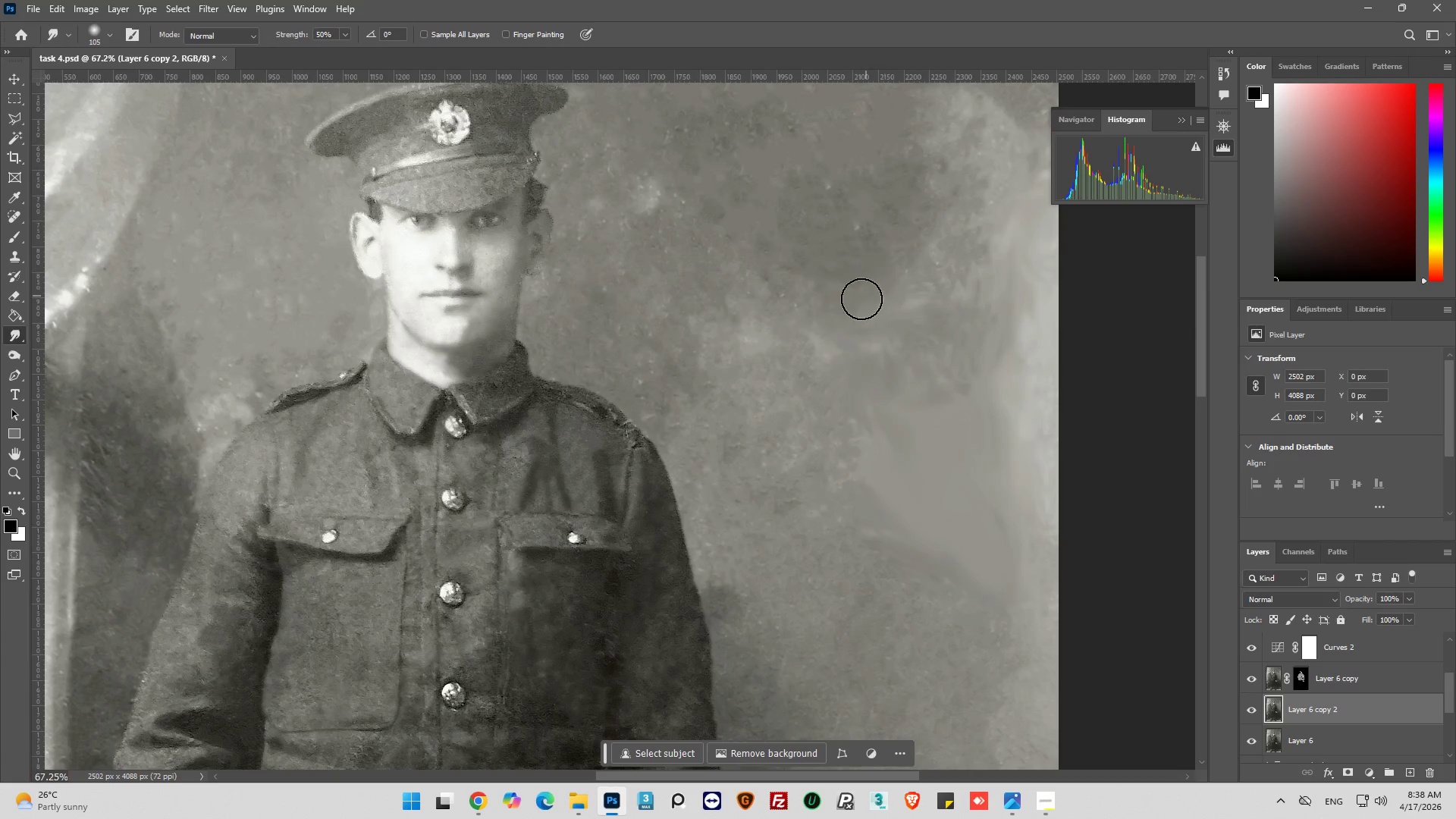 
left_click_drag(start_coordinate=[885, 268], to_coordinate=[861, 299])
 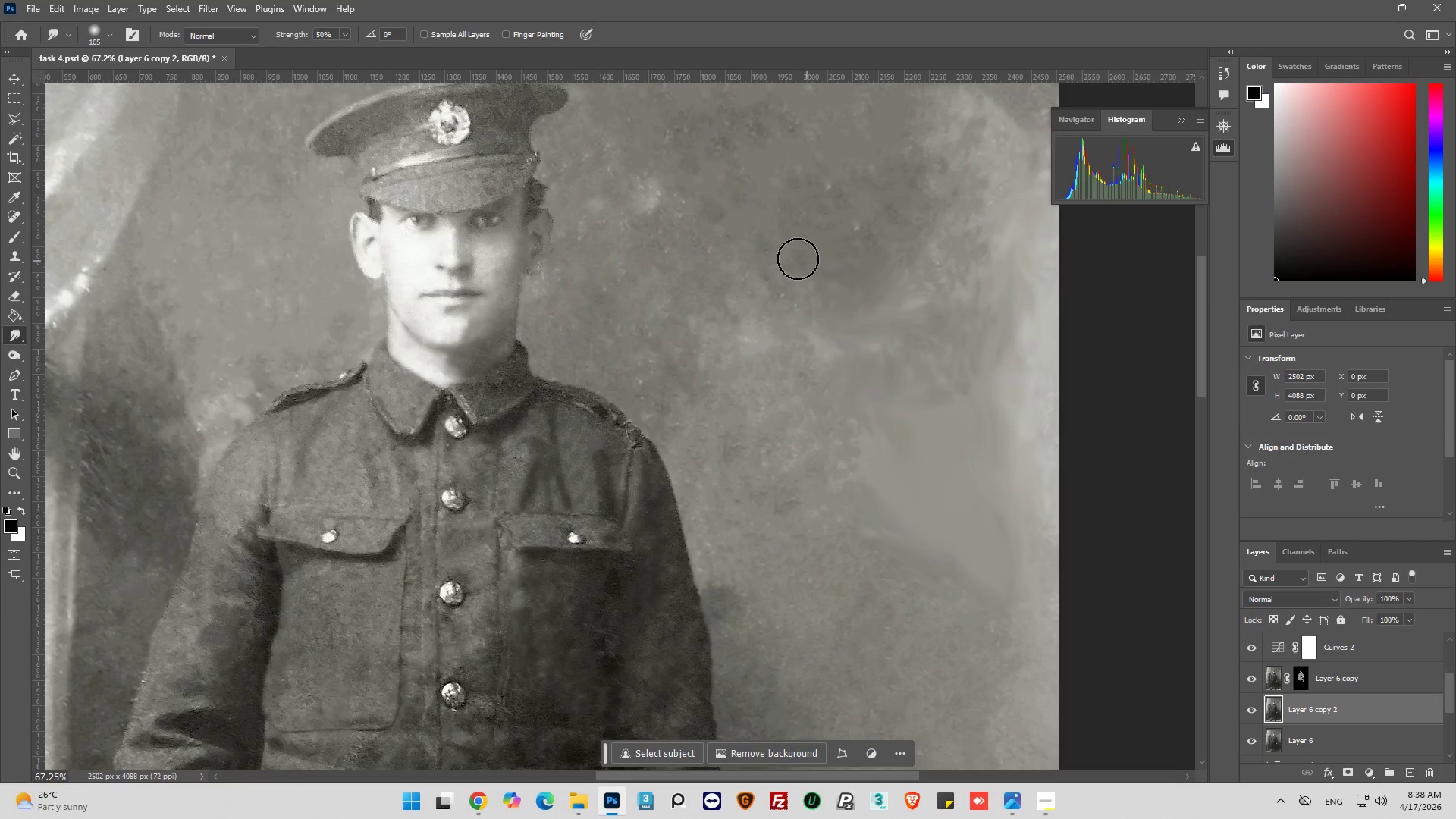 
scroll: coordinate [906, 259], scroll_direction: up, amount: 5.0
 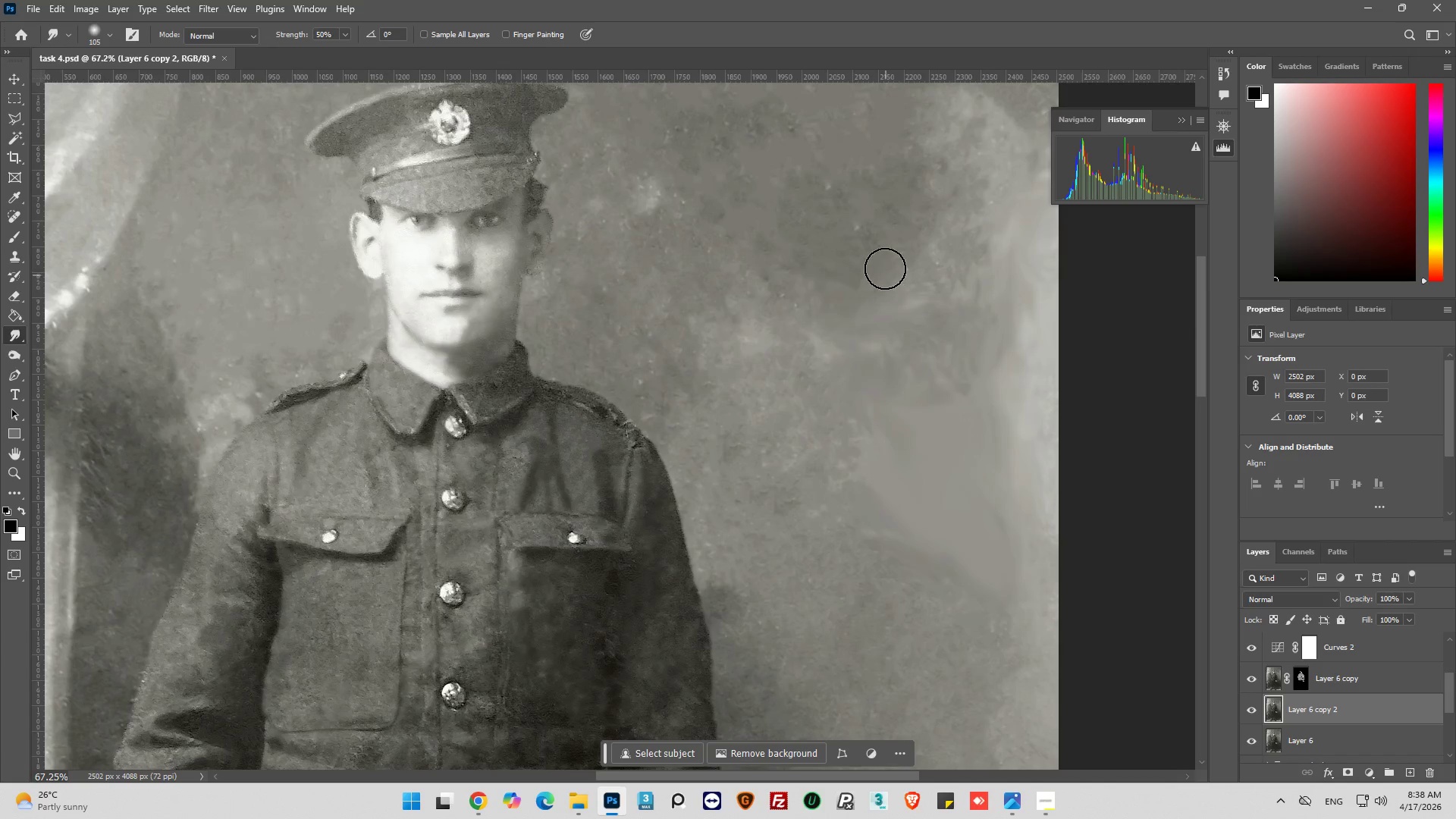 
left_click_drag(start_coordinate=[799, 262], to_coordinate=[806, 271])
 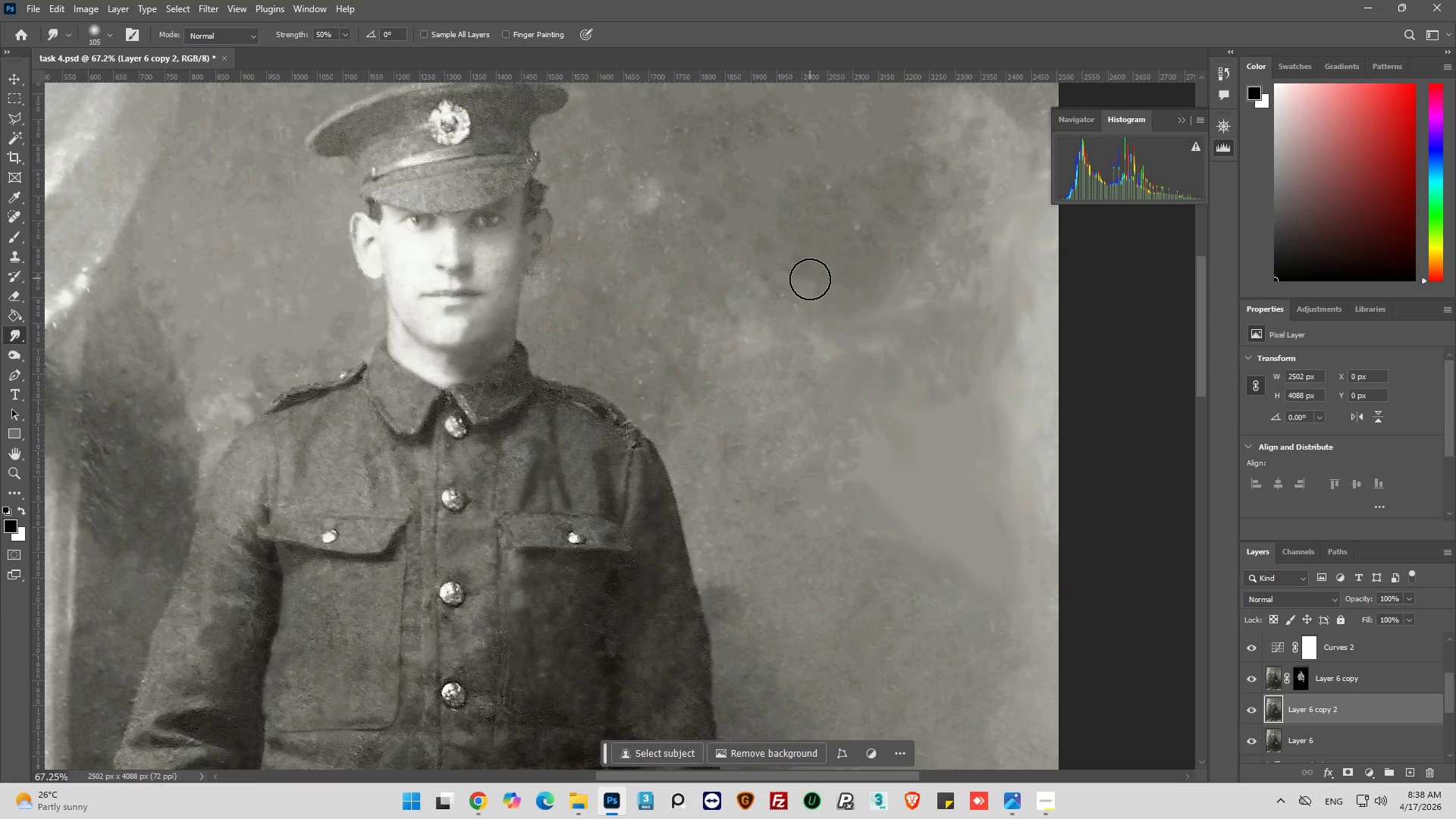 
left_click_drag(start_coordinate=[810, 279], to_coordinate=[811, 289])
 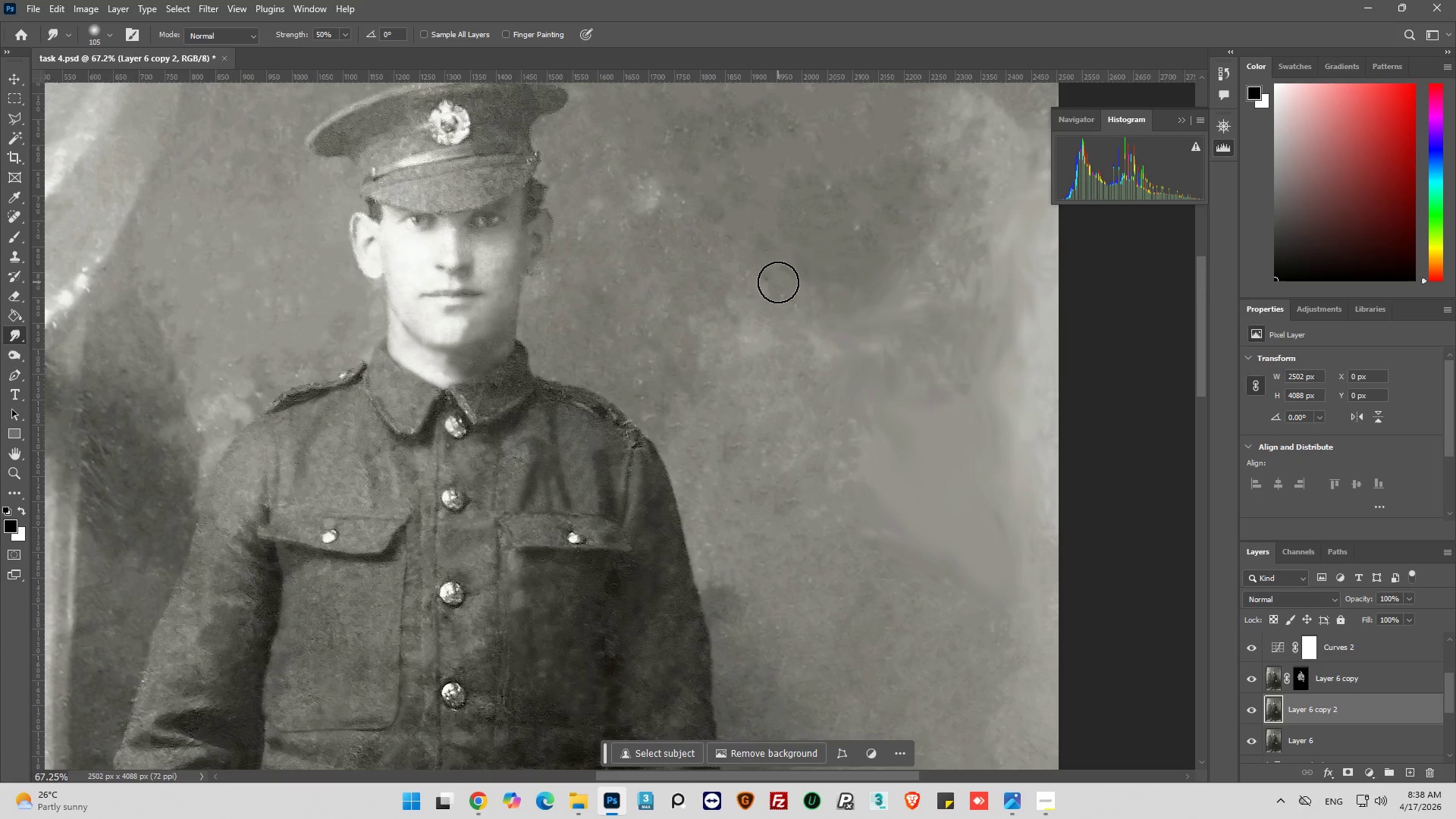 
left_click_drag(start_coordinate=[778, 282], to_coordinate=[774, 280])
 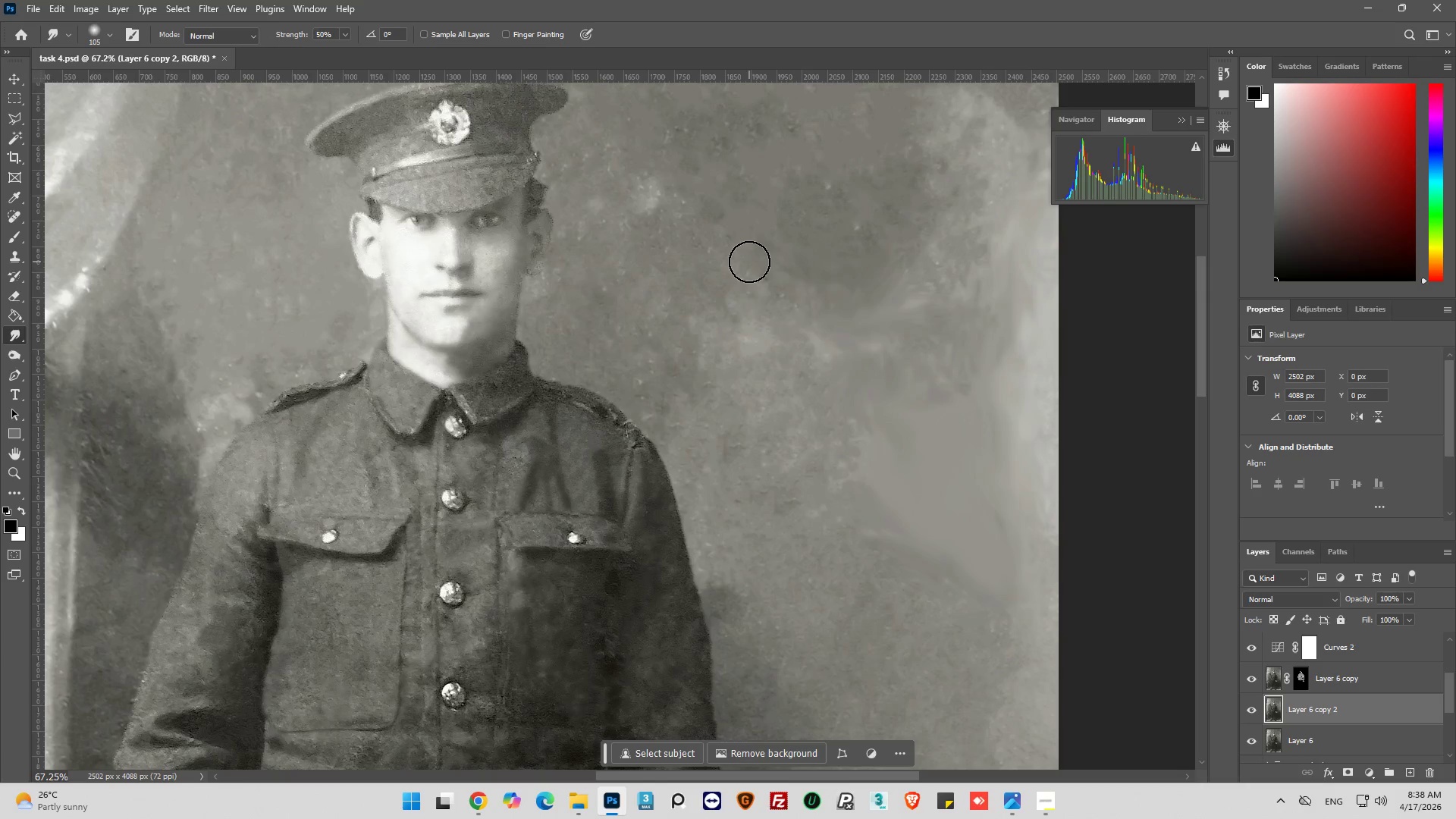 
left_click_drag(start_coordinate=[749, 262], to_coordinate=[749, 243])
 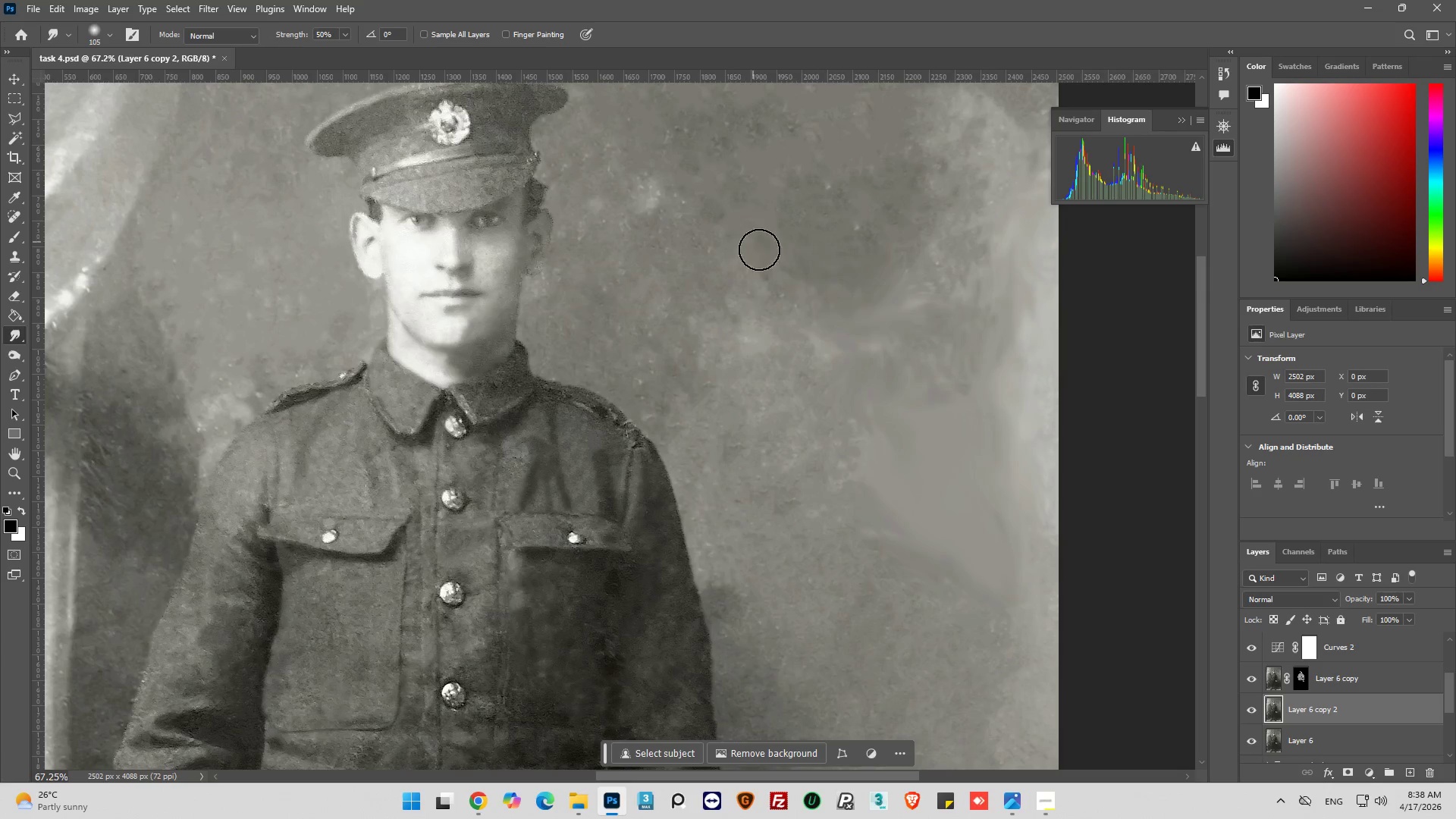 
left_click_drag(start_coordinate=[760, 251], to_coordinate=[790, 257])
 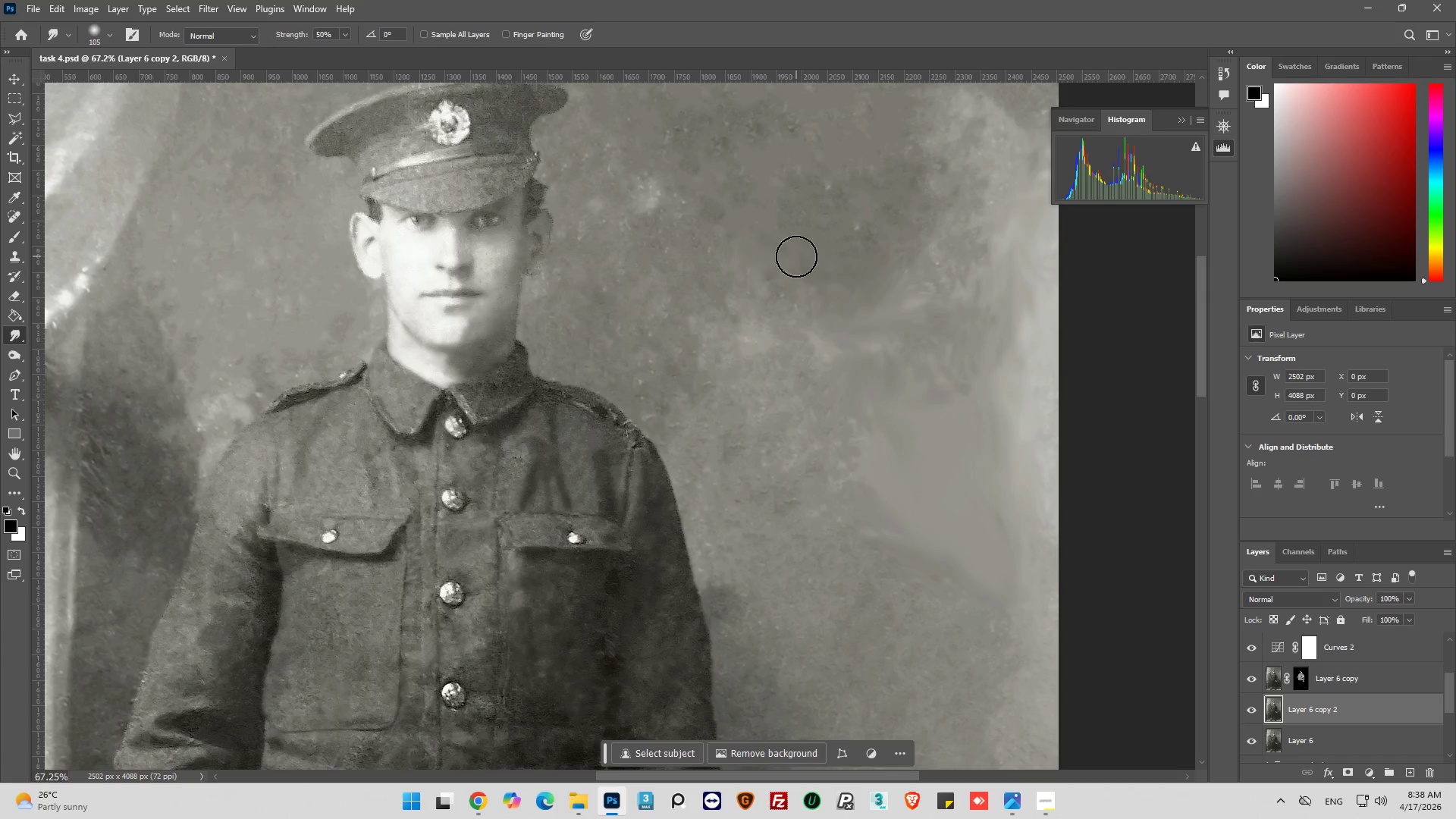 
left_click_drag(start_coordinate=[796, 256], to_coordinate=[780, 262])
 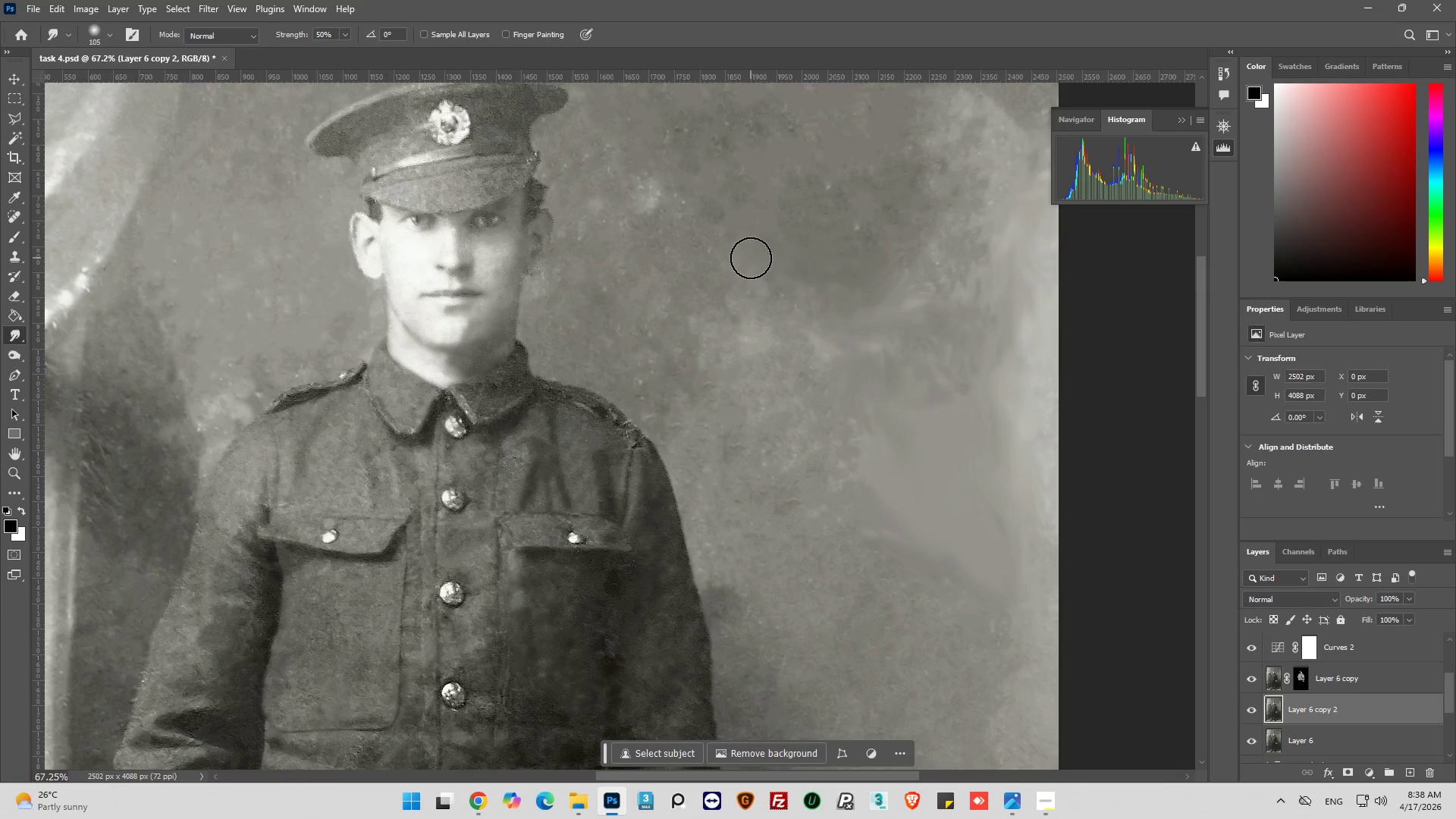 
left_click_drag(start_coordinate=[751, 258], to_coordinate=[742, 248])
 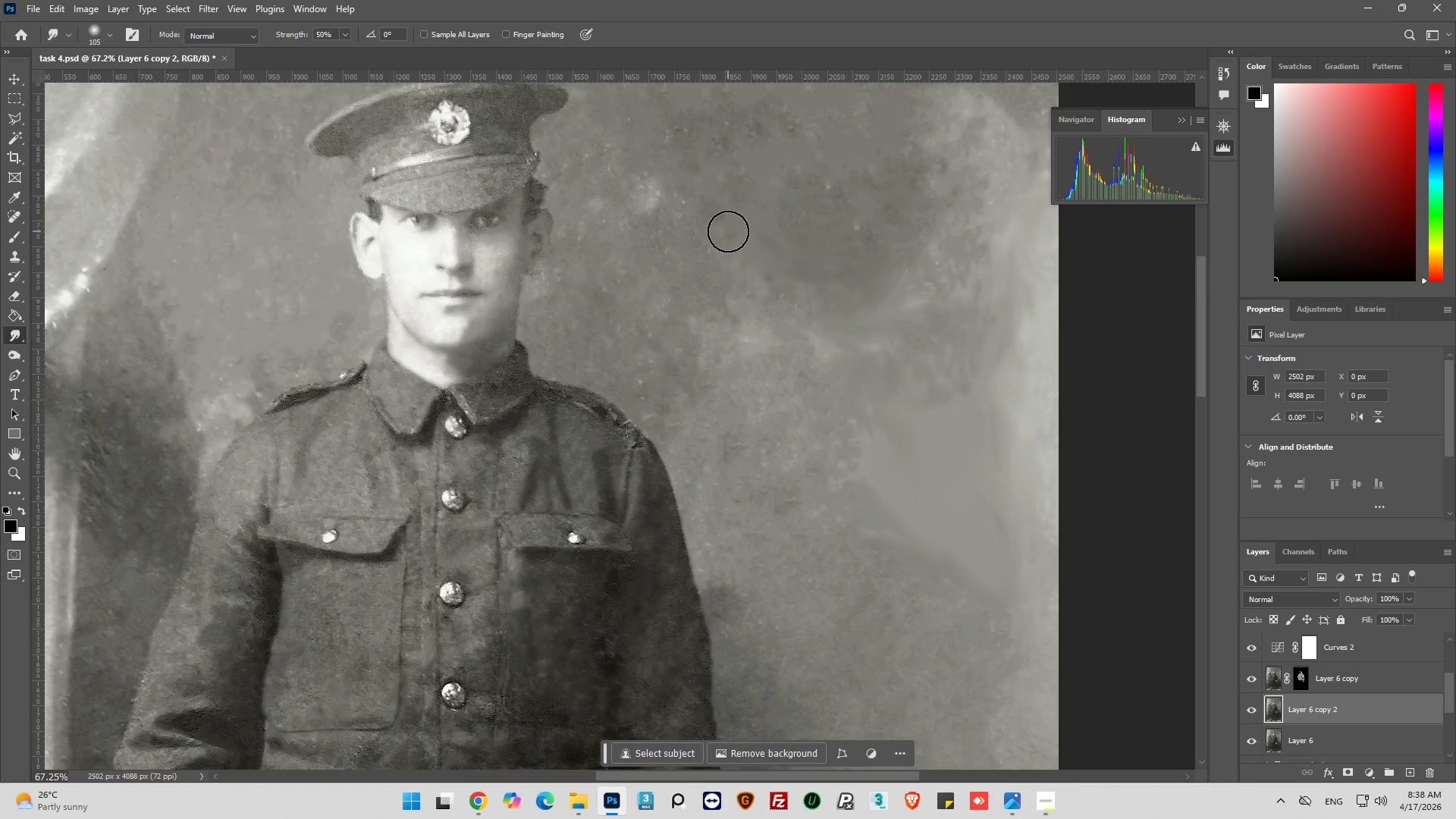 
left_click_drag(start_coordinate=[728, 231], to_coordinate=[733, 234])
 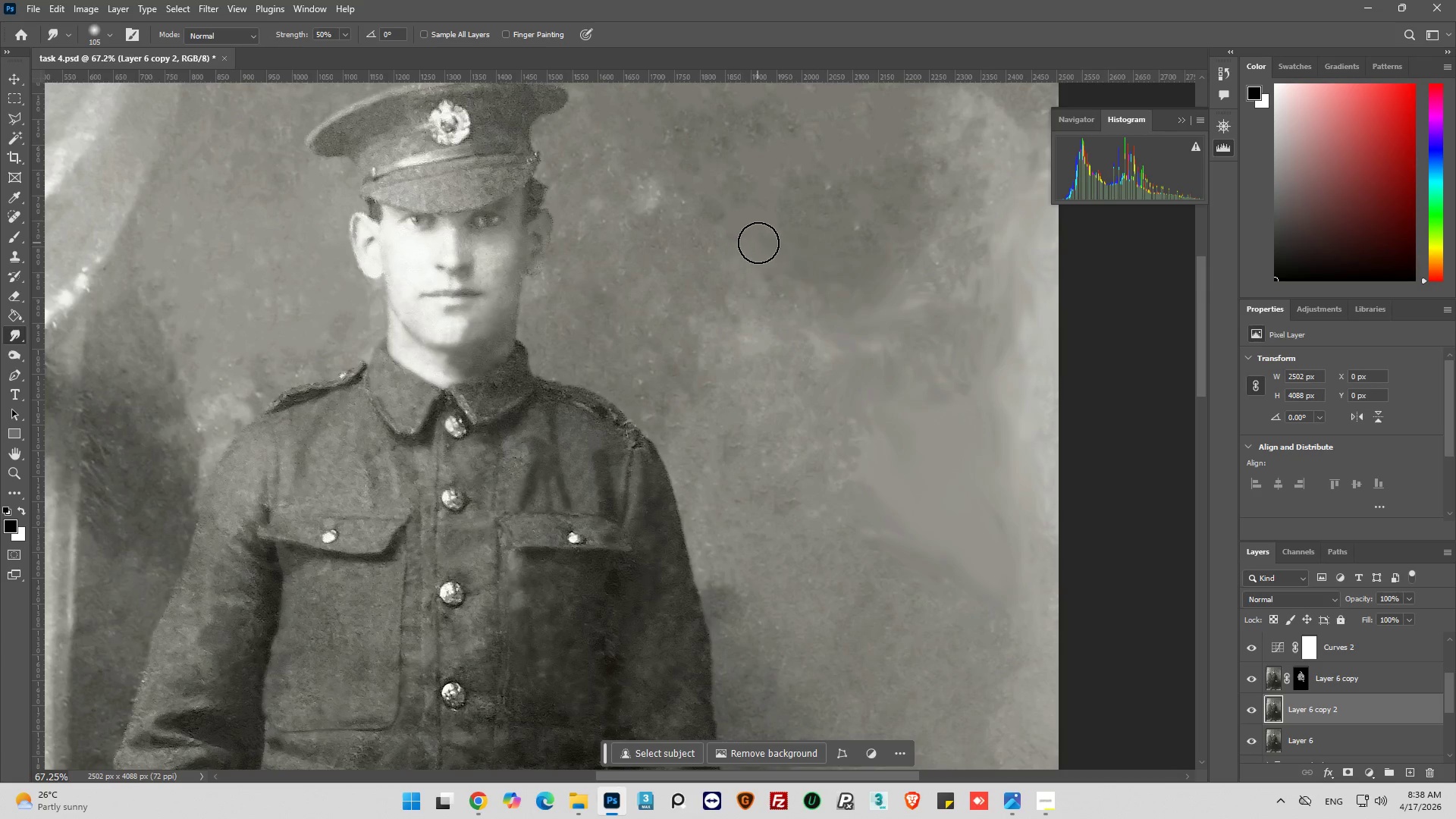 
triple_click([760, 242])
 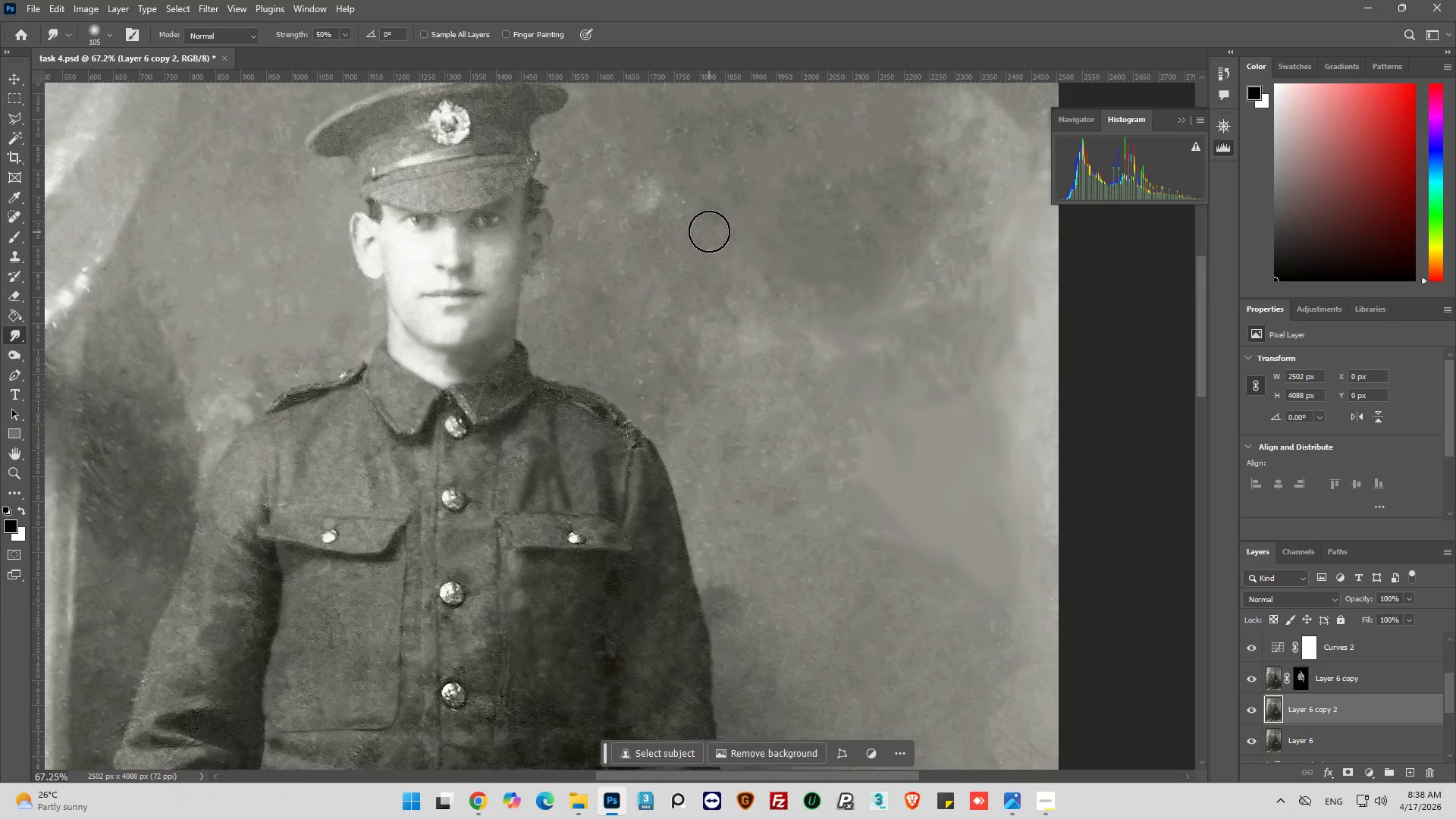 
left_click_drag(start_coordinate=[710, 228], to_coordinate=[712, 223])
 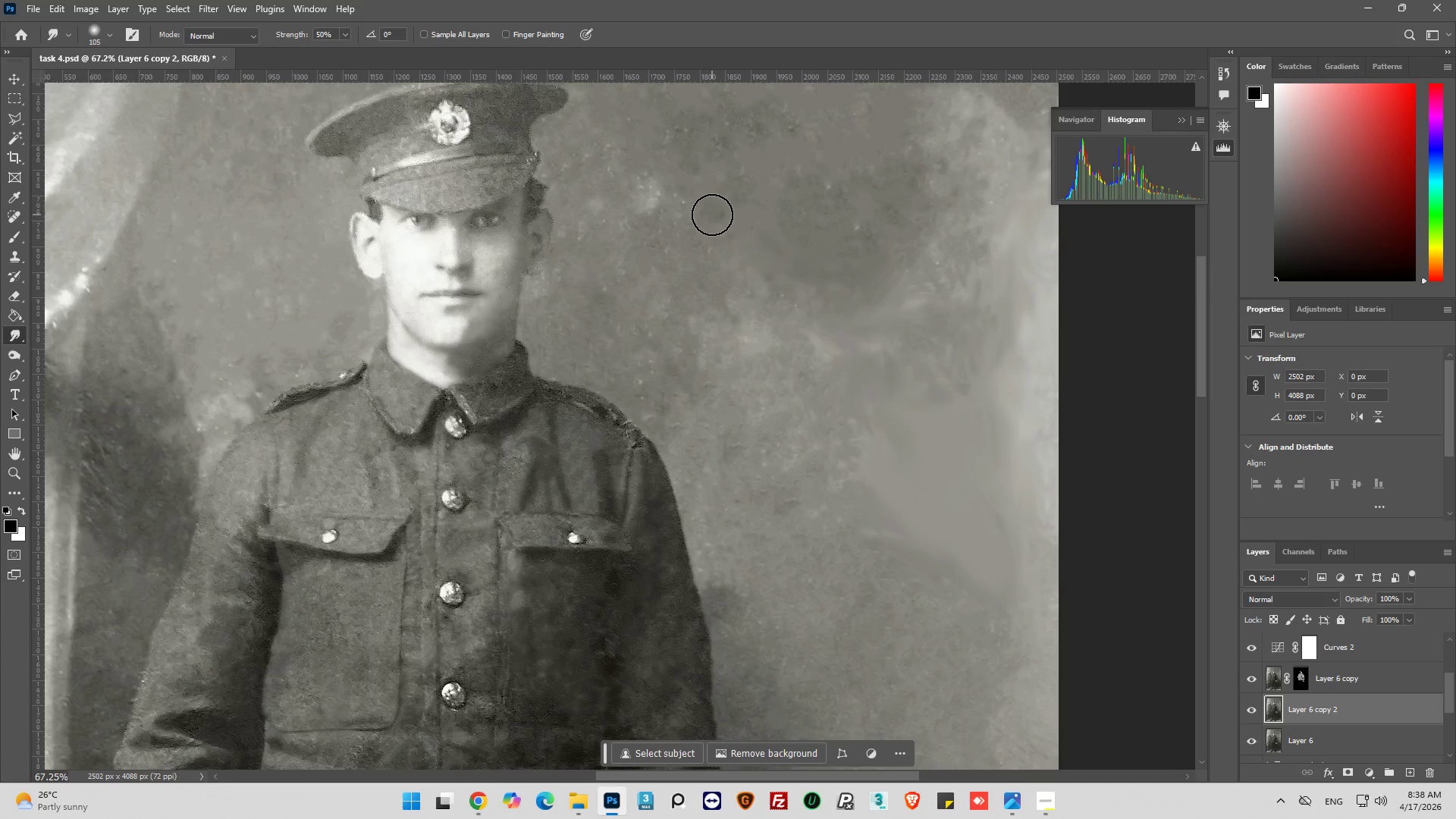 
left_click_drag(start_coordinate=[712, 215], to_coordinate=[712, 211])
 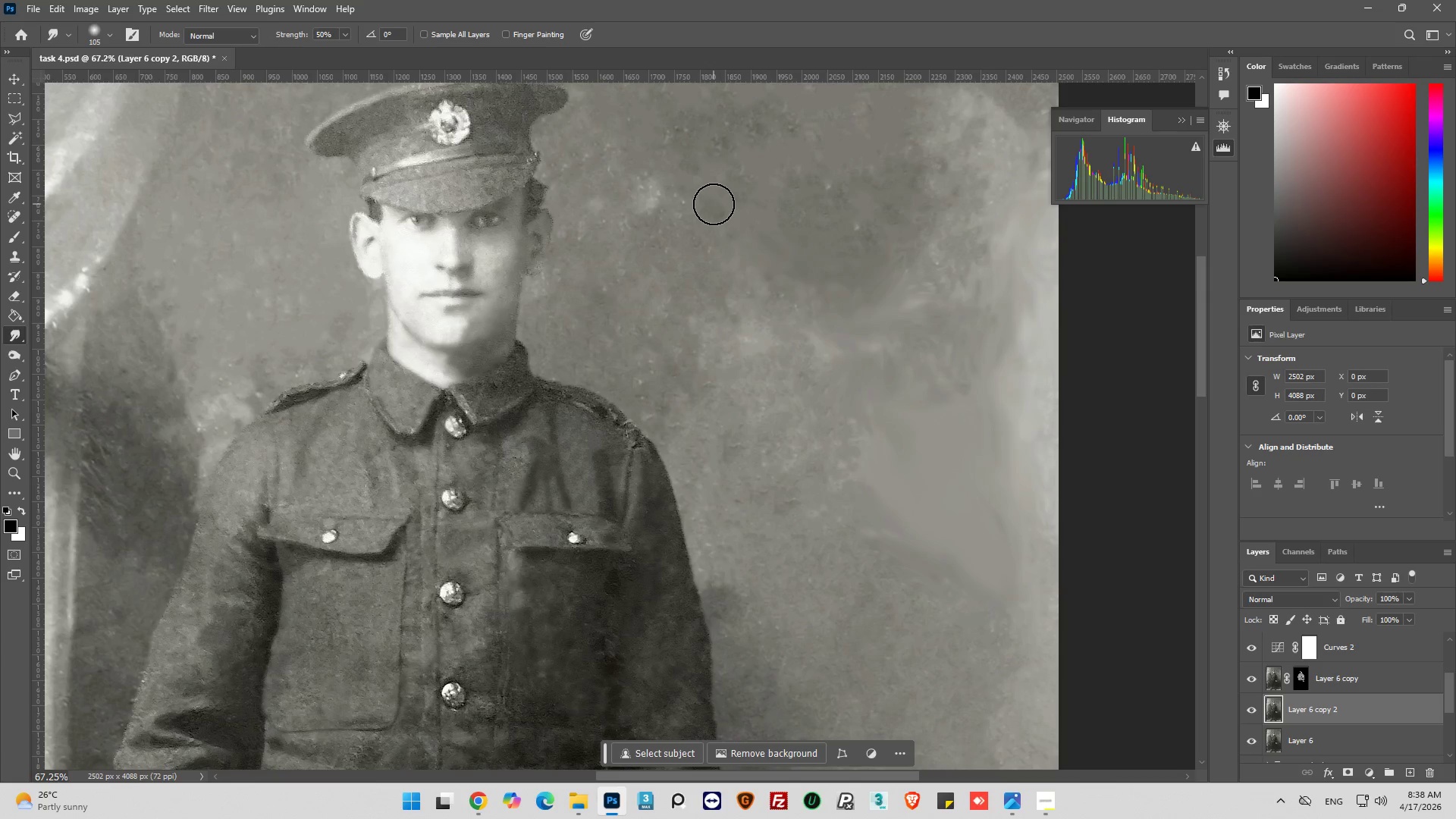 
left_click_drag(start_coordinate=[714, 204], to_coordinate=[714, 208])
 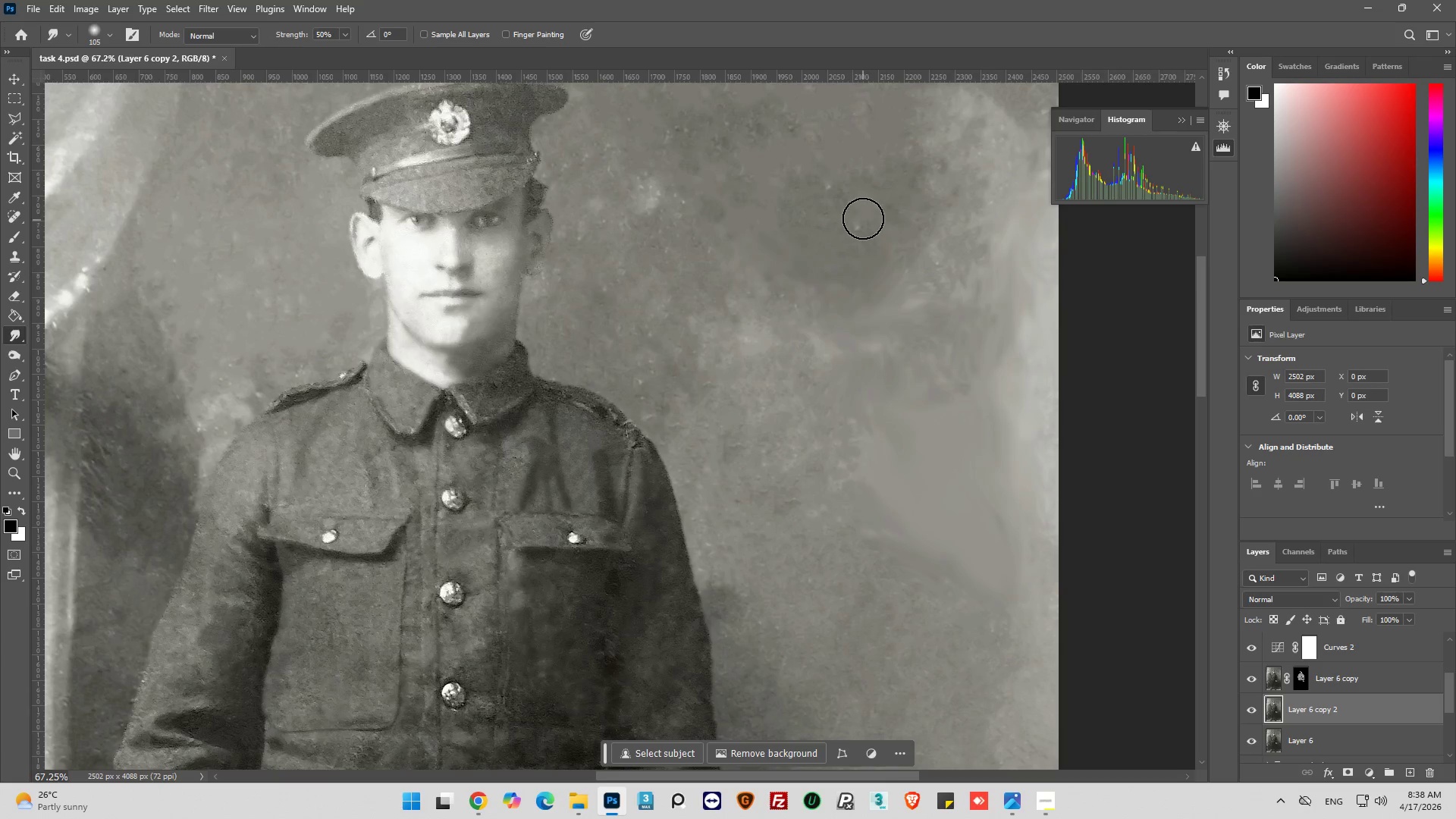 
left_click_drag(start_coordinate=[862, 218], to_coordinate=[862, 226])
 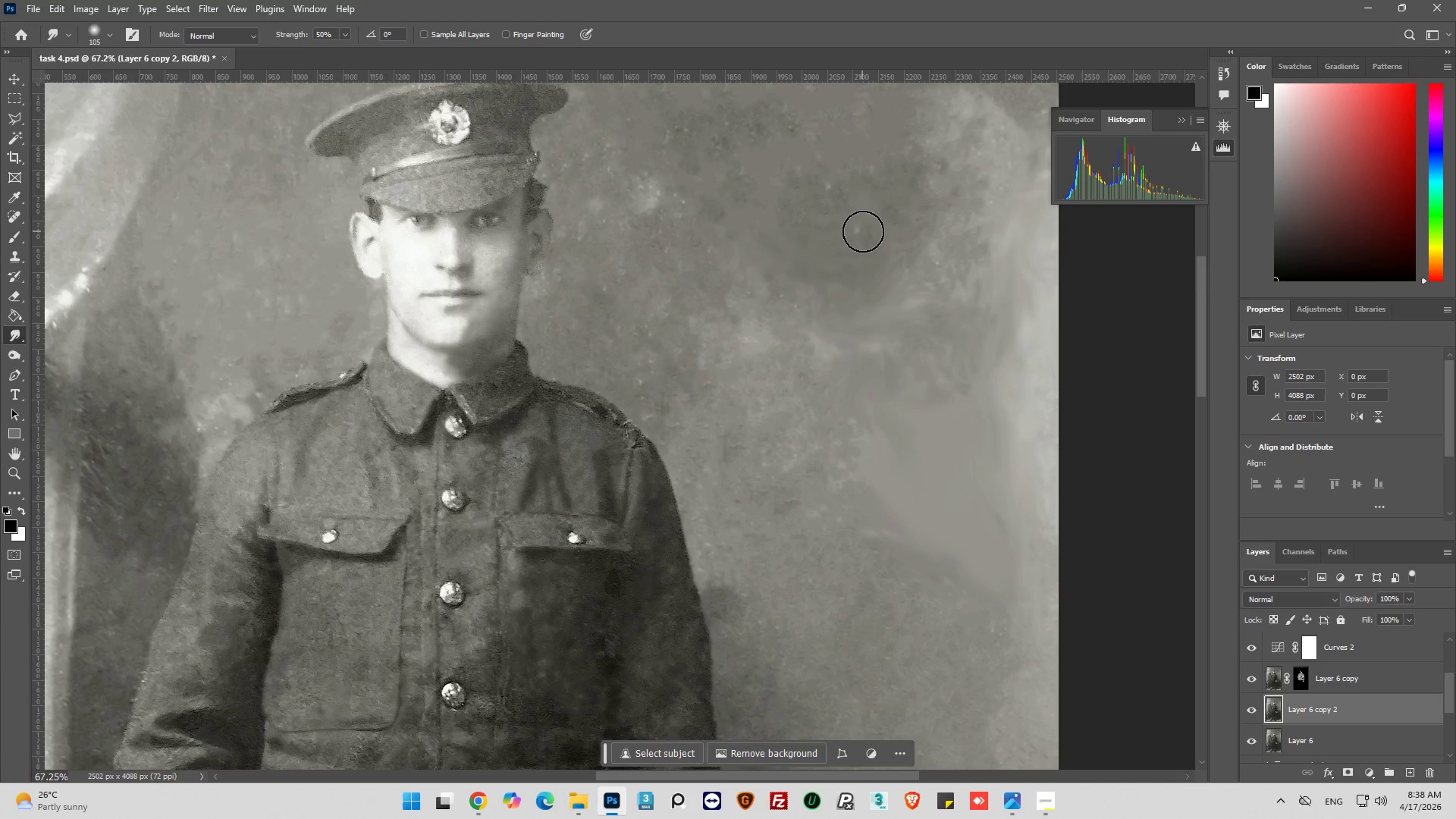 
left_click_drag(start_coordinate=[862, 231], to_coordinate=[869, 231])
 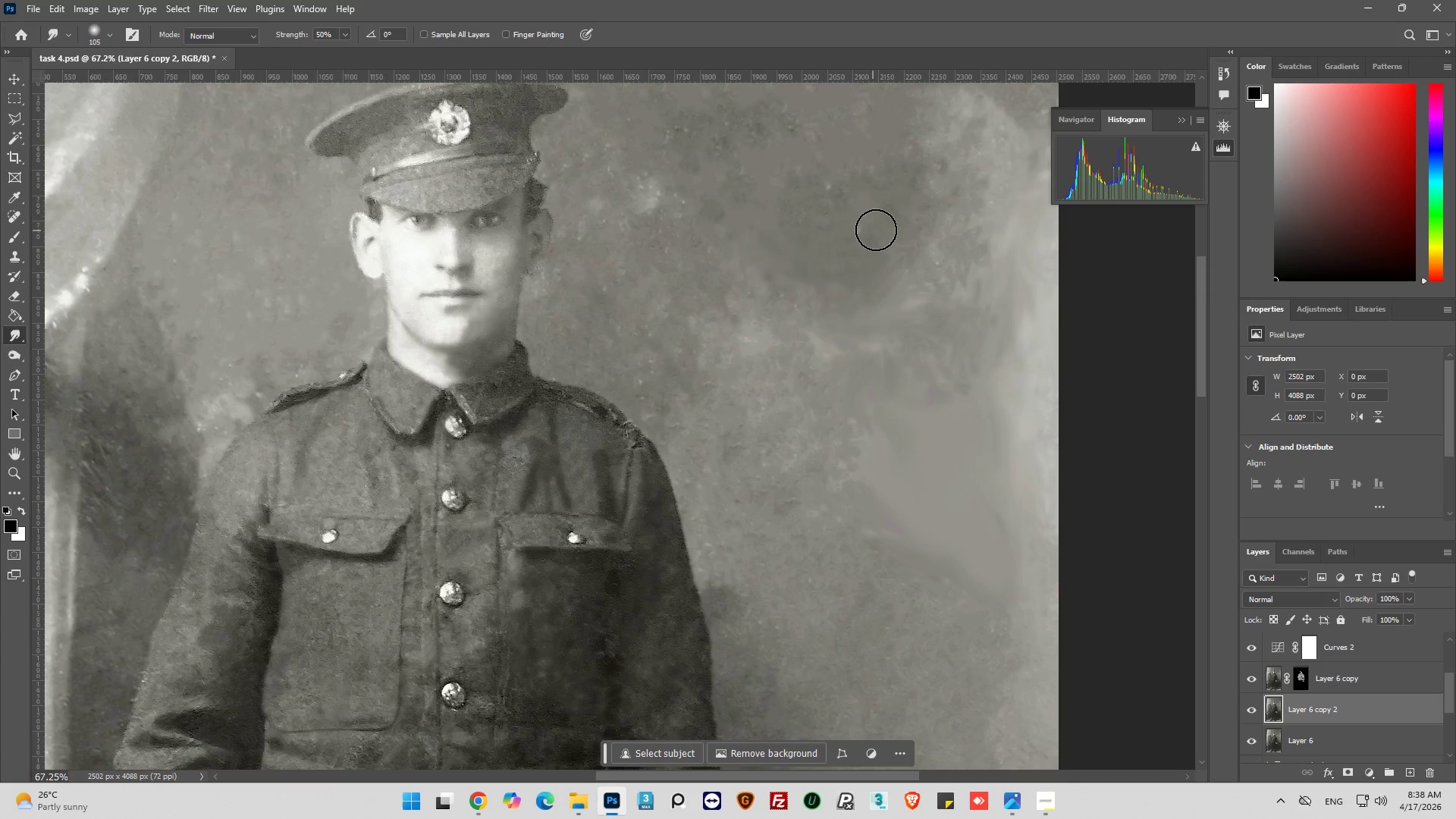 
left_click_drag(start_coordinate=[877, 229], to_coordinate=[884, 218])
 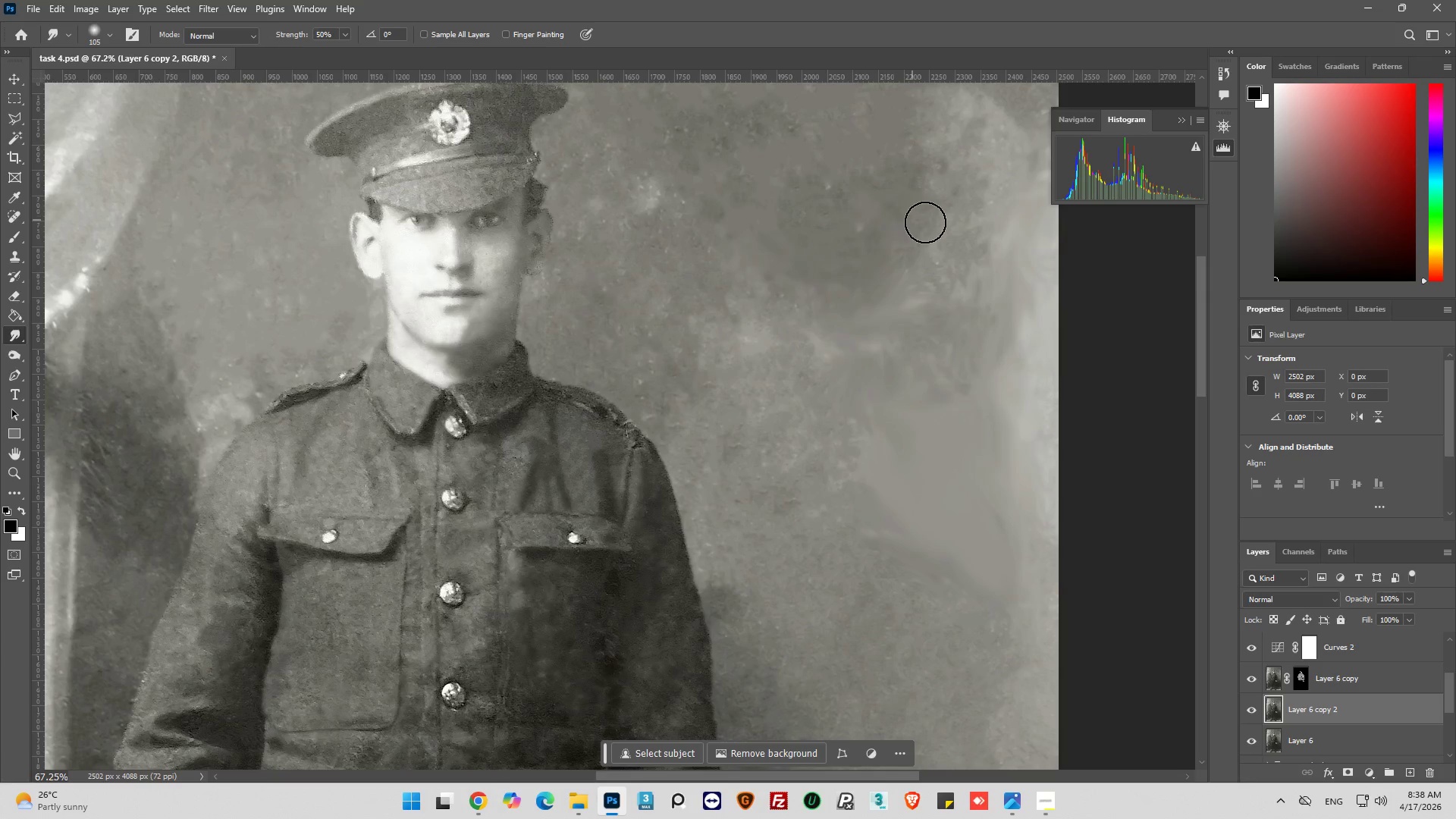 
left_click_drag(start_coordinate=[926, 223], to_coordinate=[930, 232])
 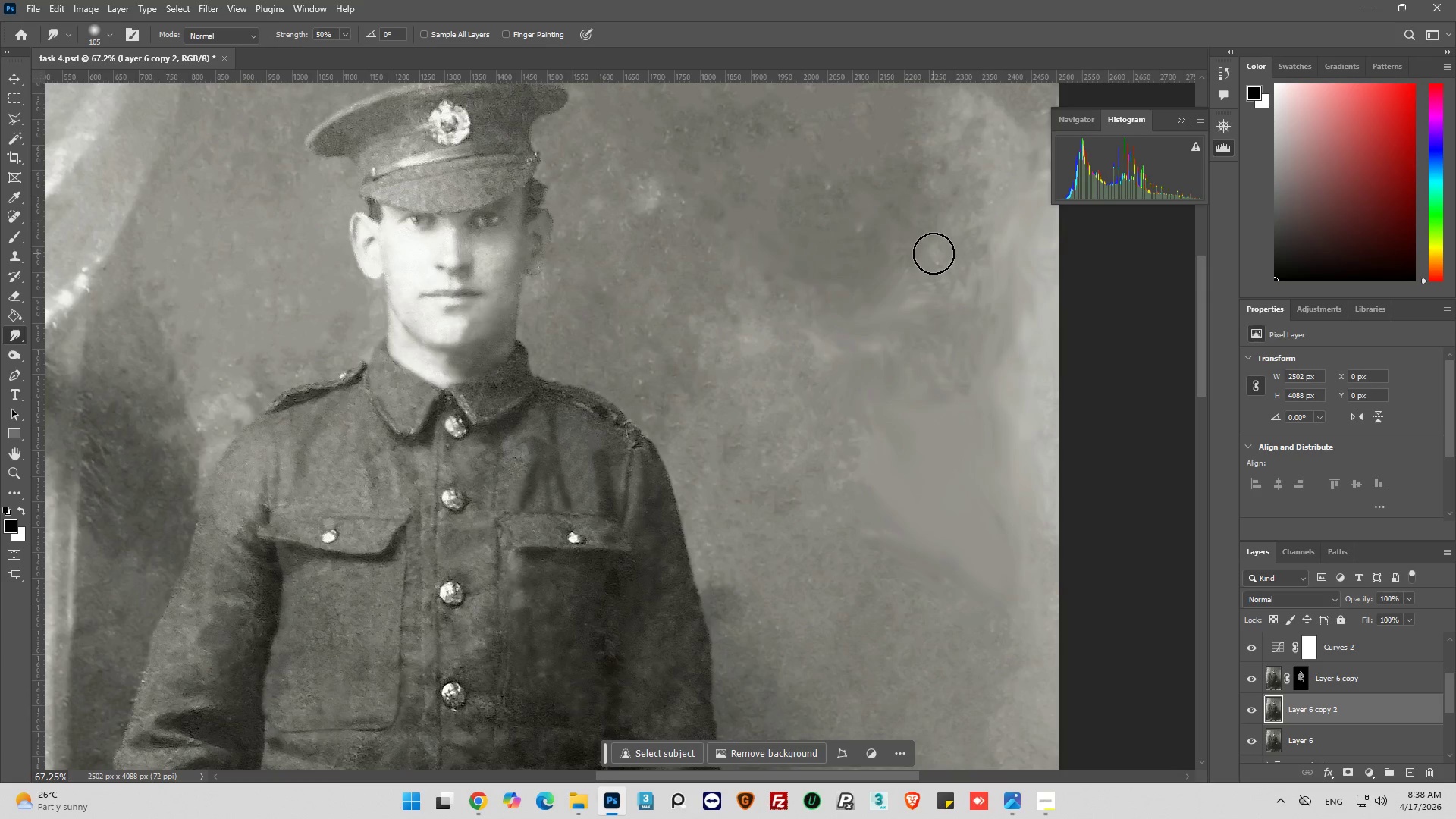 
left_click_drag(start_coordinate=[935, 254], to_coordinate=[939, 254])
 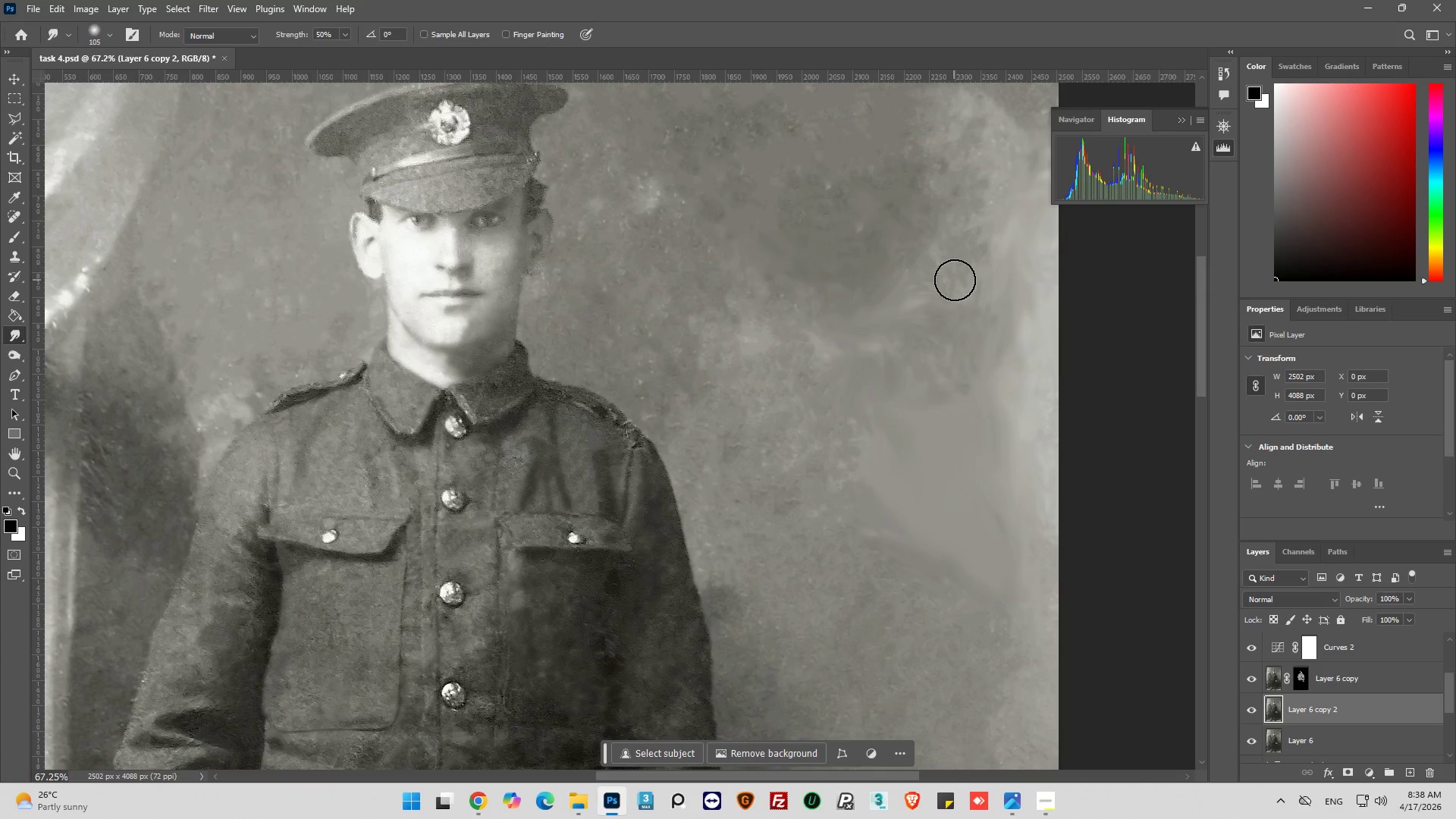 
left_click_drag(start_coordinate=[956, 280], to_coordinate=[959, 271])
 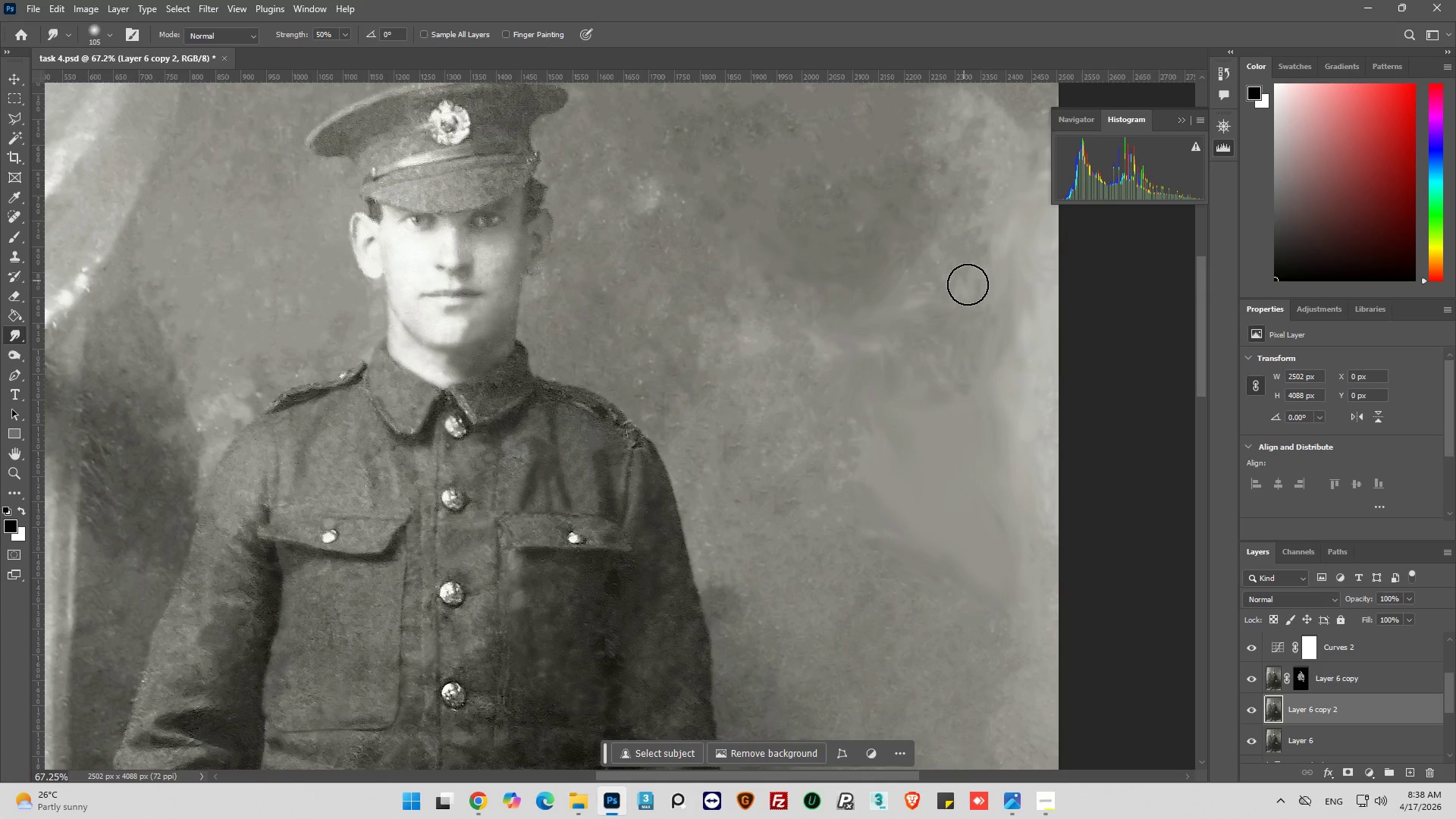 
left_click_drag(start_coordinate=[968, 284], to_coordinate=[967, 262])
 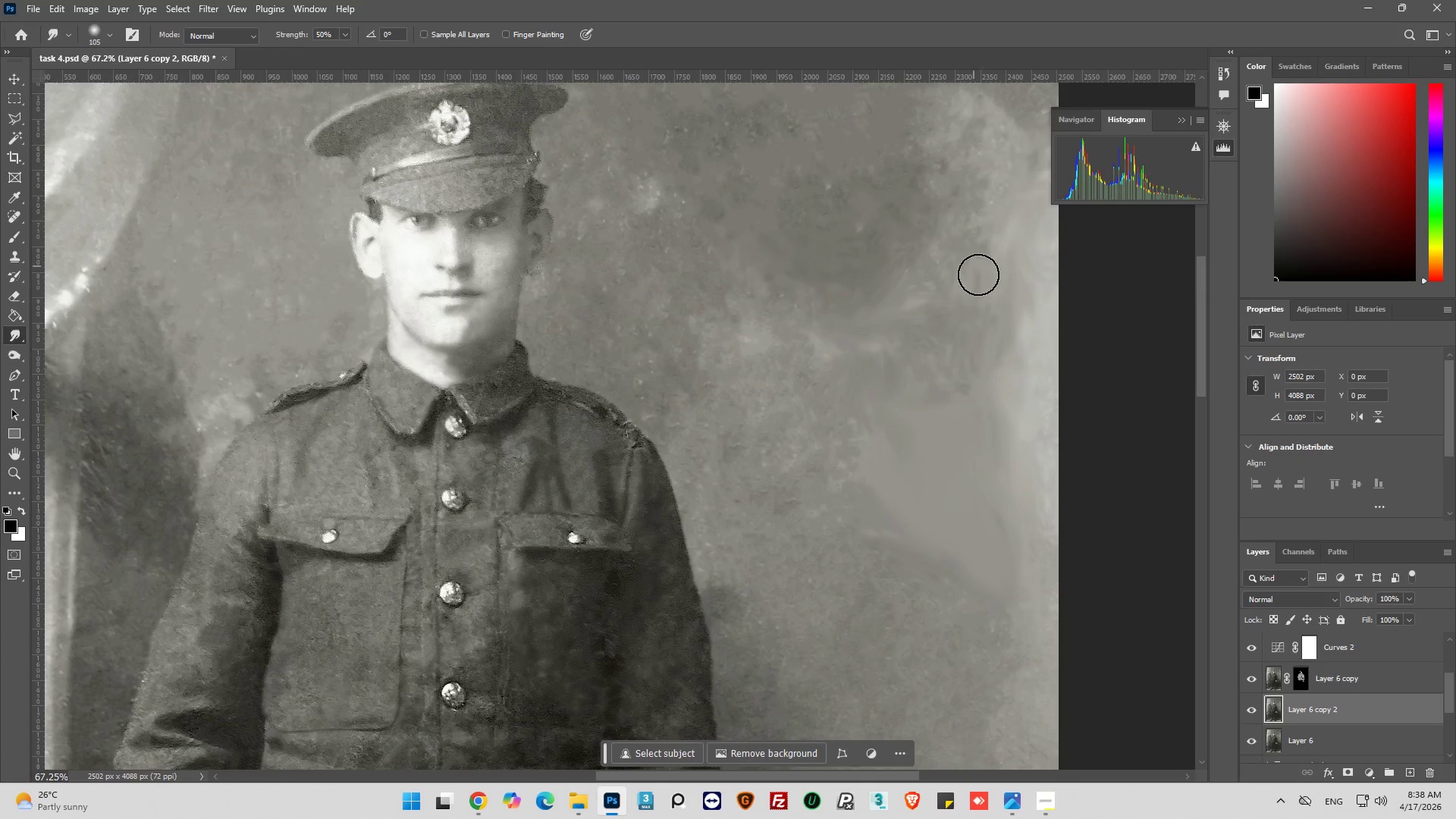 
left_click_drag(start_coordinate=[978, 275], to_coordinate=[978, 278])
 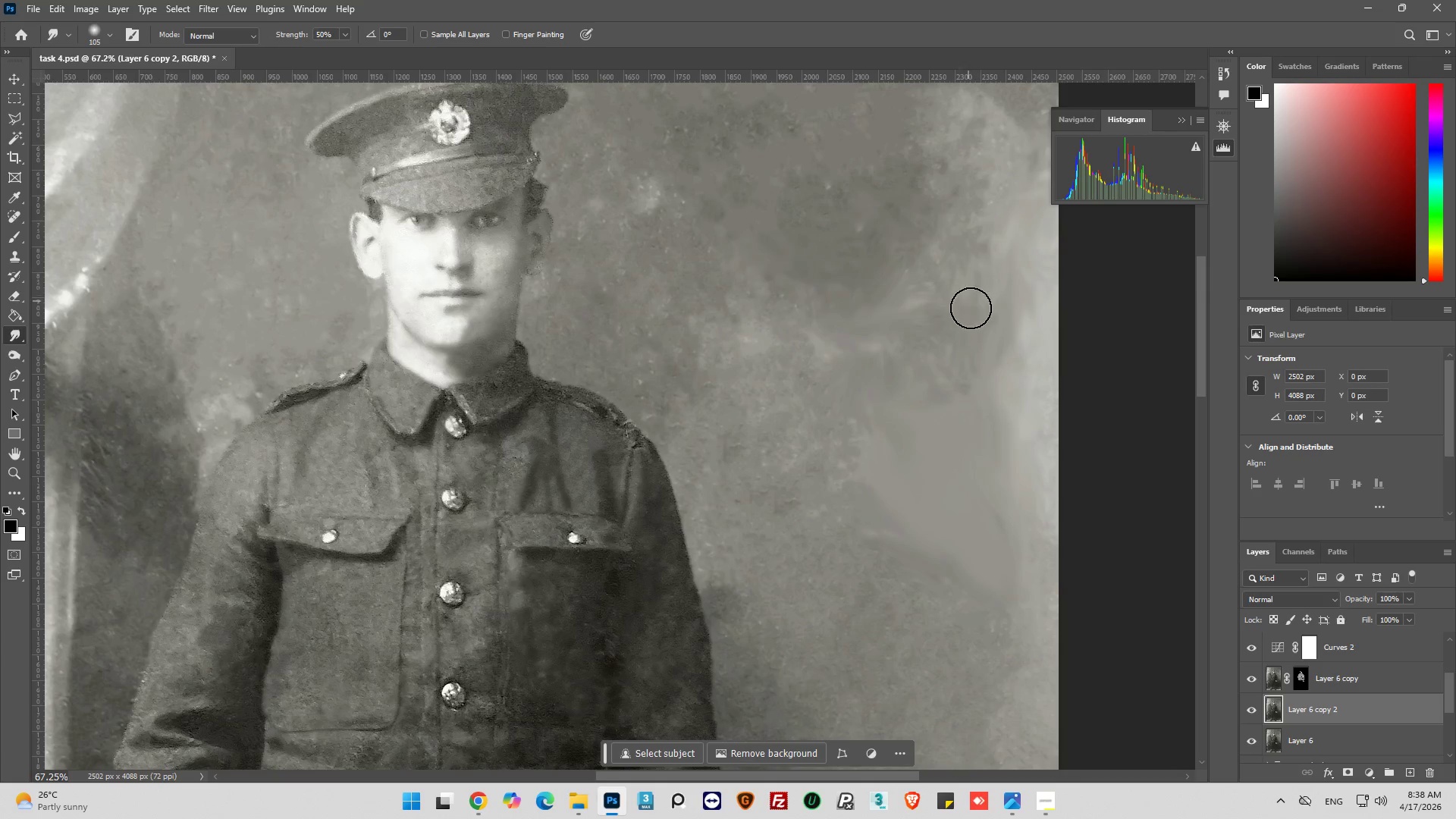 
left_click_drag(start_coordinate=[971, 309], to_coordinate=[976, 315])
 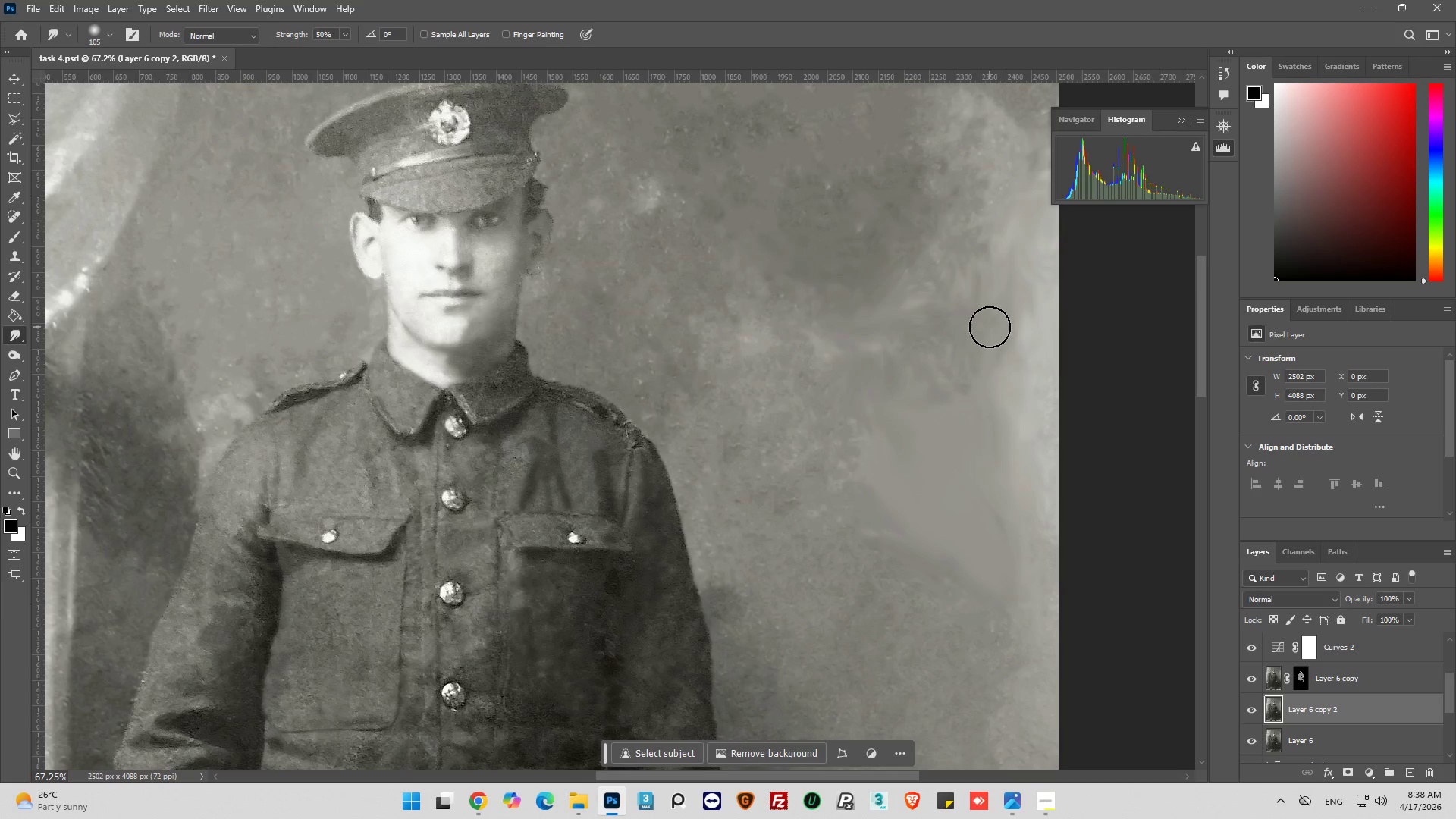 
left_click_drag(start_coordinate=[990, 327], to_coordinate=[990, 342])
 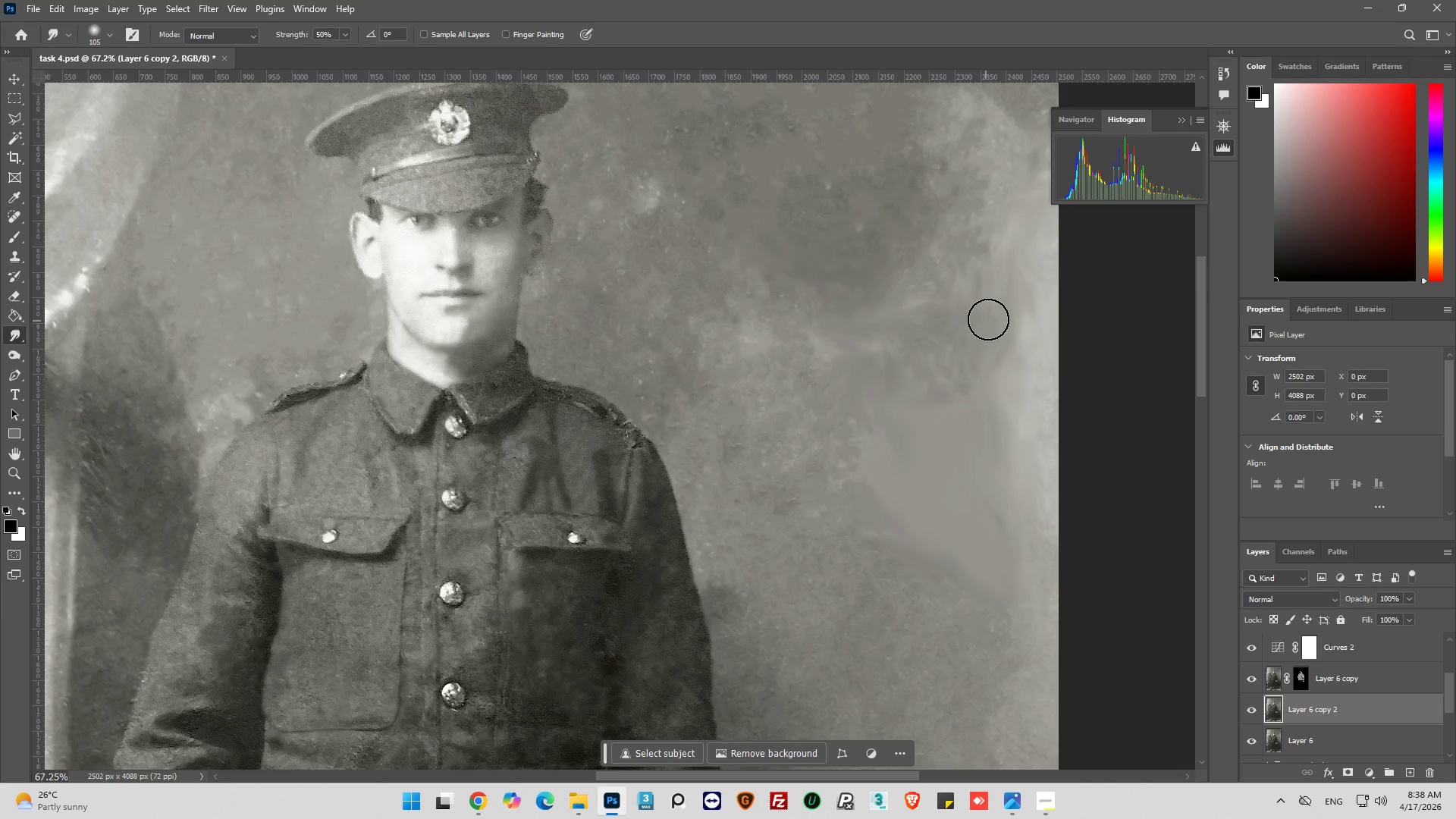 
left_click_drag(start_coordinate=[988, 319], to_coordinate=[988, 331])
 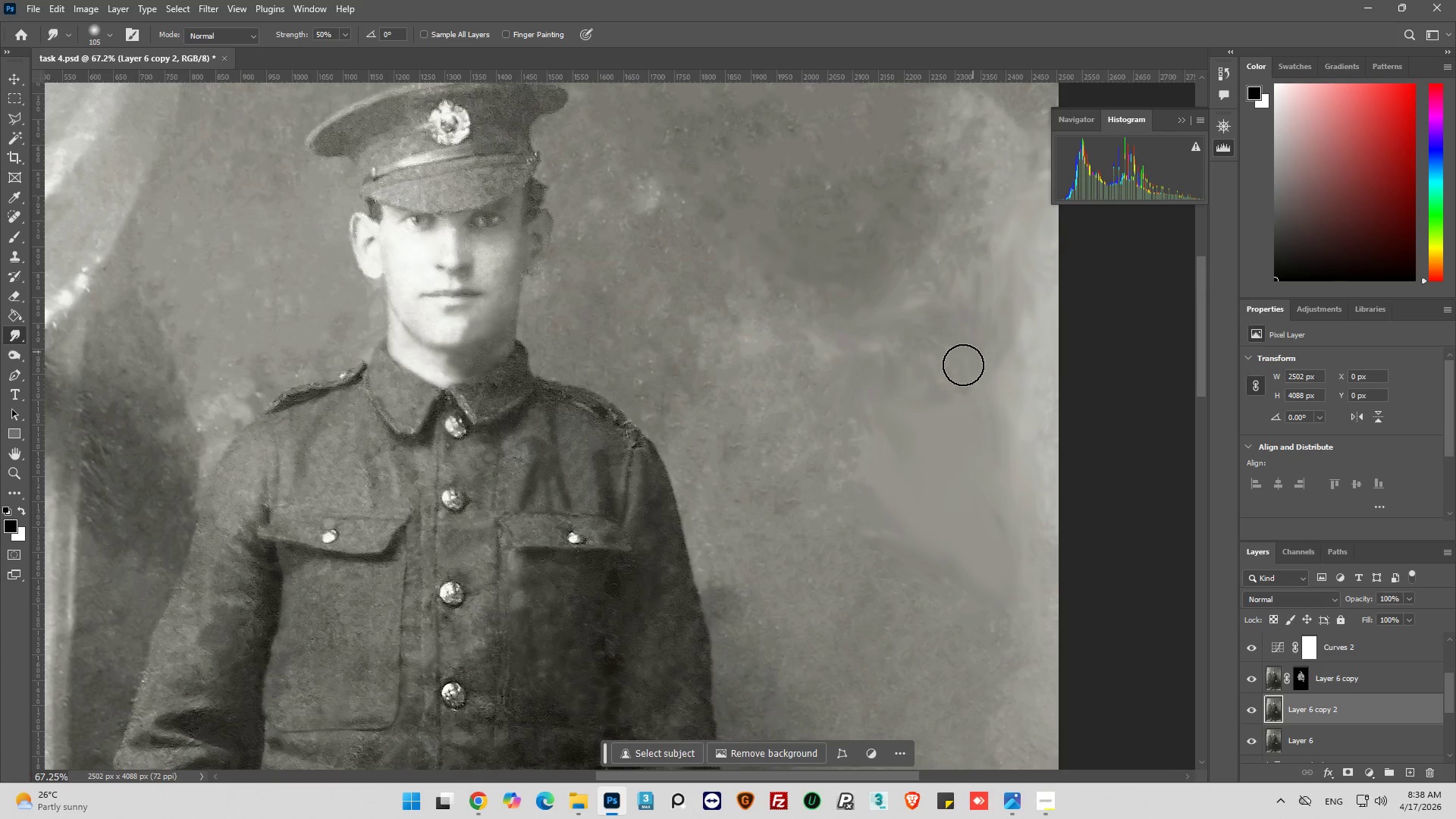 
left_click_drag(start_coordinate=[961, 367], to_coordinate=[956, 374])
 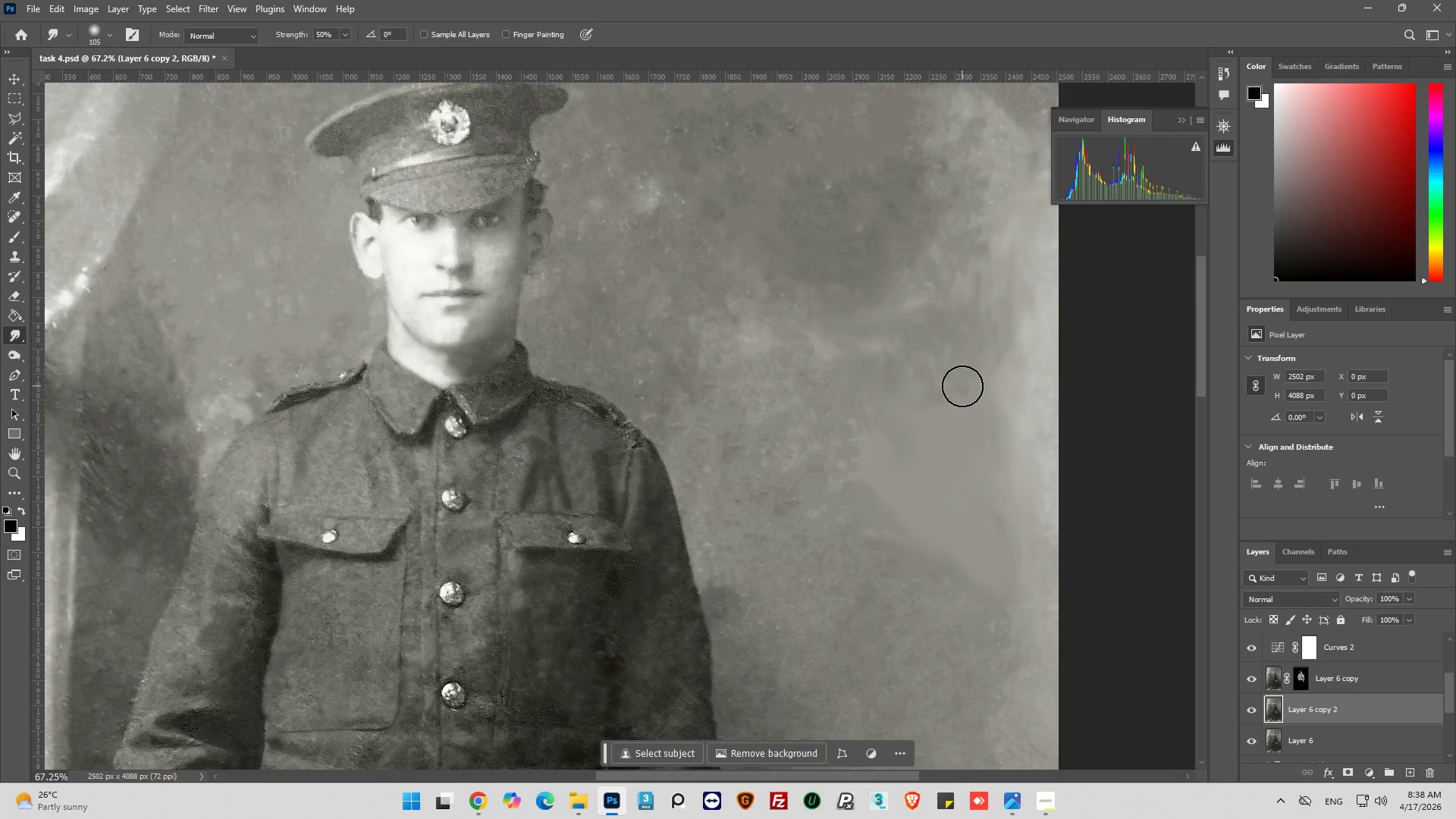 
left_click_drag(start_coordinate=[962, 386], to_coordinate=[947, 388])
 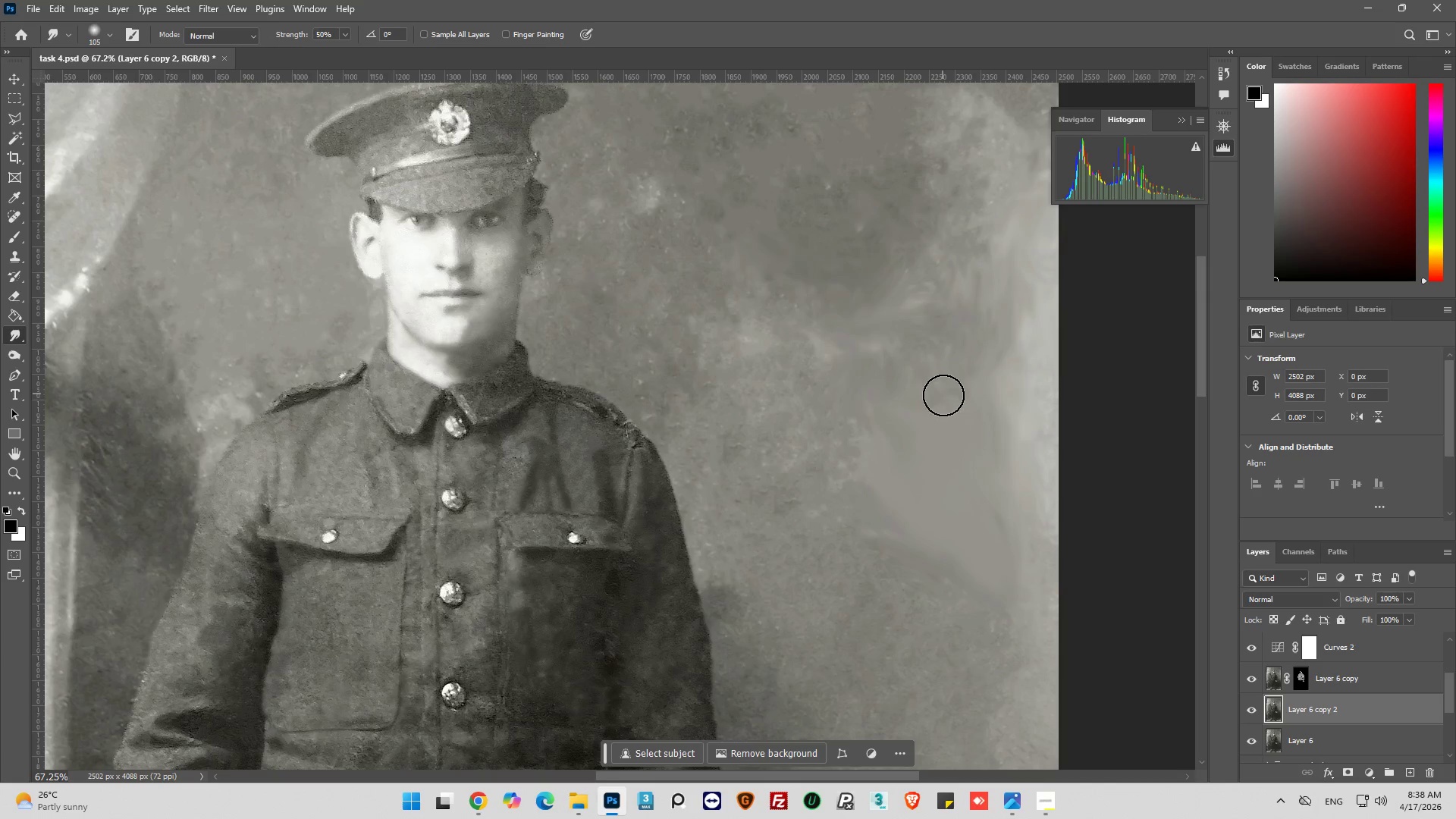 
left_click_drag(start_coordinate=[944, 395], to_coordinate=[924, 383])
 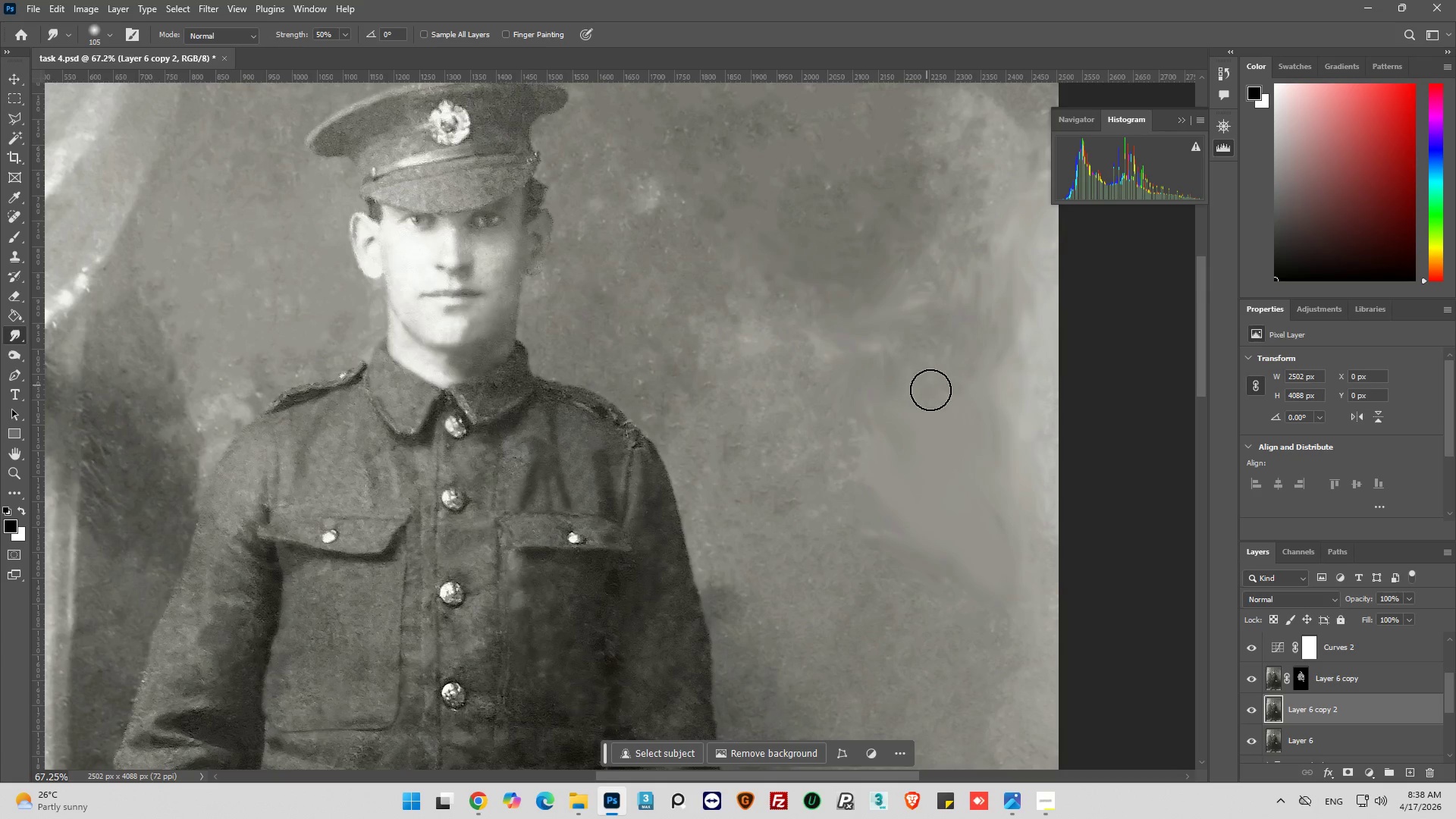 
left_click_drag(start_coordinate=[931, 390], to_coordinate=[942, 366])
 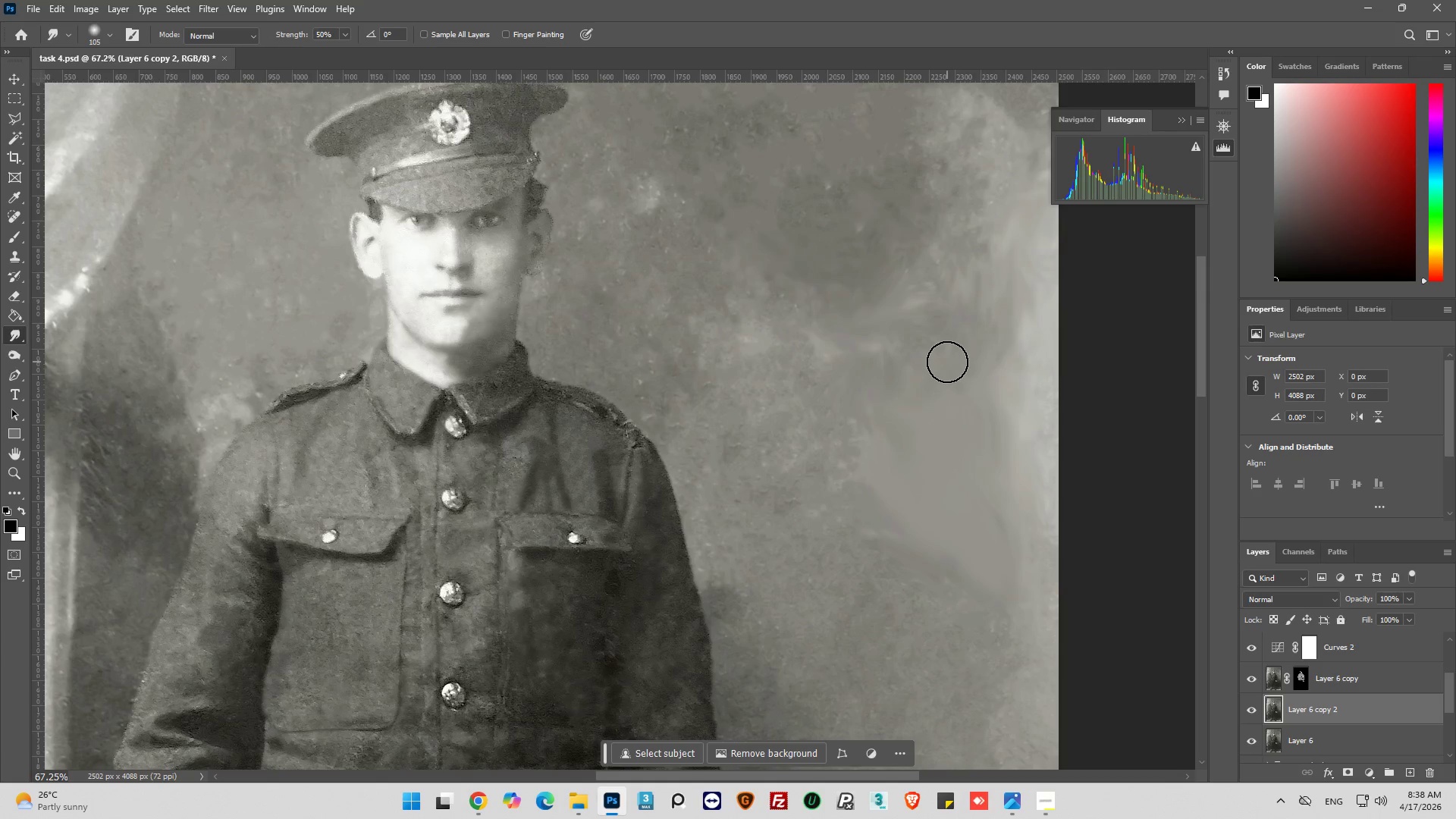 
left_click_drag(start_coordinate=[947, 362], to_coordinate=[948, 356])
 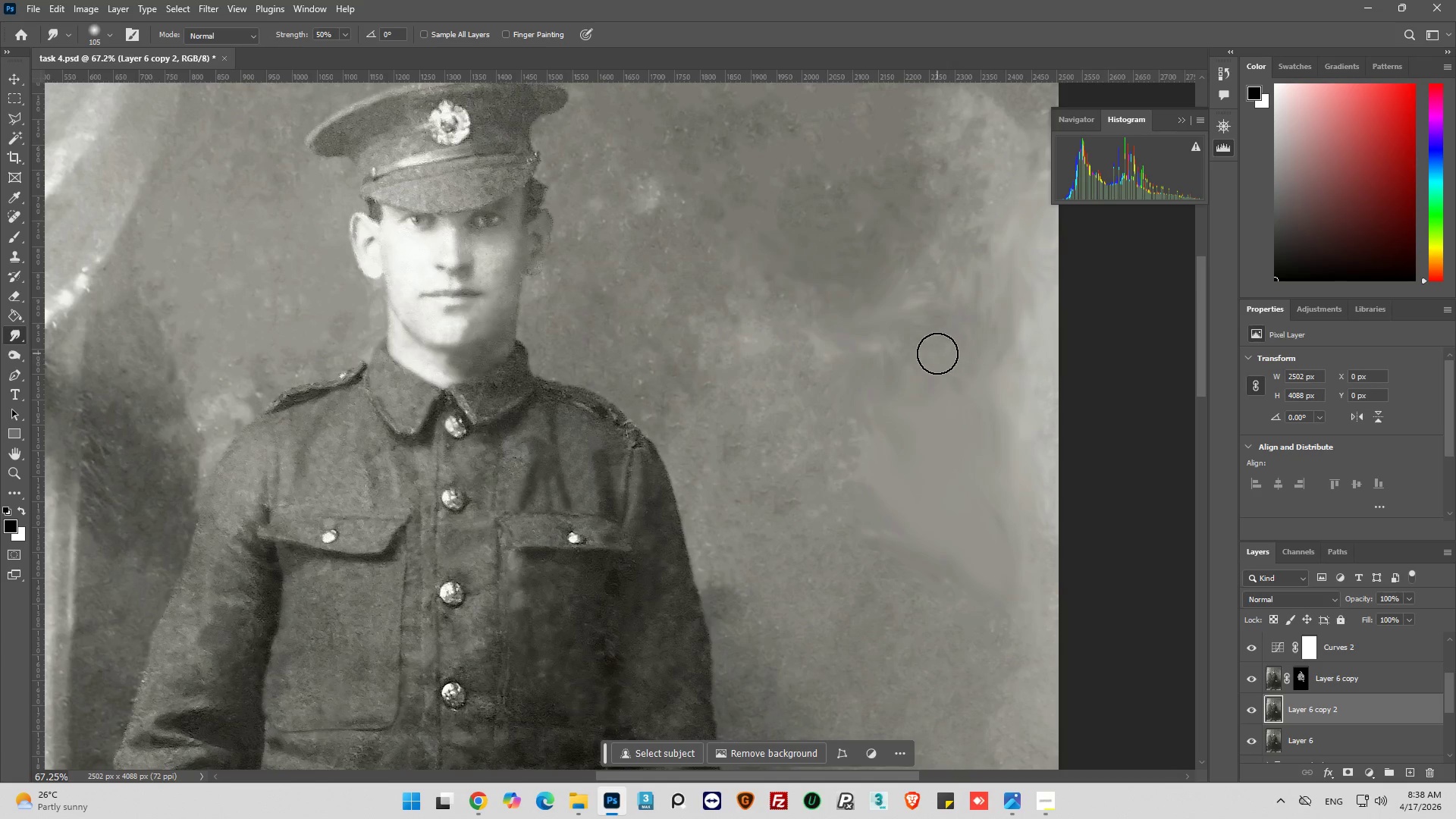 
left_click_drag(start_coordinate=[937, 353], to_coordinate=[934, 366])
 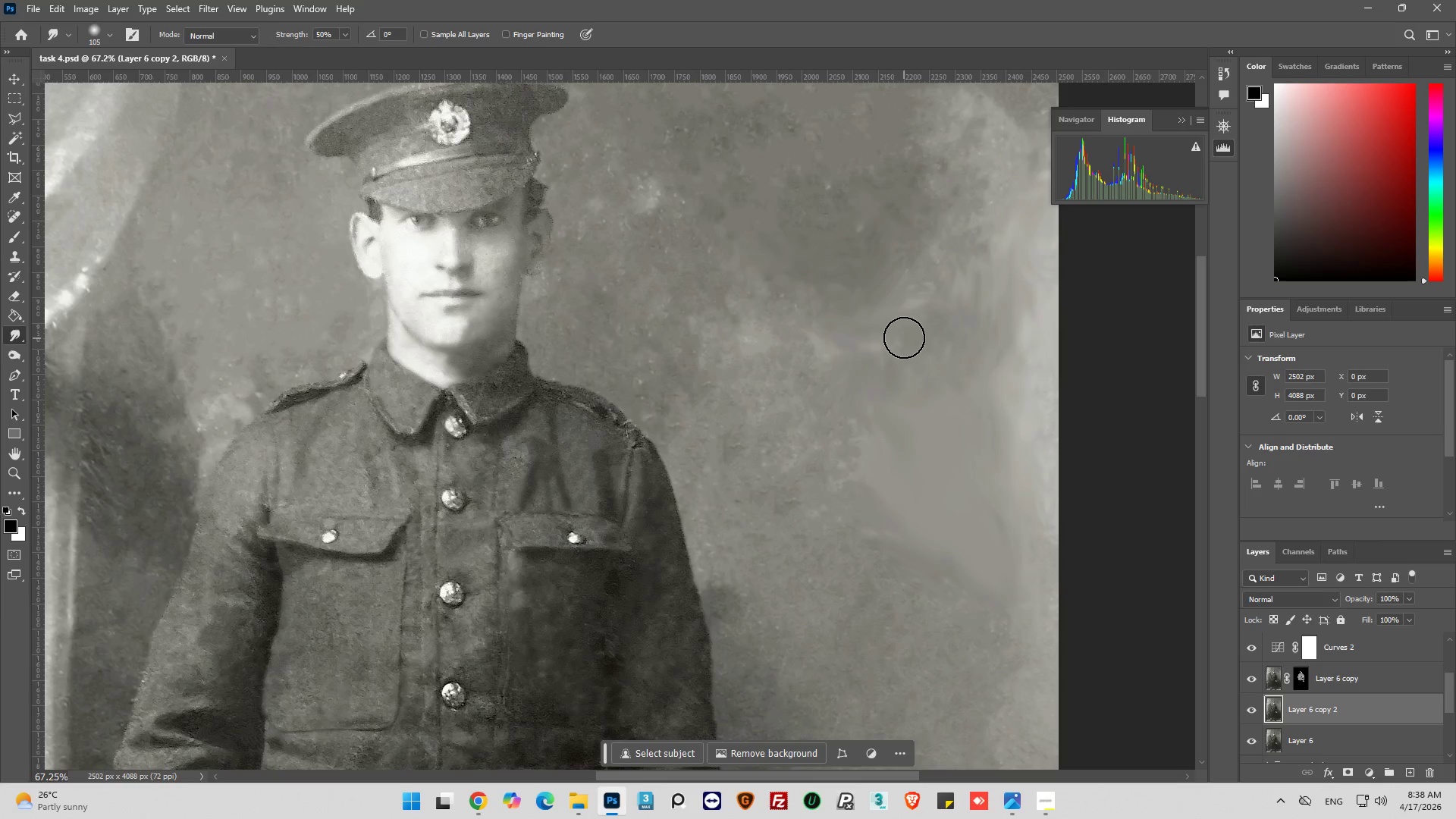 
left_click_drag(start_coordinate=[904, 337], to_coordinate=[897, 344])
 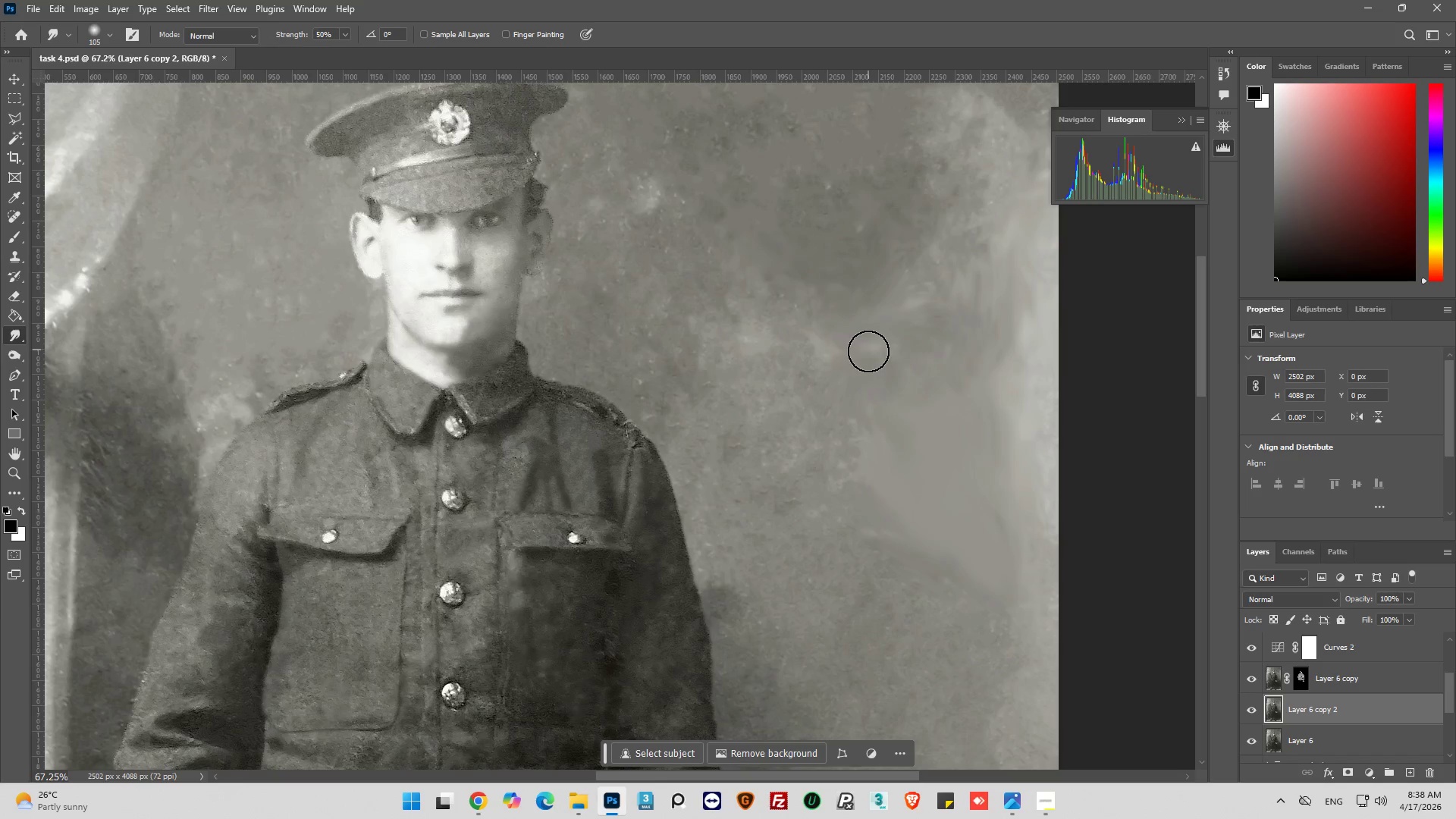 
left_click_drag(start_coordinate=[868, 353], to_coordinate=[868, 358])
 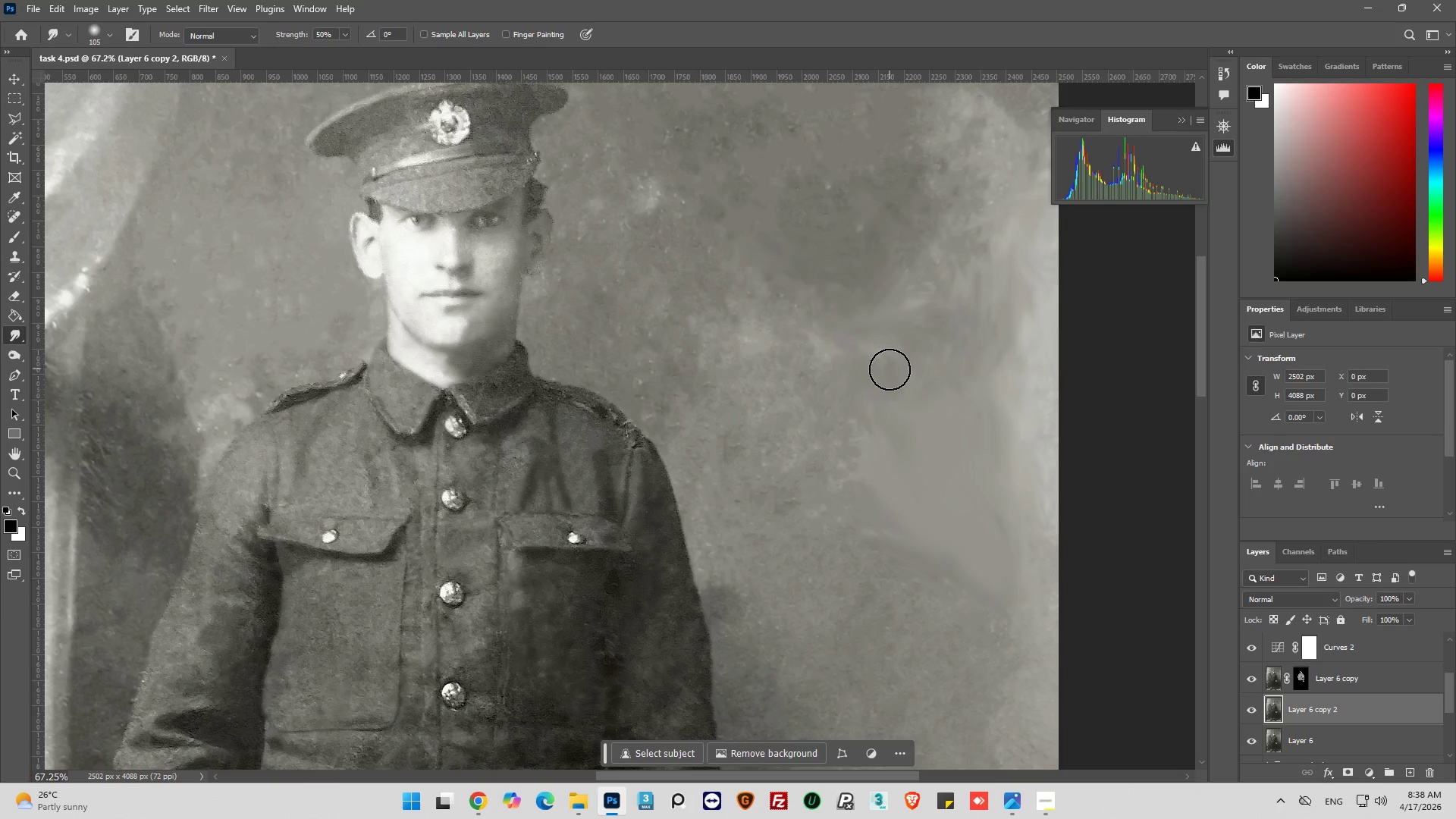 
left_click_drag(start_coordinate=[890, 369], to_coordinate=[893, 359])
 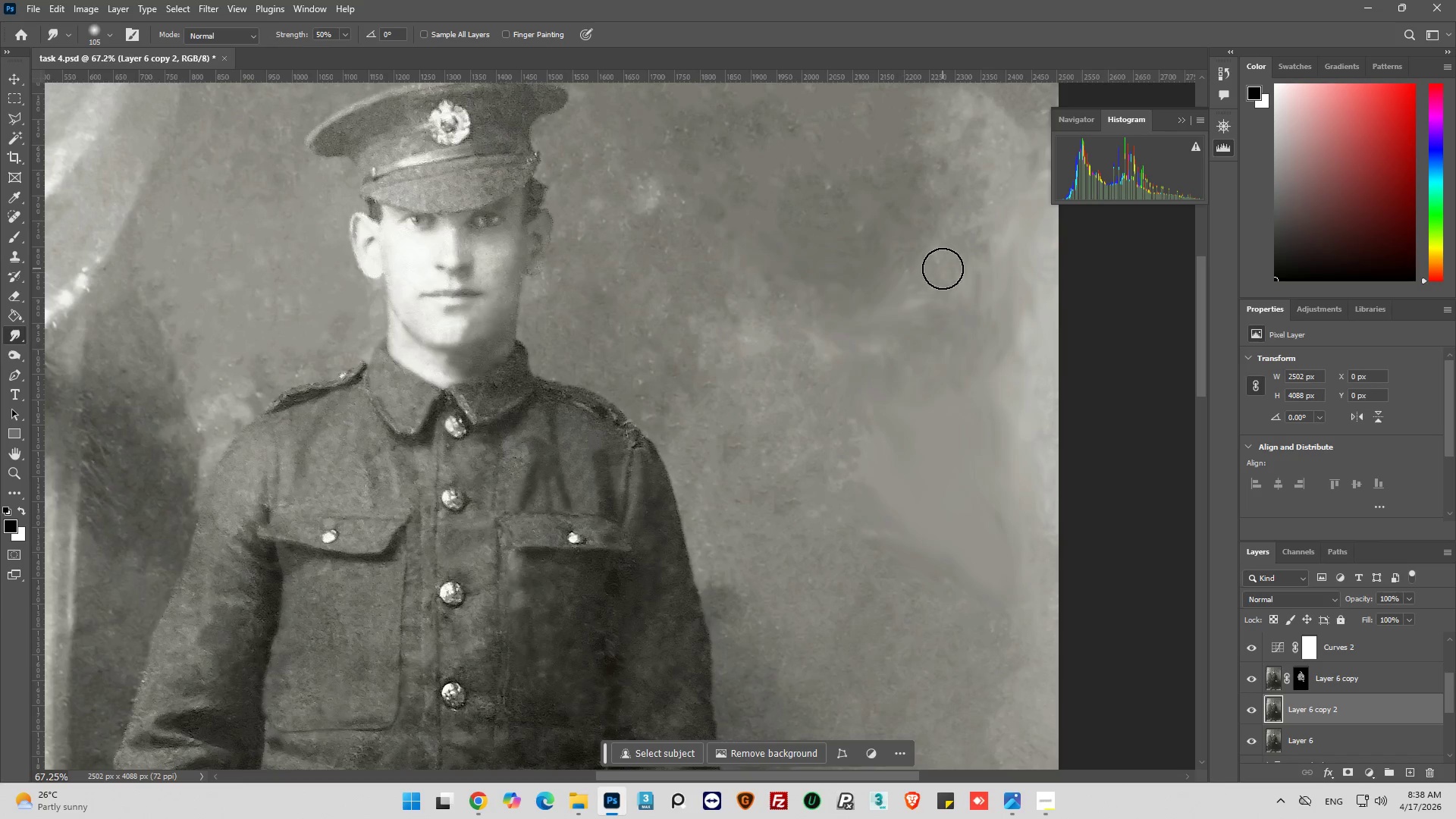 
left_click_drag(start_coordinate=[943, 268], to_coordinate=[979, 253])
 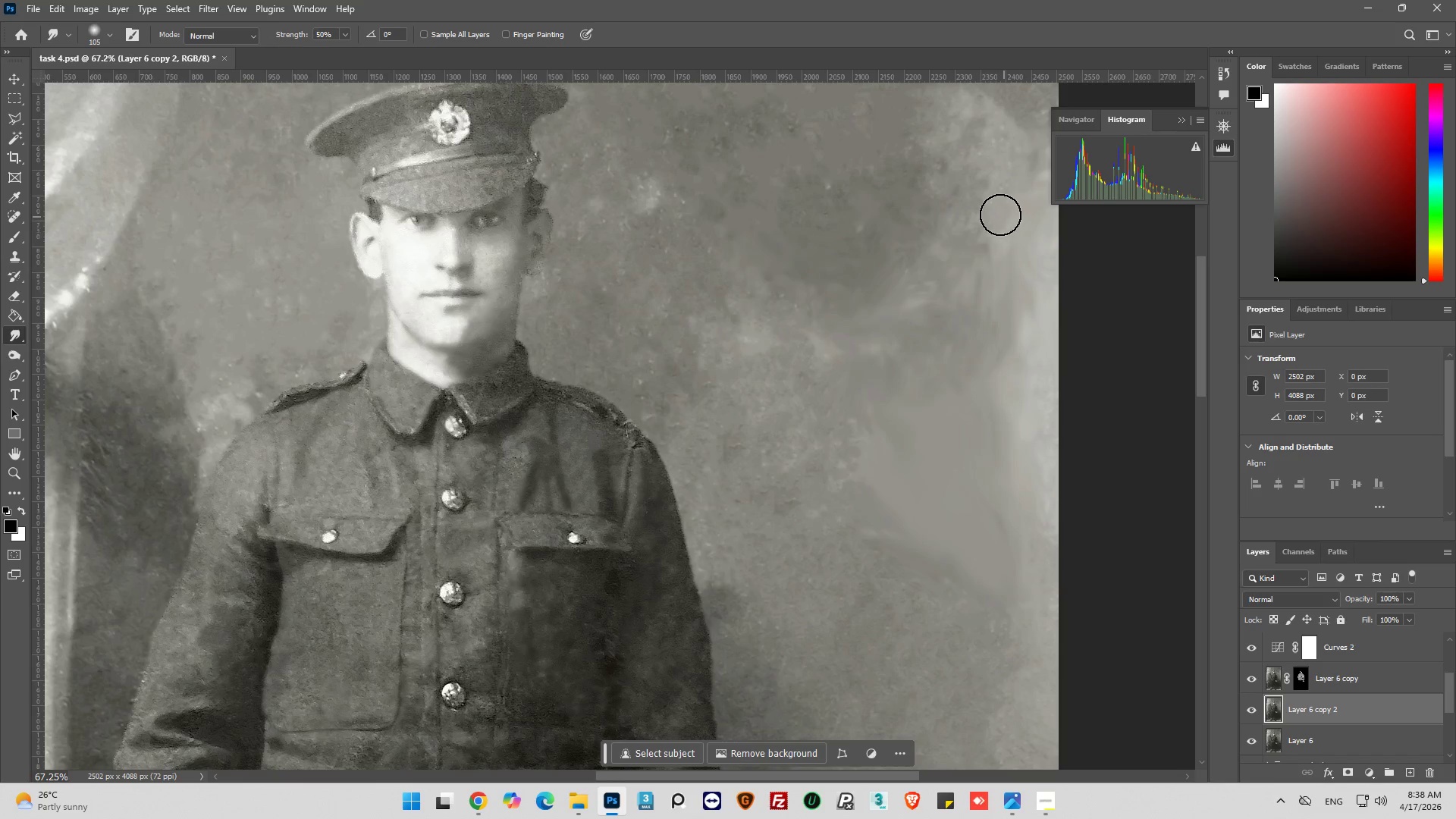 
left_click_drag(start_coordinate=[999, 214], to_coordinate=[989, 190])
 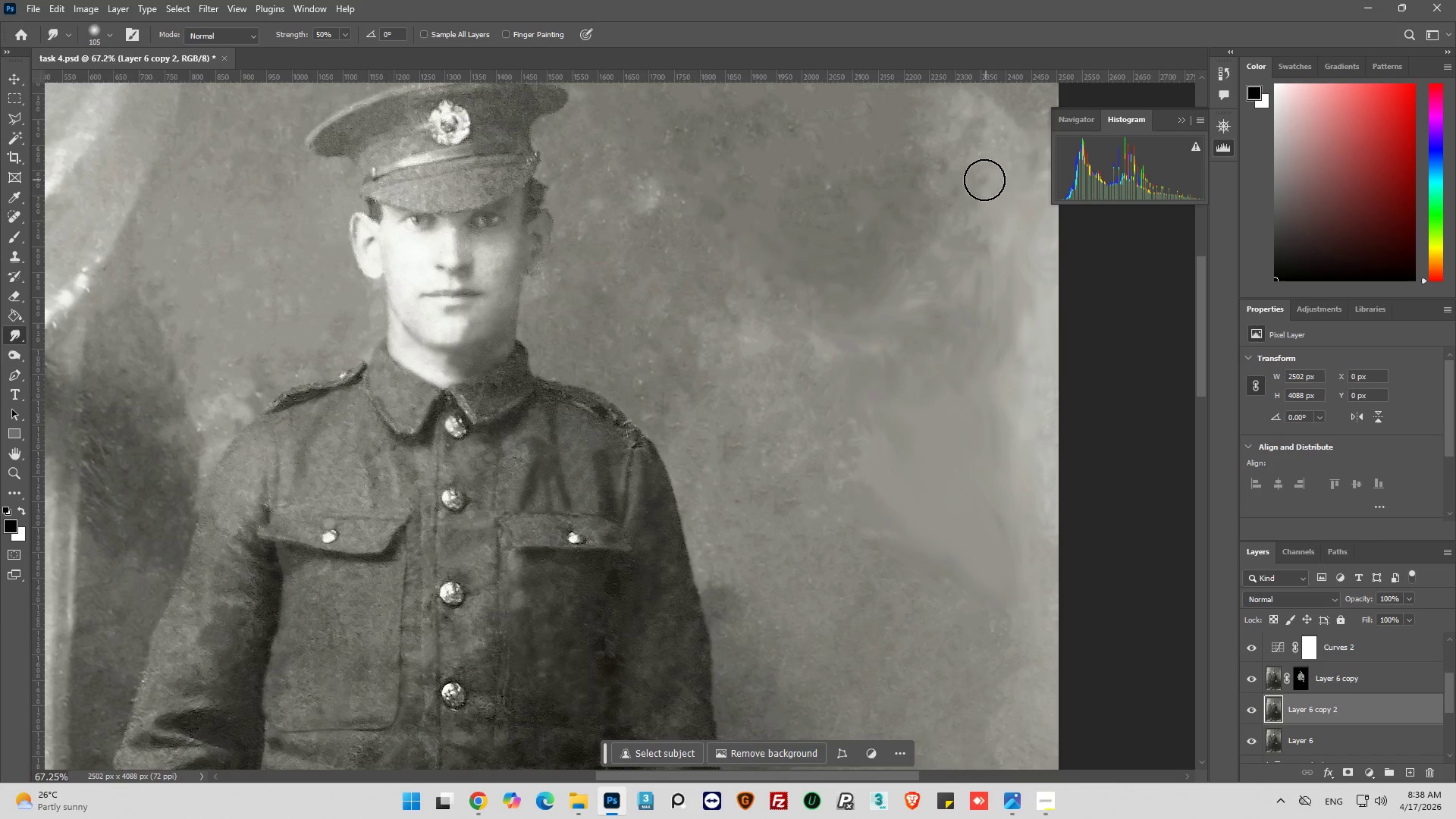 
left_click_drag(start_coordinate=[981, 180], to_coordinate=[973, 183])
 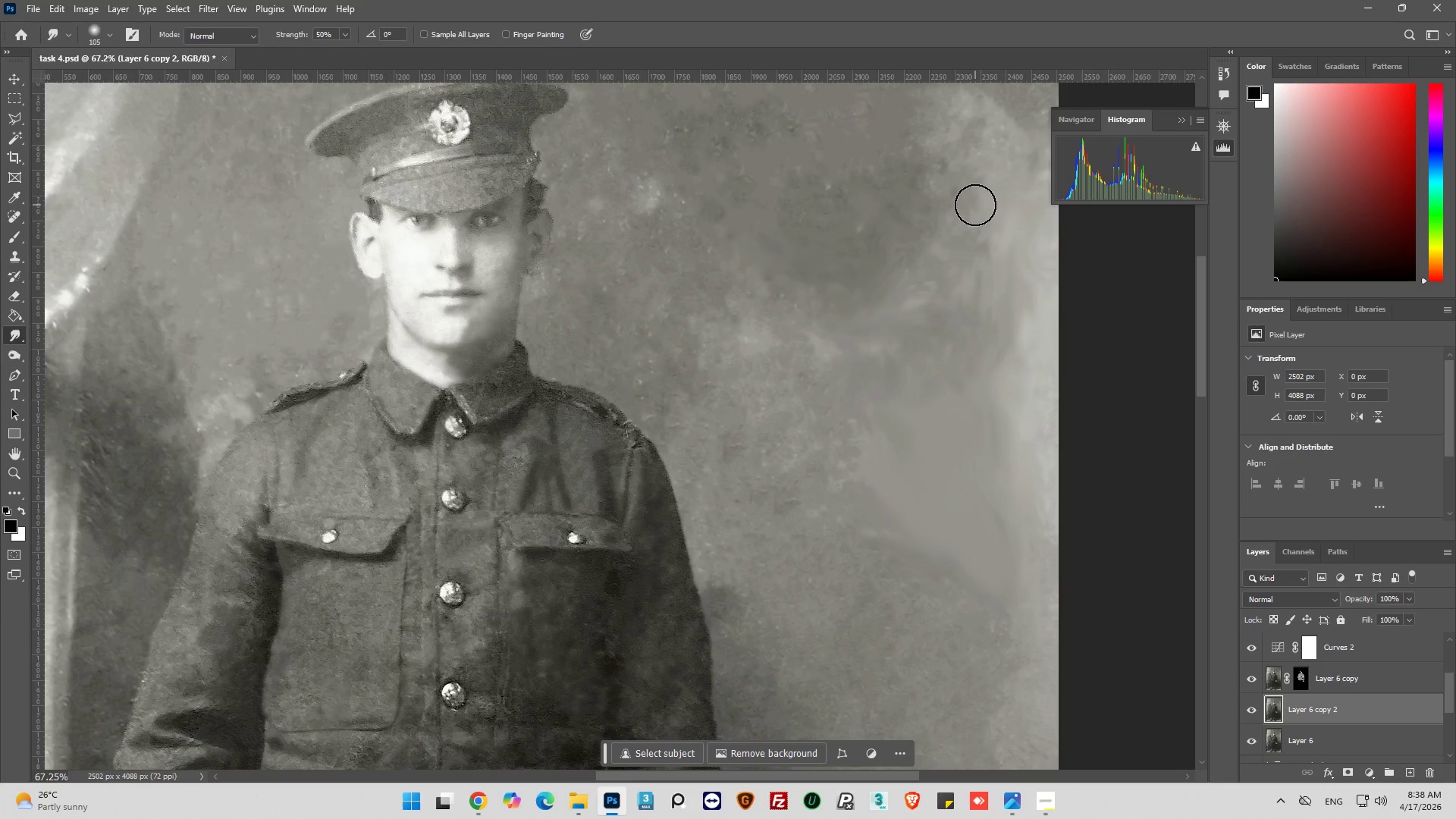 
key(Alt+AltLeft)
 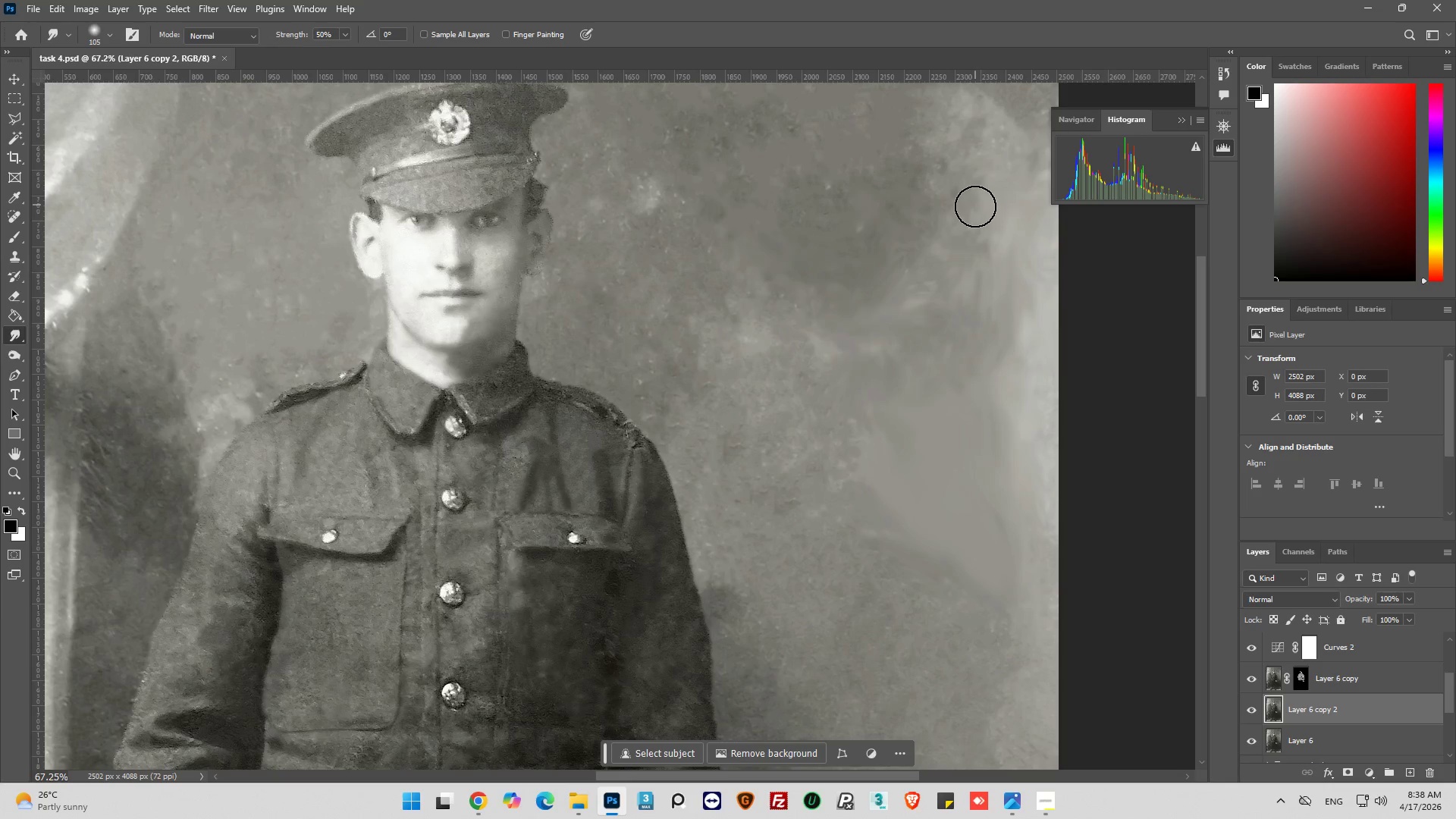 
key(Alt+AltLeft)
 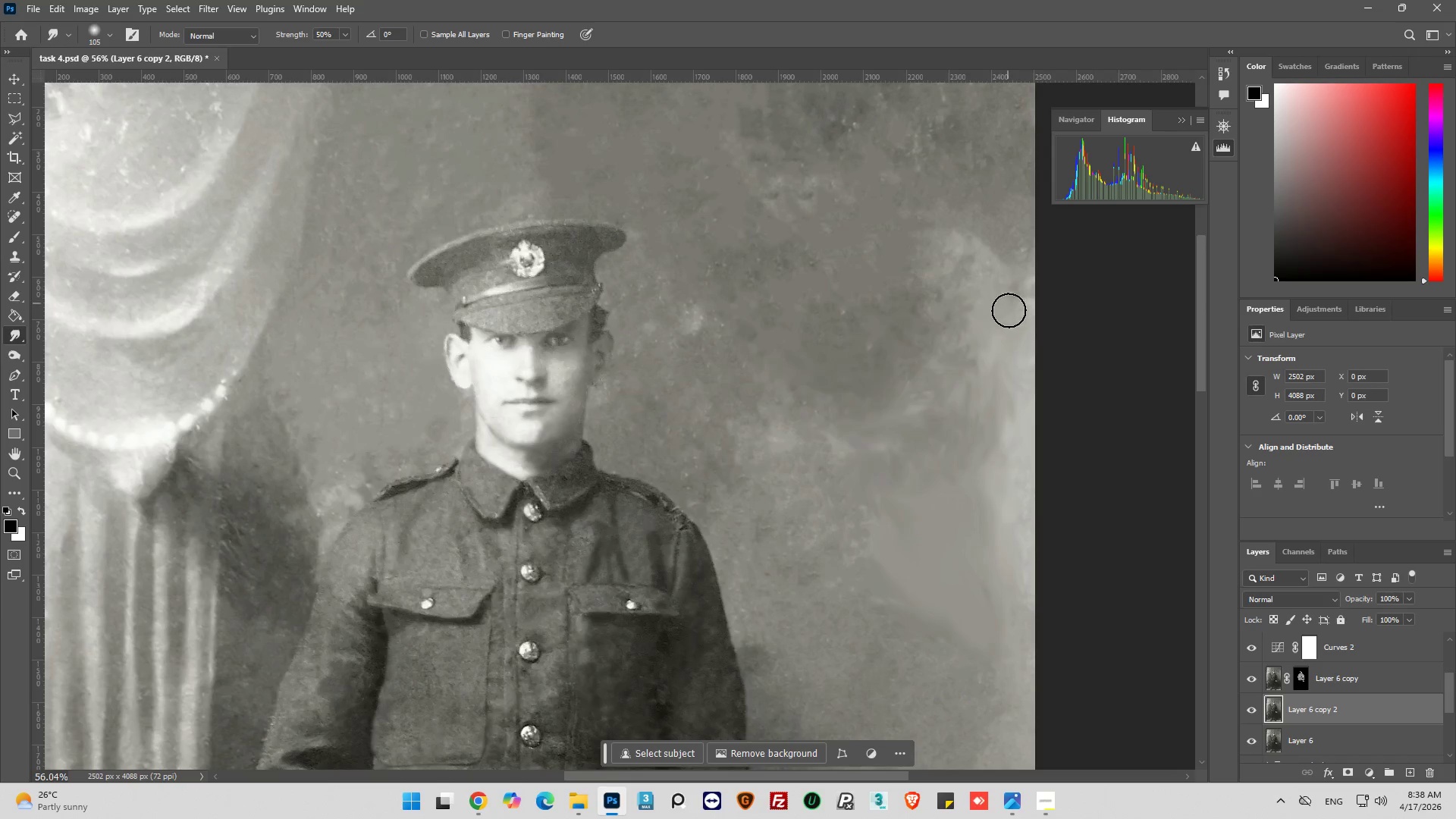 
left_click_drag(start_coordinate=[1009, 315], to_coordinate=[1008, 287])
 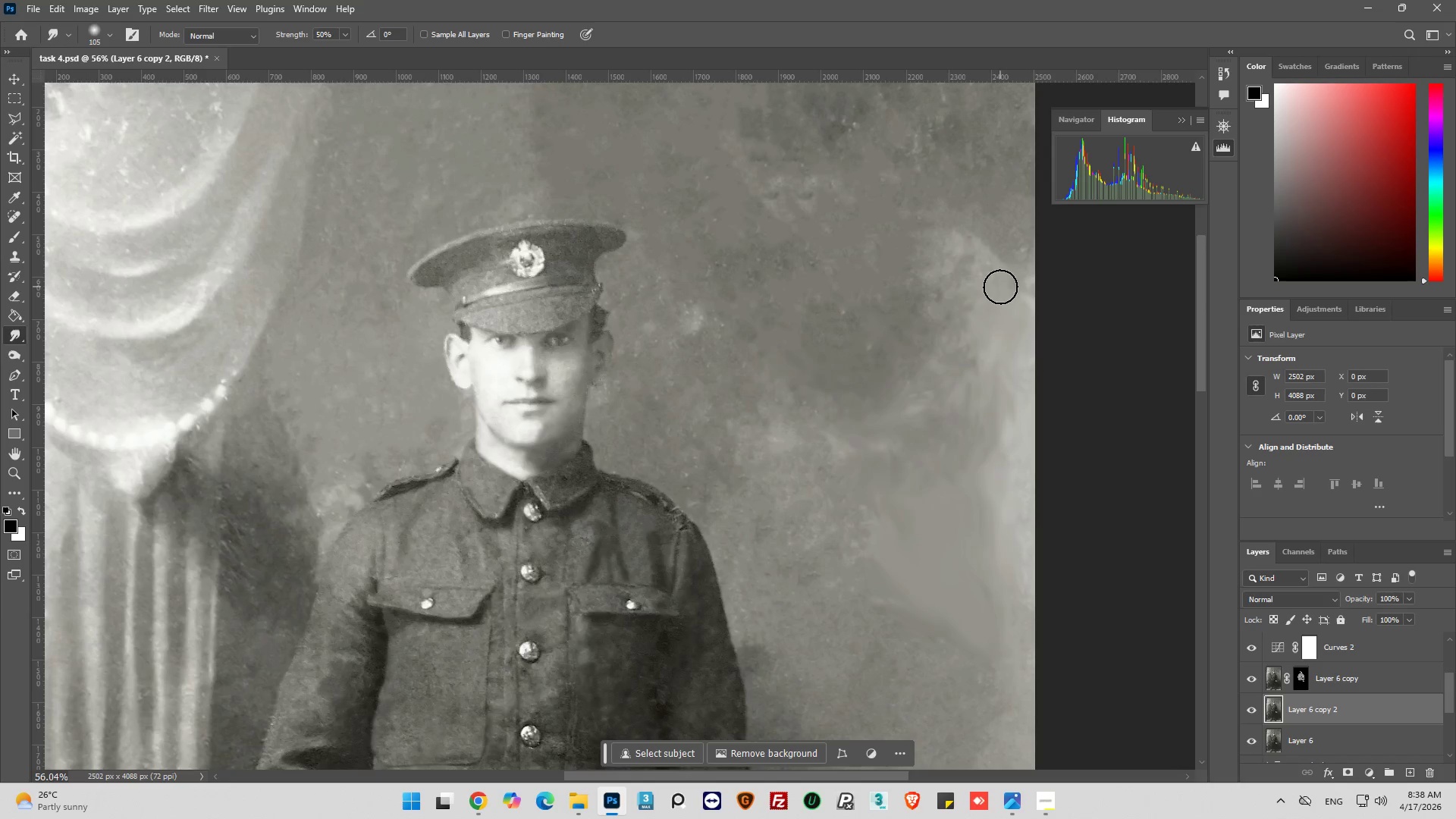 
scroll: coordinate [1000, 284], scroll_direction: up, amount: 7.0
 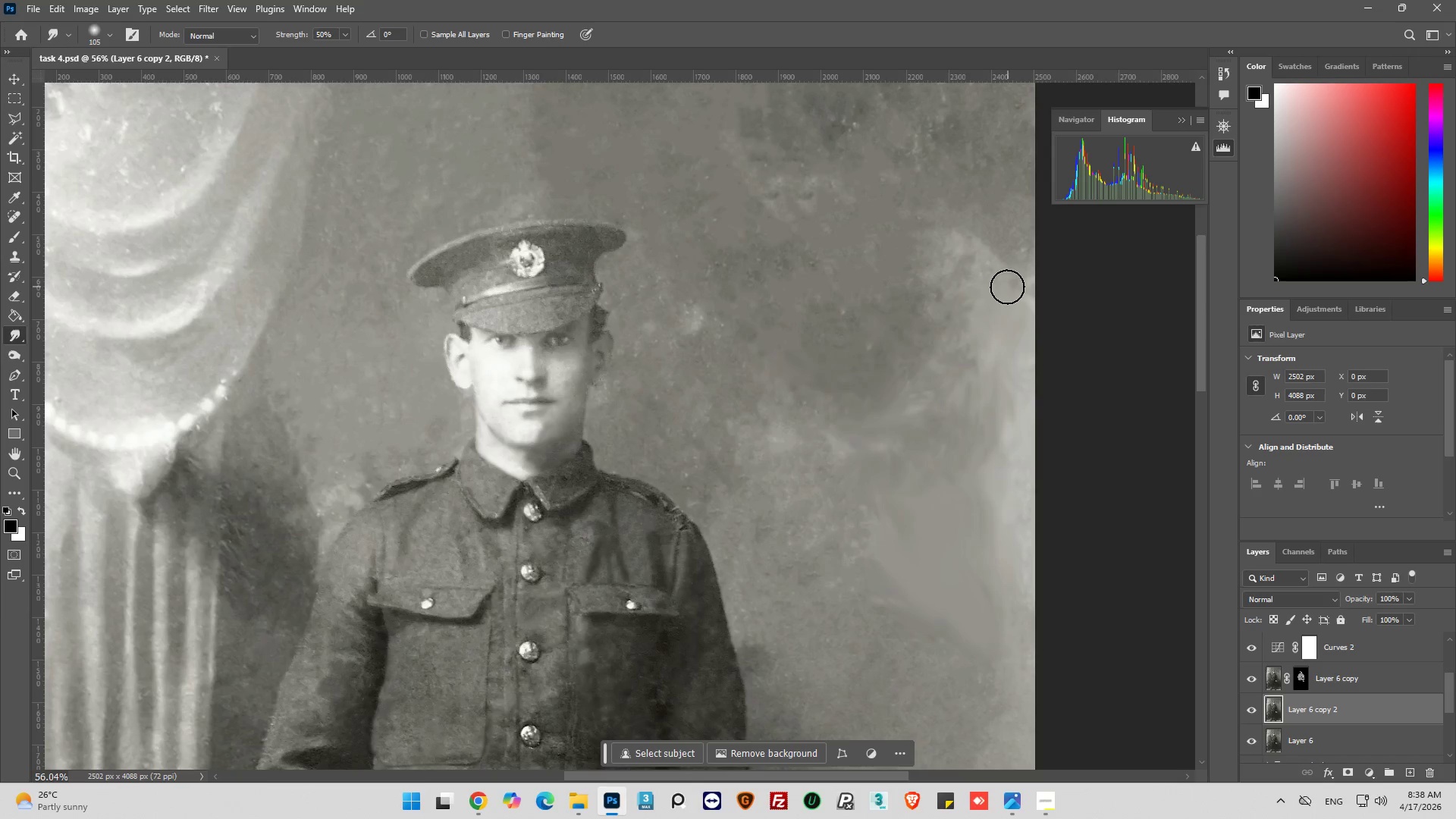 
left_click_drag(start_coordinate=[999, 287], to_coordinate=[987, 262])
 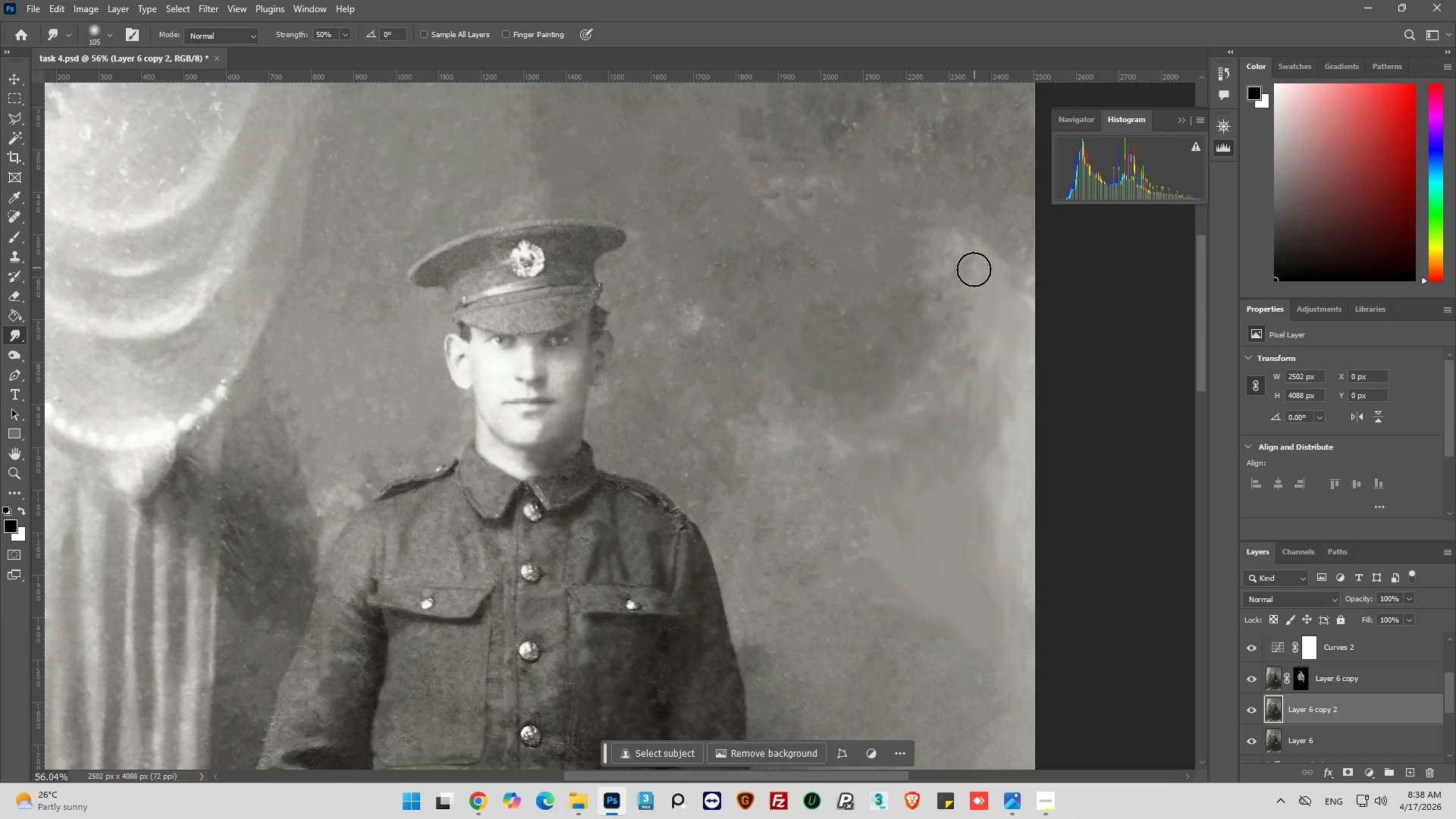 
left_click_drag(start_coordinate=[974, 268], to_coordinate=[966, 271])
 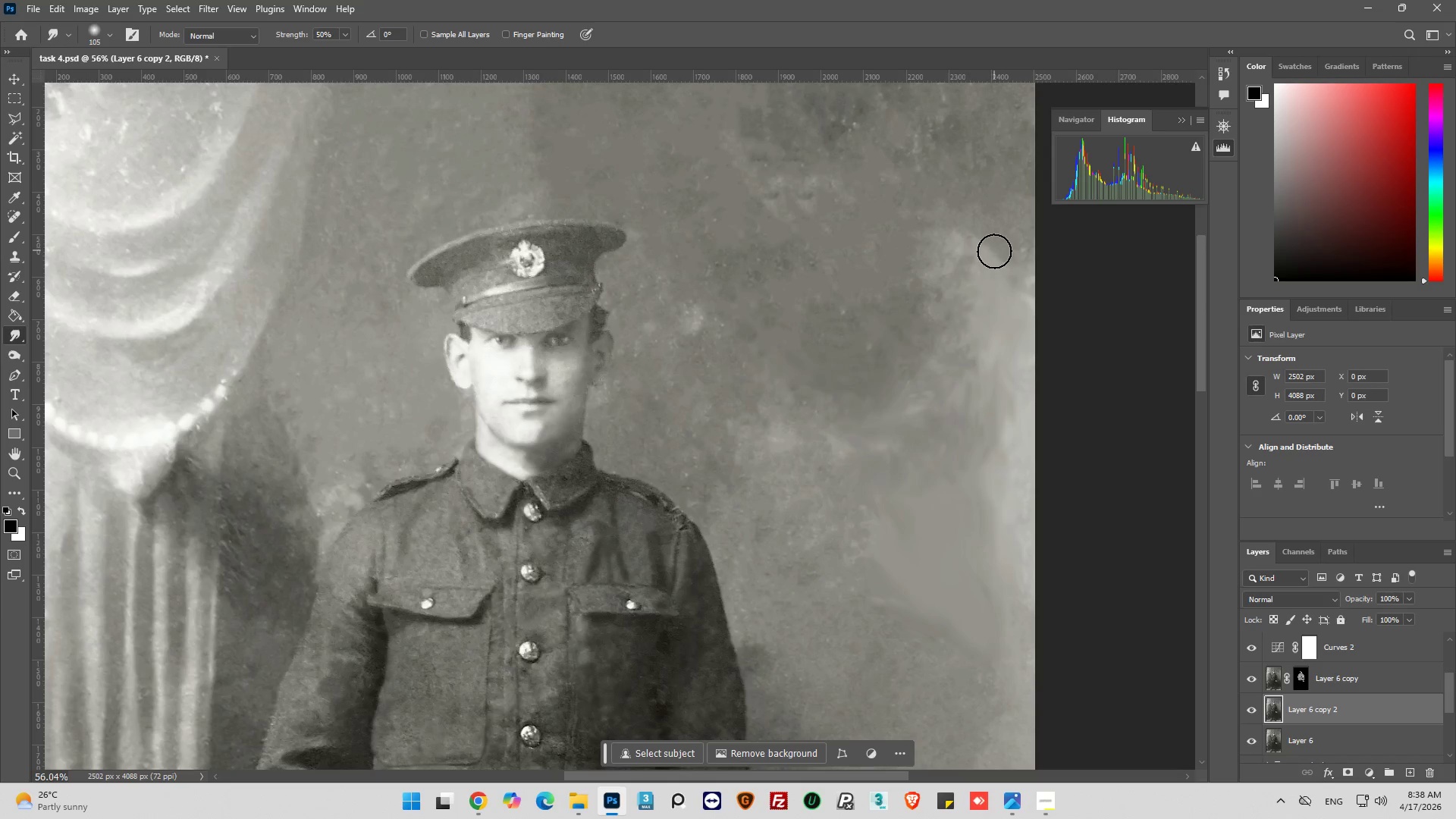 
left_click_drag(start_coordinate=[995, 255], to_coordinate=[999, 255])
 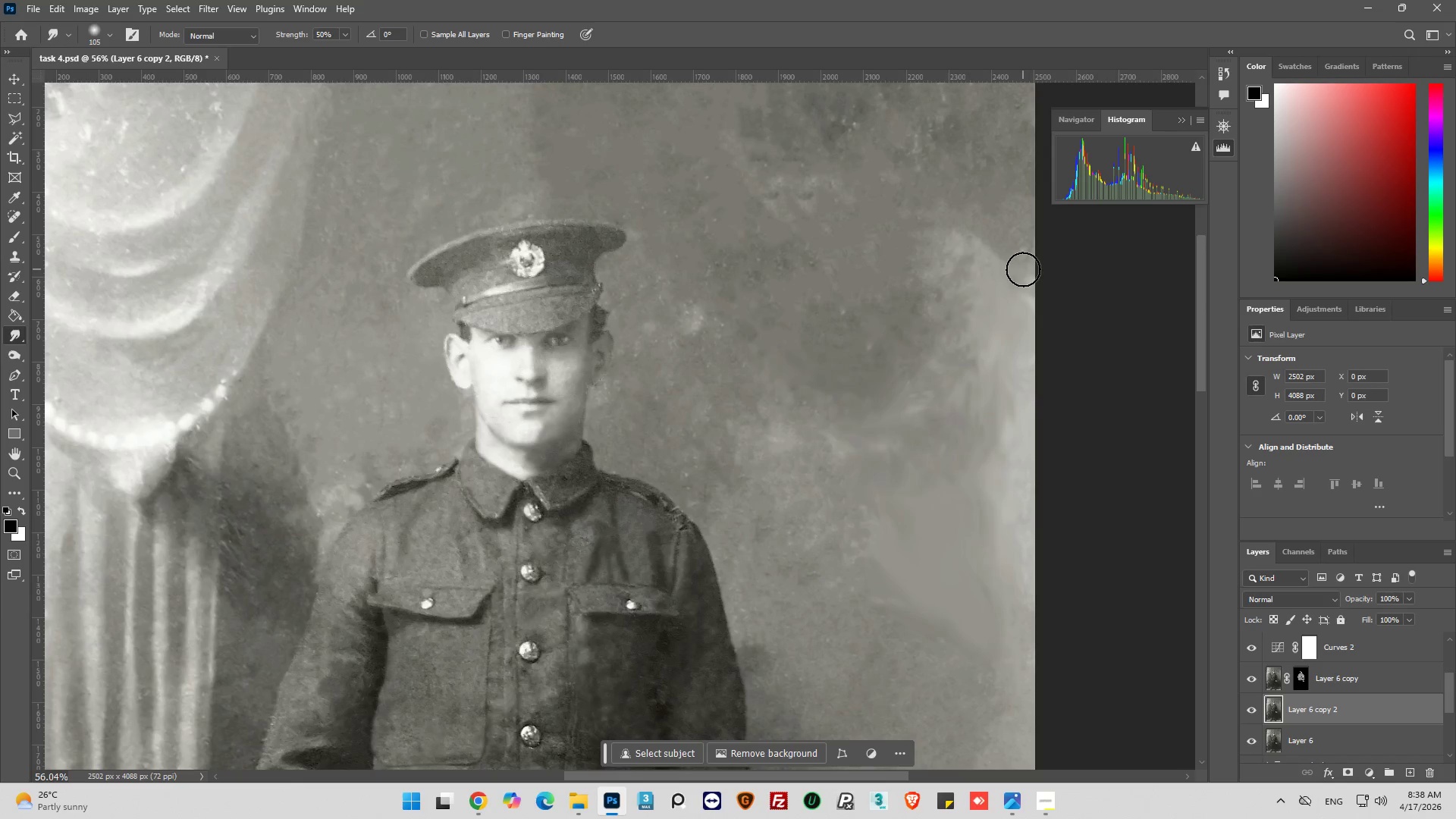 
triple_click([1023, 269])
 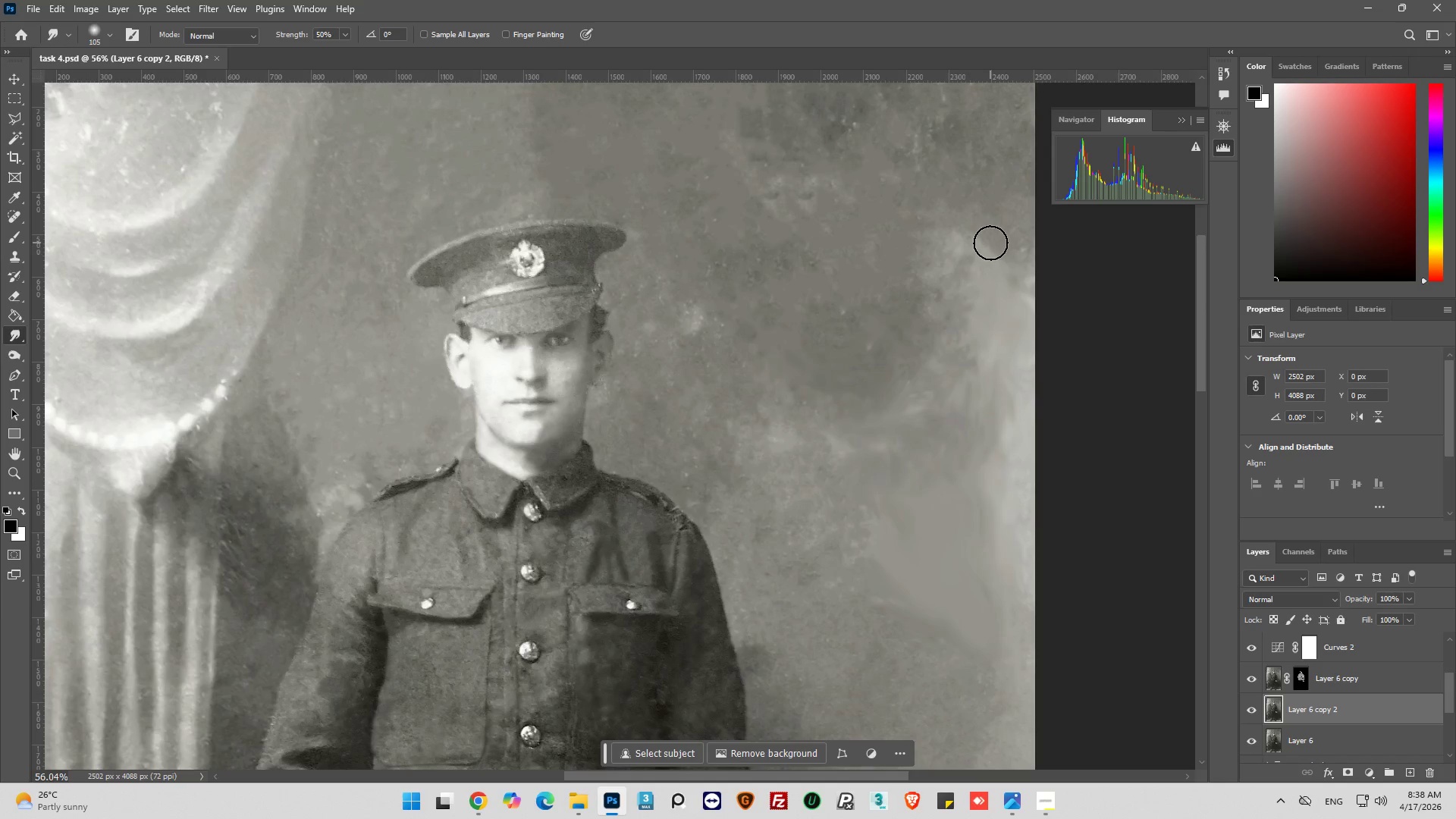 
left_click_drag(start_coordinate=[990, 243], to_coordinate=[985, 246])
 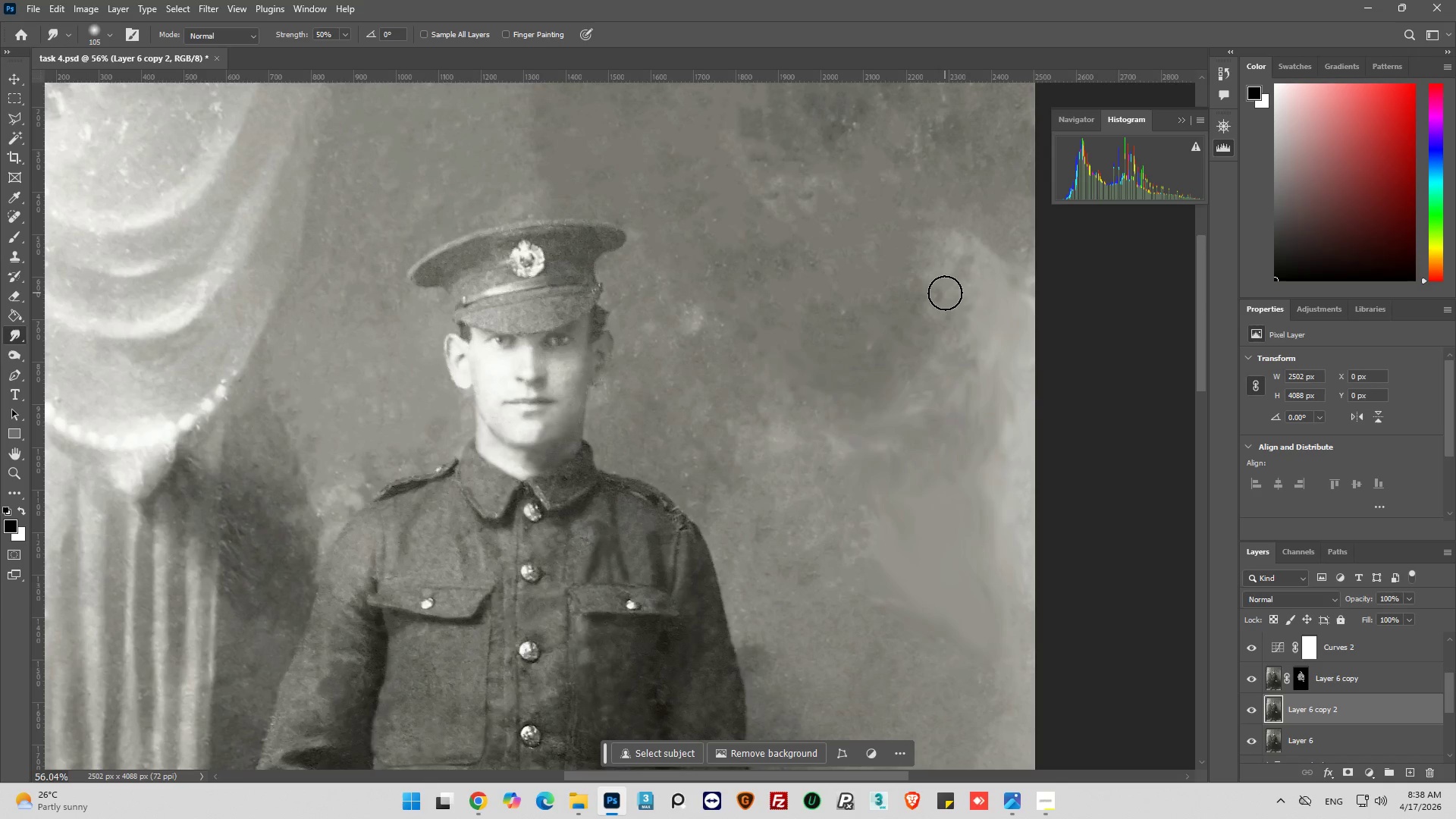 
left_click_drag(start_coordinate=[943, 295], to_coordinate=[921, 345])
 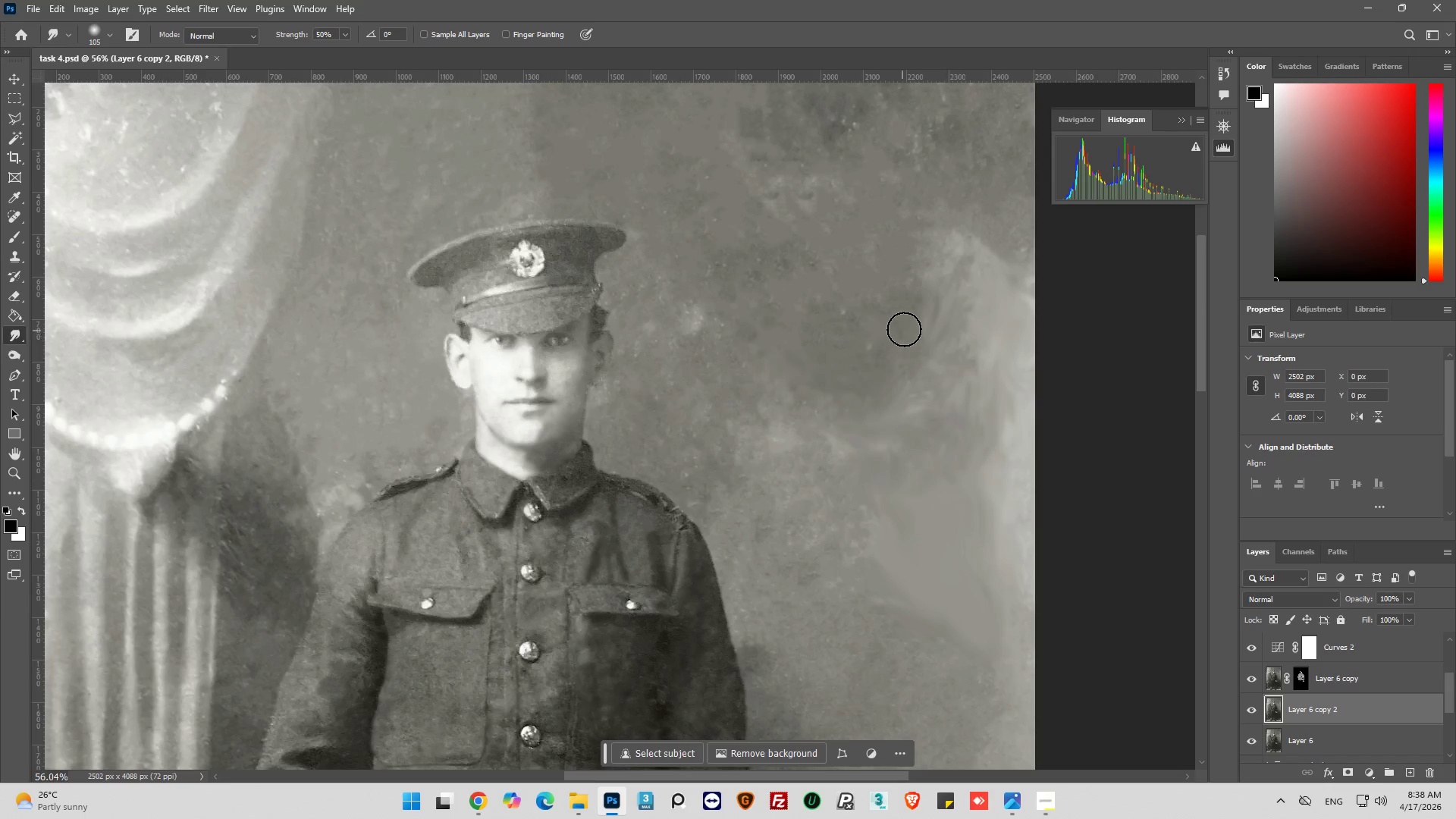 
left_click_drag(start_coordinate=[903, 330], to_coordinate=[928, 308])
 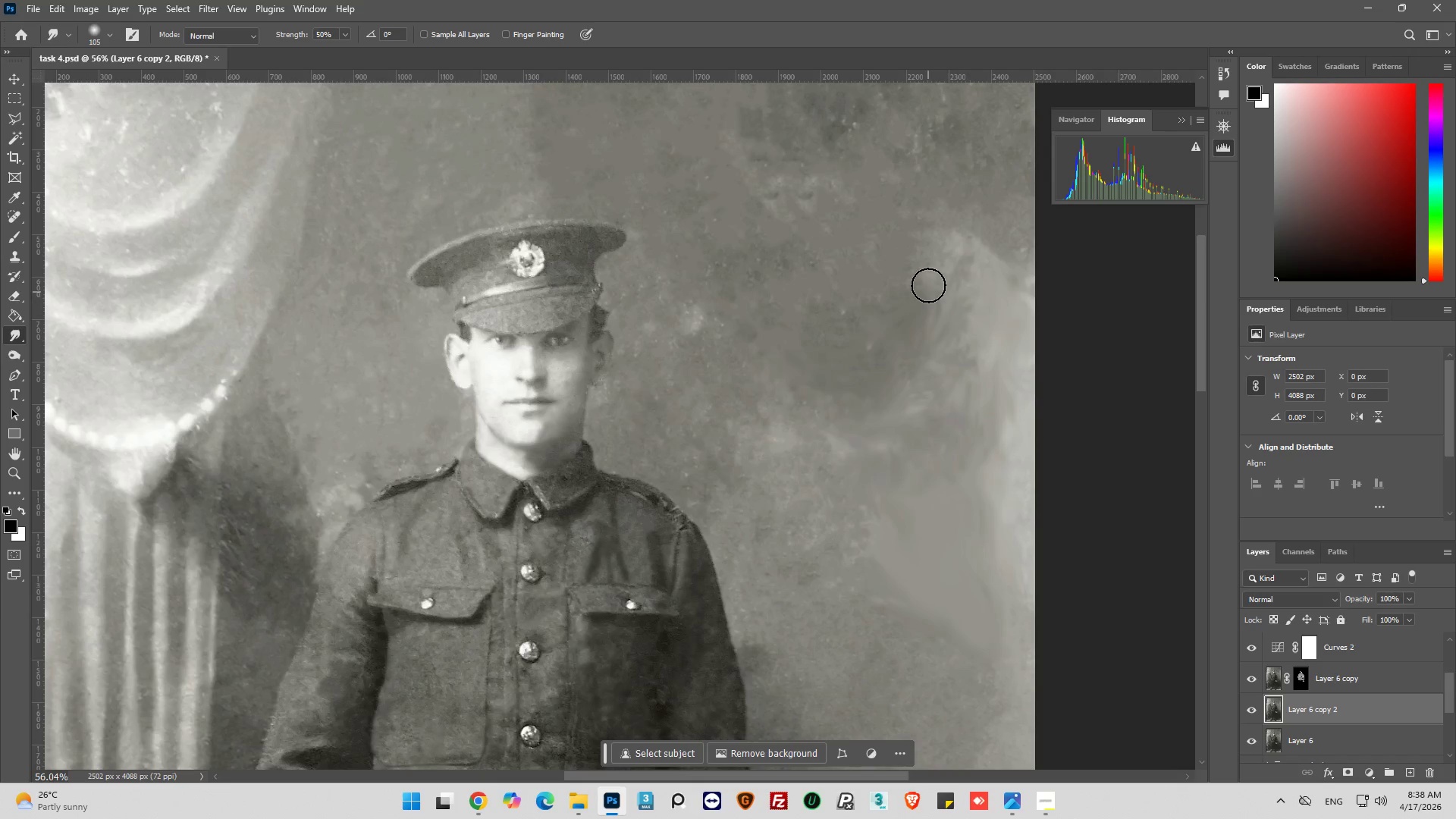 
left_click_drag(start_coordinate=[928, 285], to_coordinate=[934, 279])
 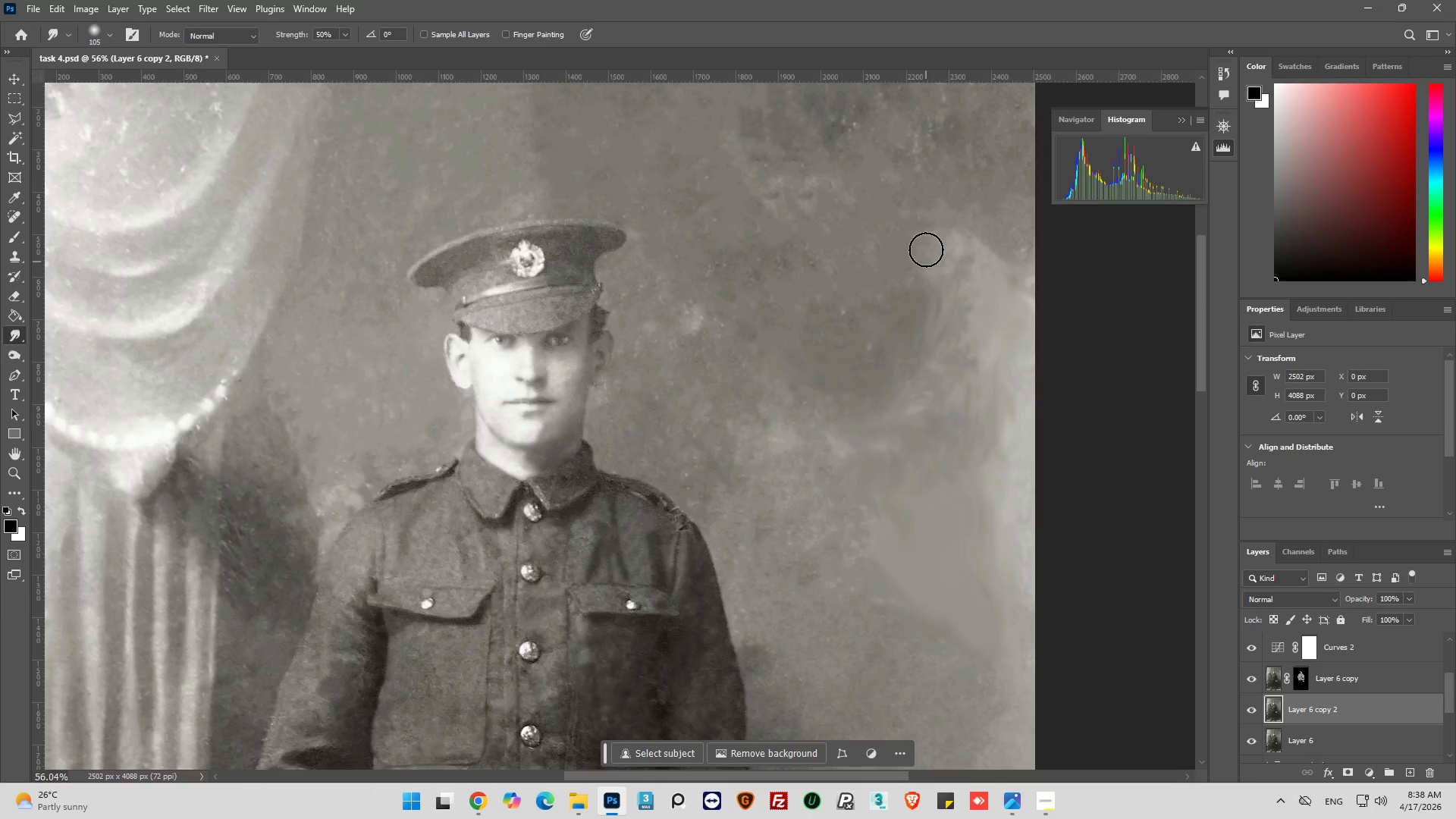 
left_click_drag(start_coordinate=[928, 240], to_coordinate=[946, 222])
 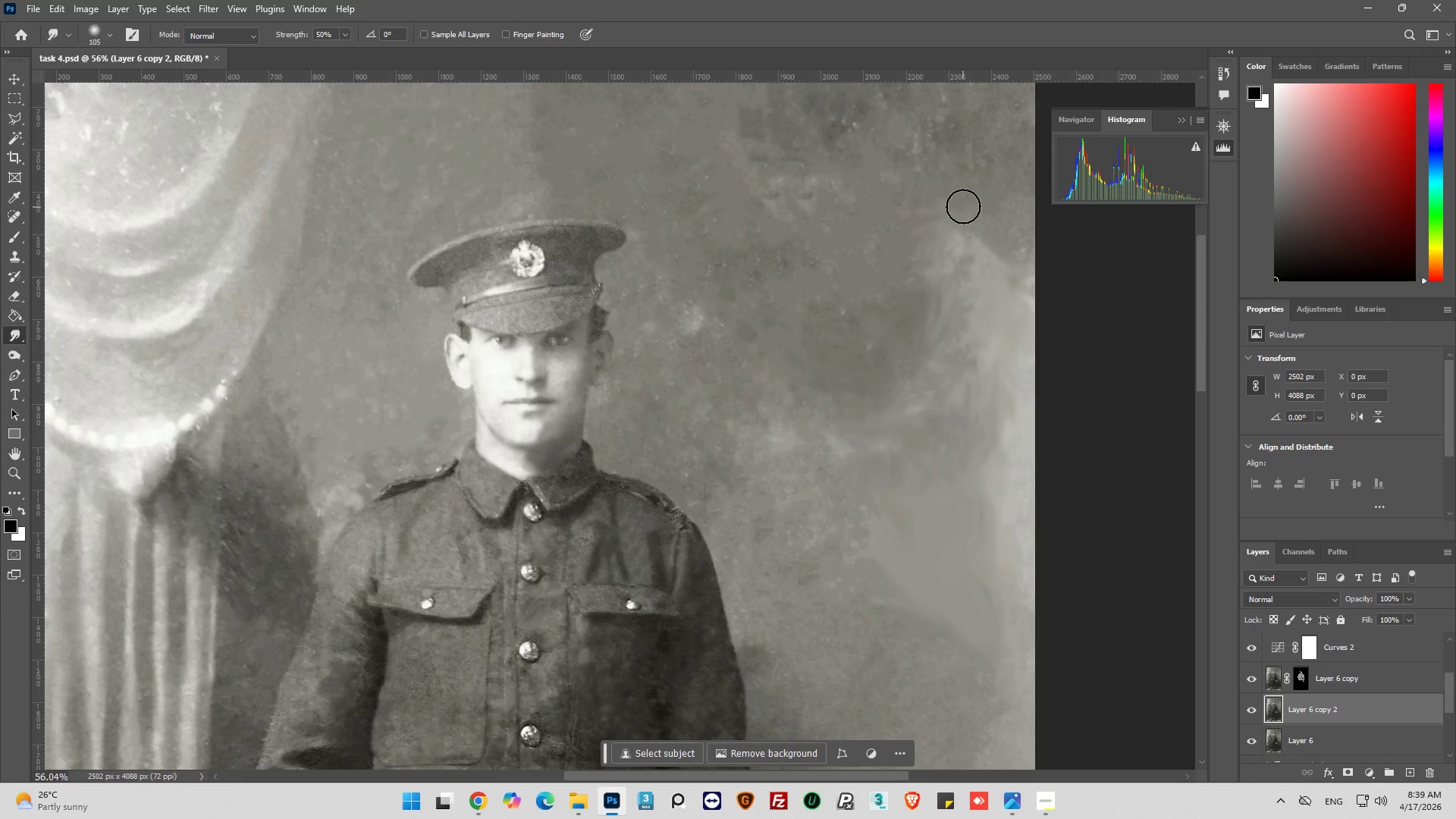 
left_click_drag(start_coordinate=[963, 206], to_coordinate=[981, 246])
 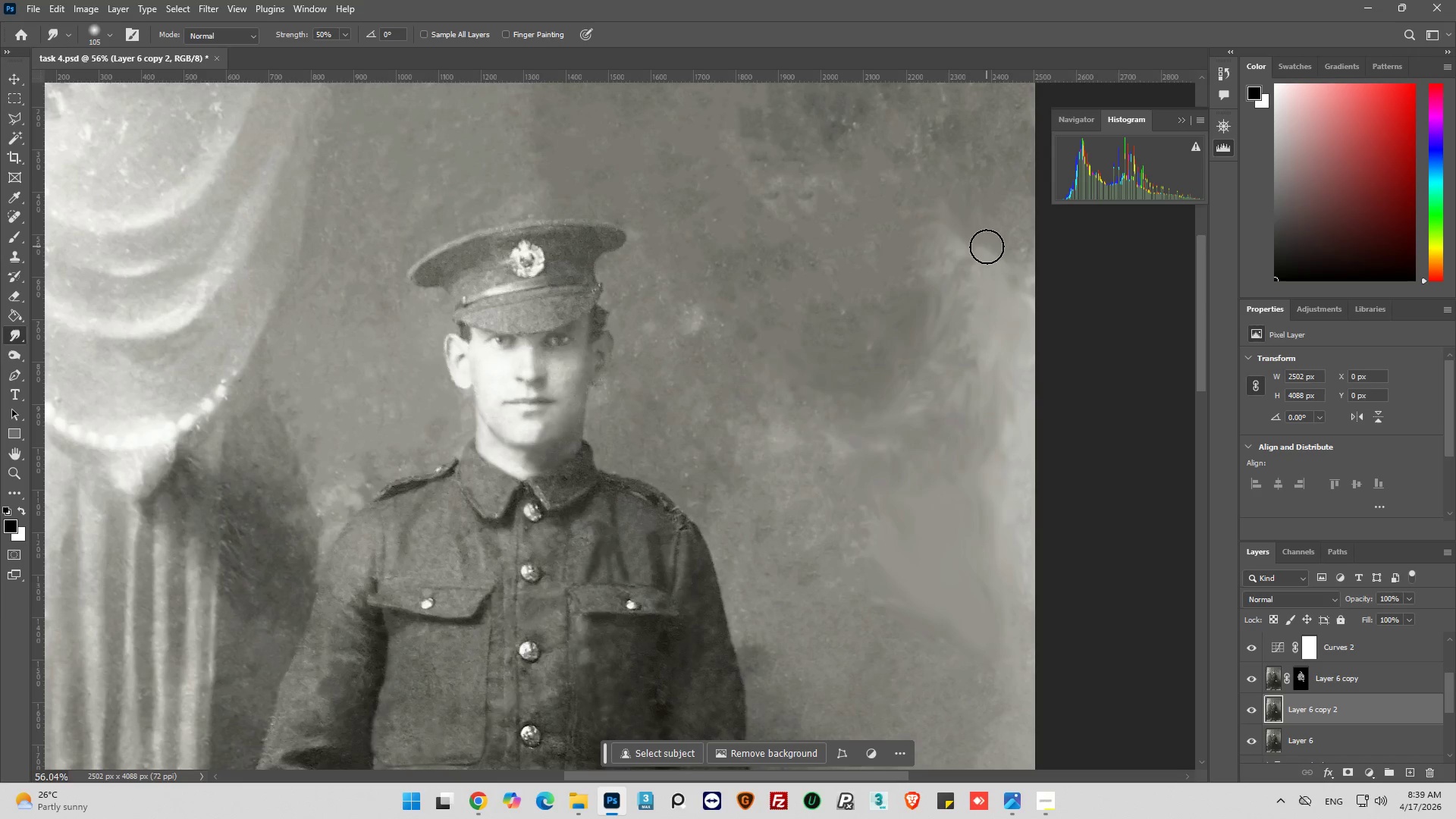 
left_click_drag(start_coordinate=[987, 246], to_coordinate=[1010, 217])
 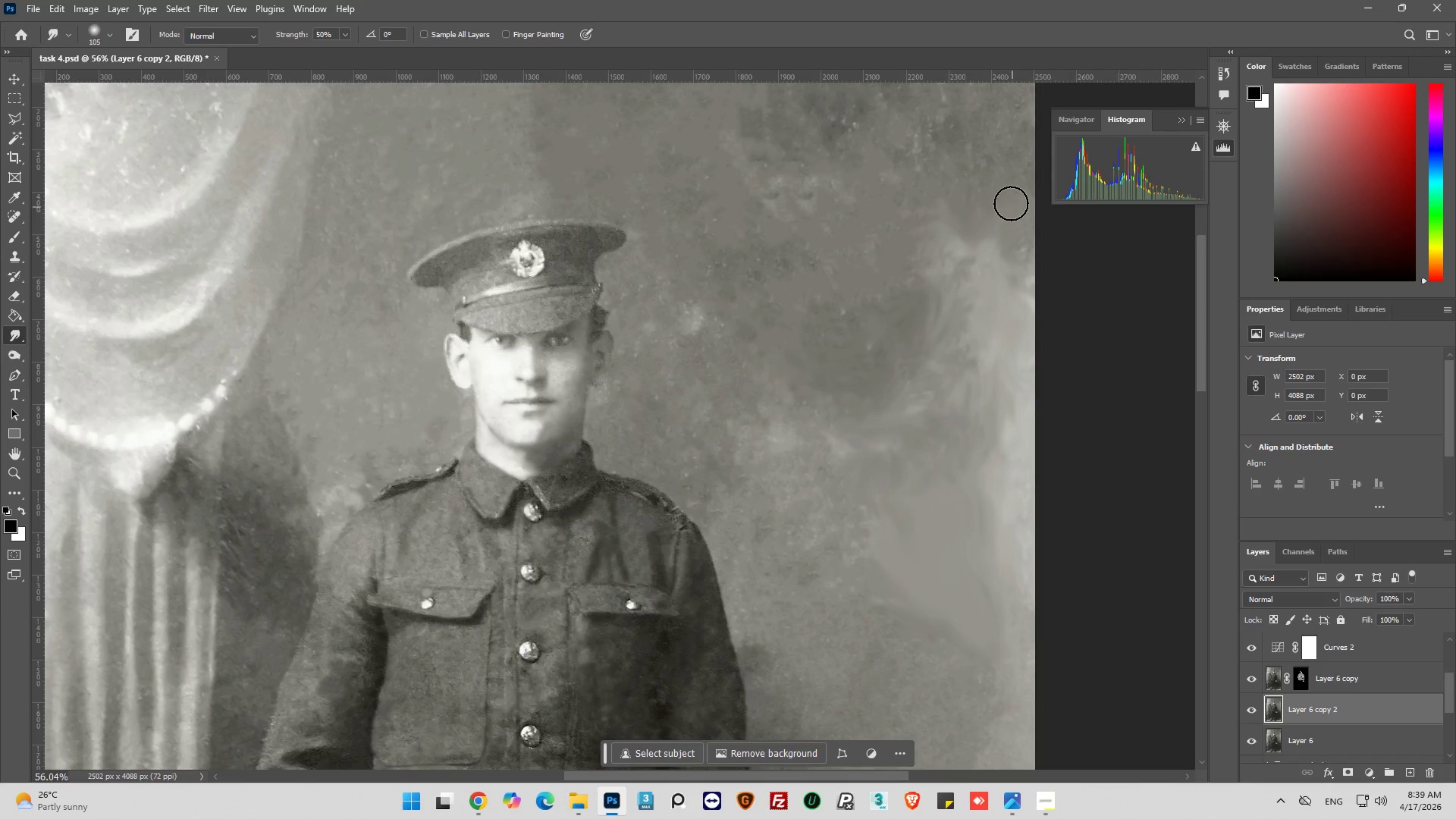 
left_click_drag(start_coordinate=[1003, 185], to_coordinate=[1009, 184])
 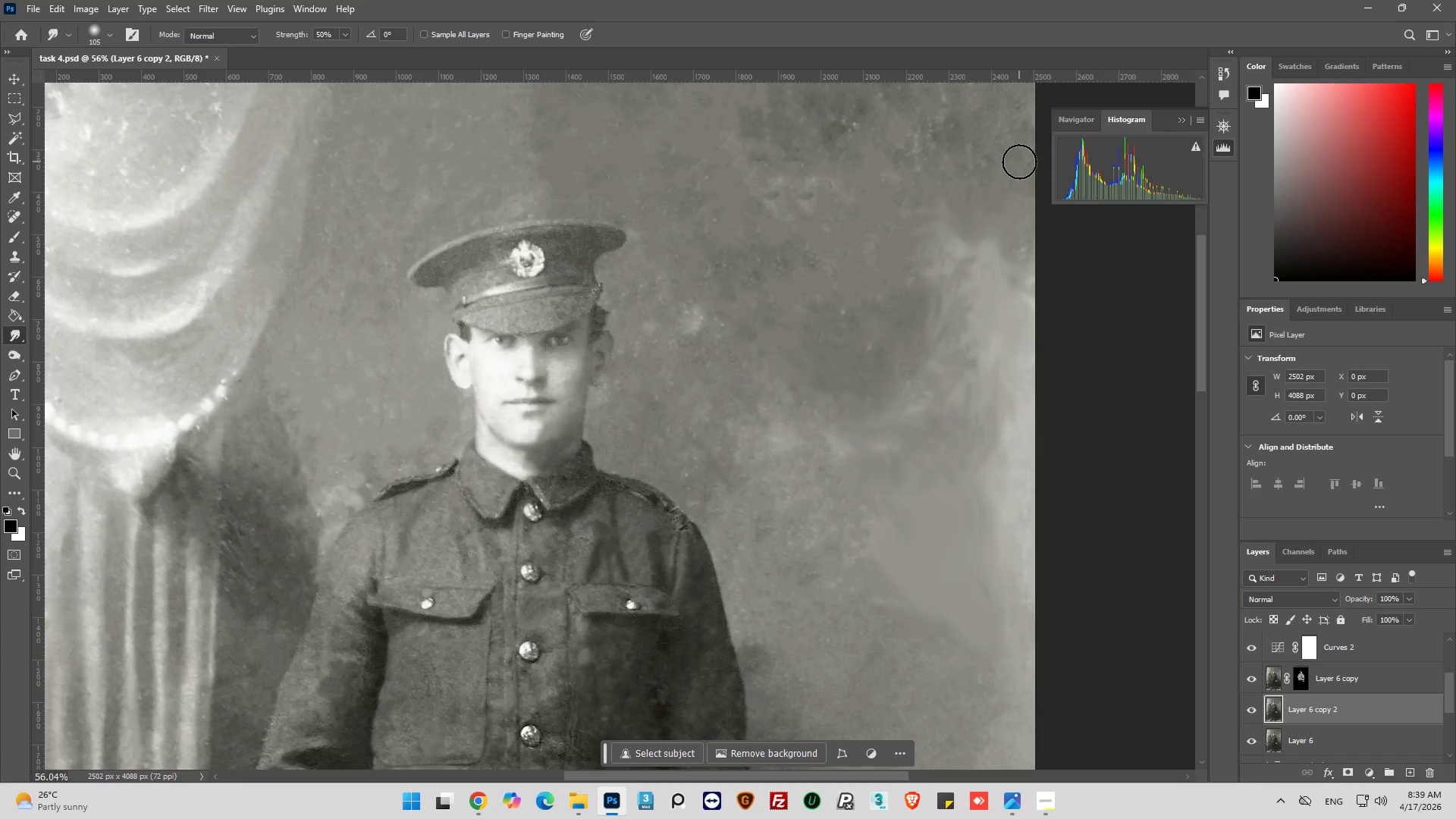 
left_click_drag(start_coordinate=[1019, 162], to_coordinate=[1007, 162])
 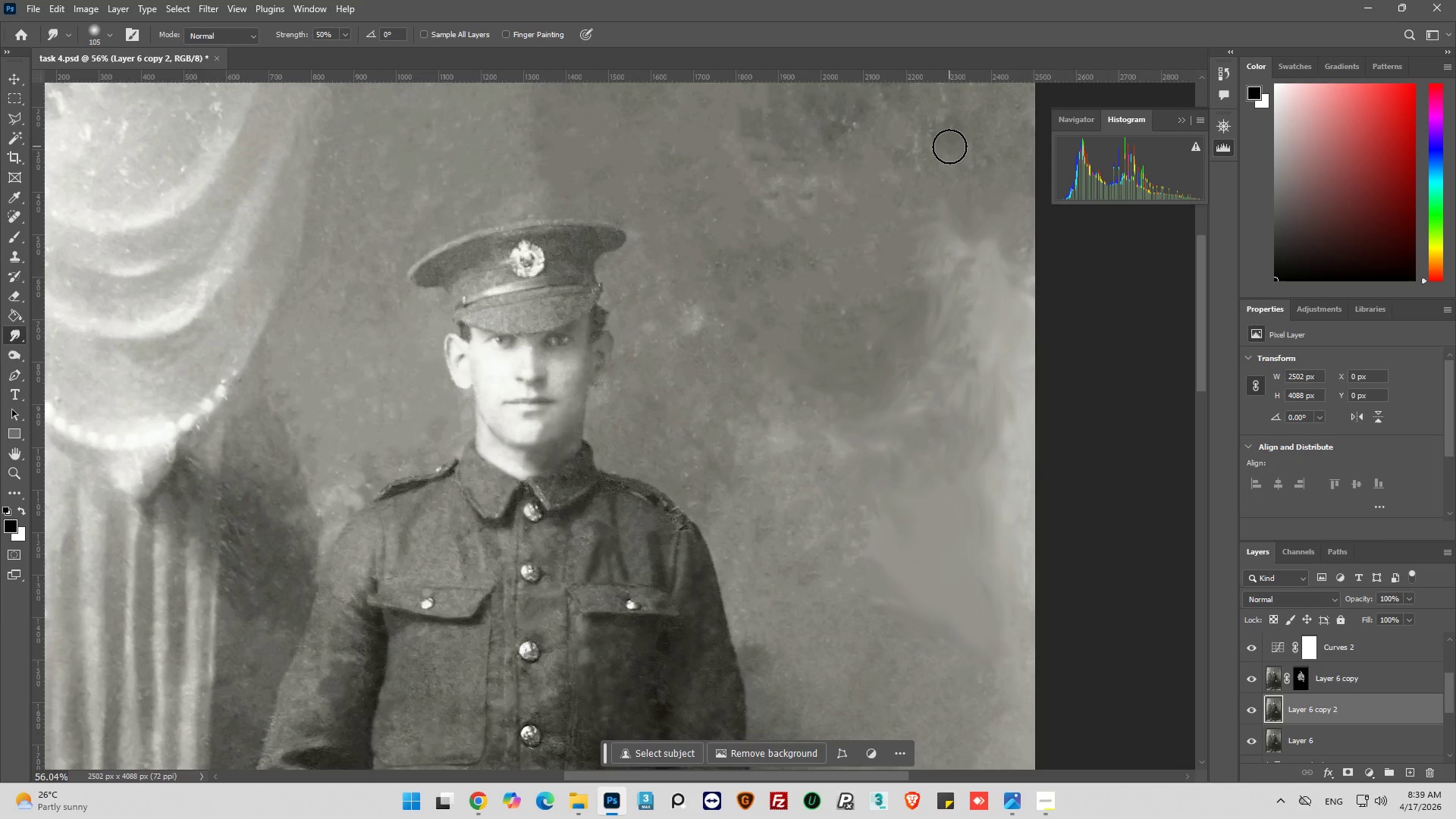 
left_click_drag(start_coordinate=[949, 146], to_coordinate=[966, 146])
 